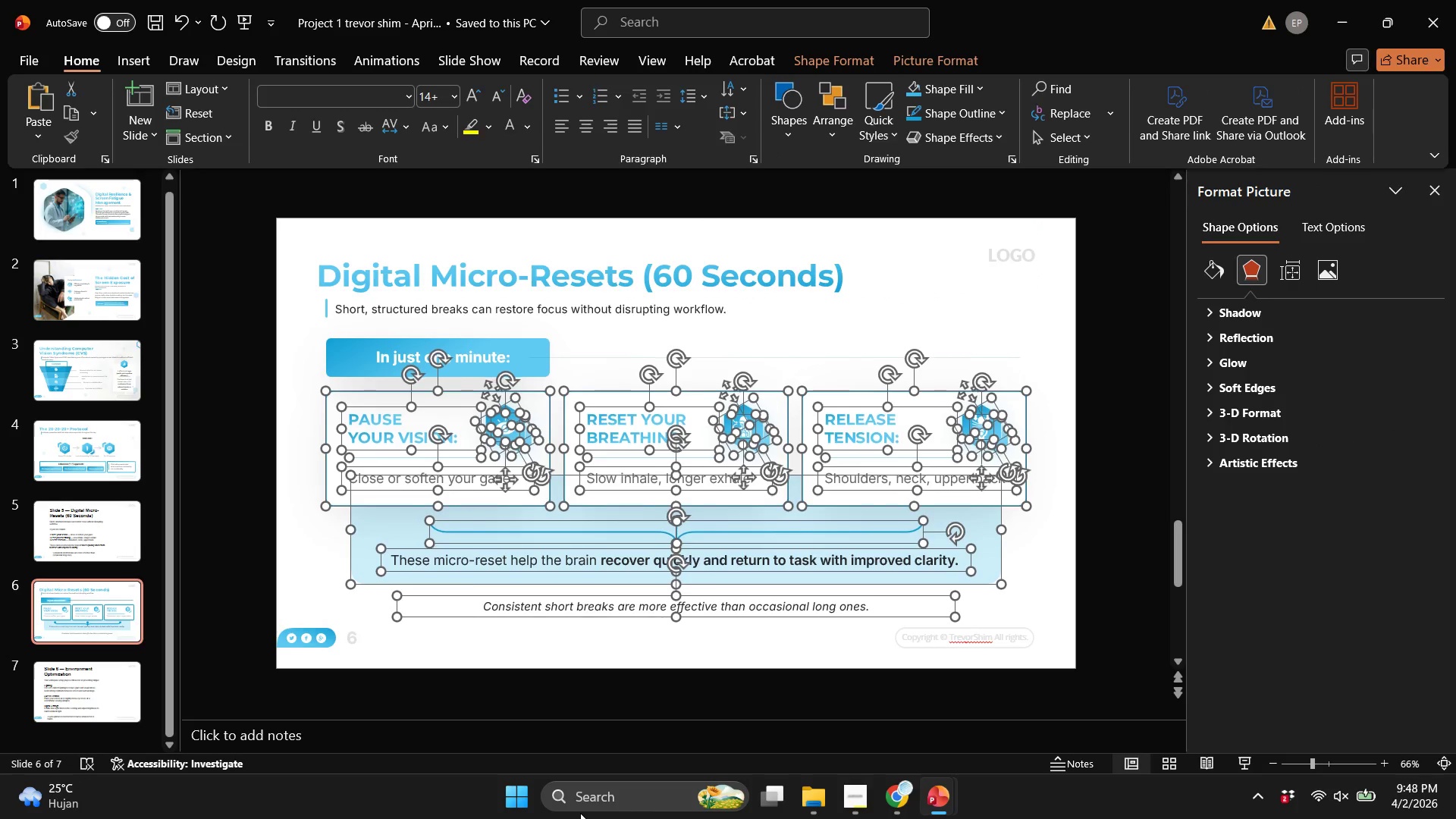 
key(ArrowDown)
 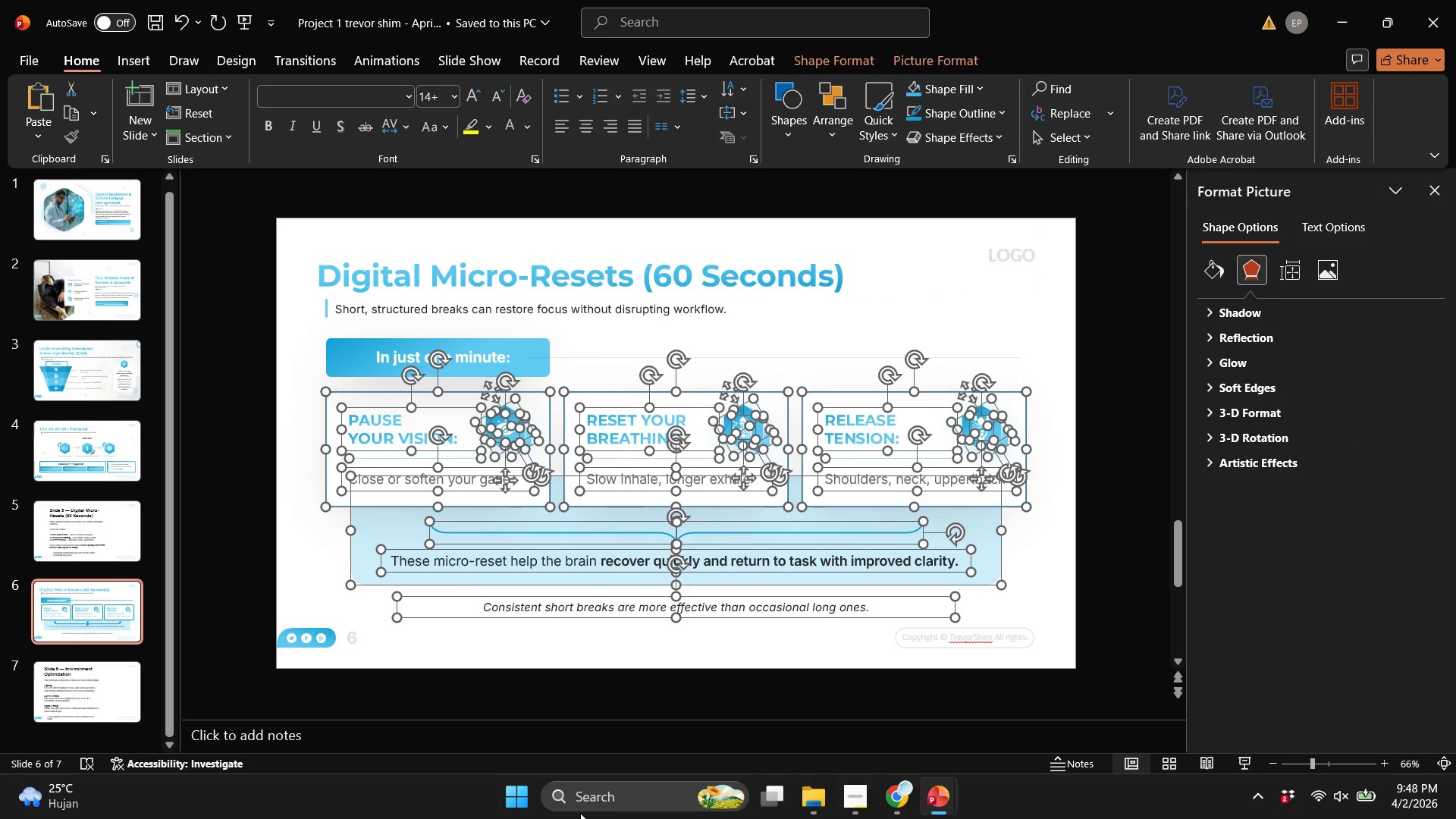 
key(ArrowDown)
 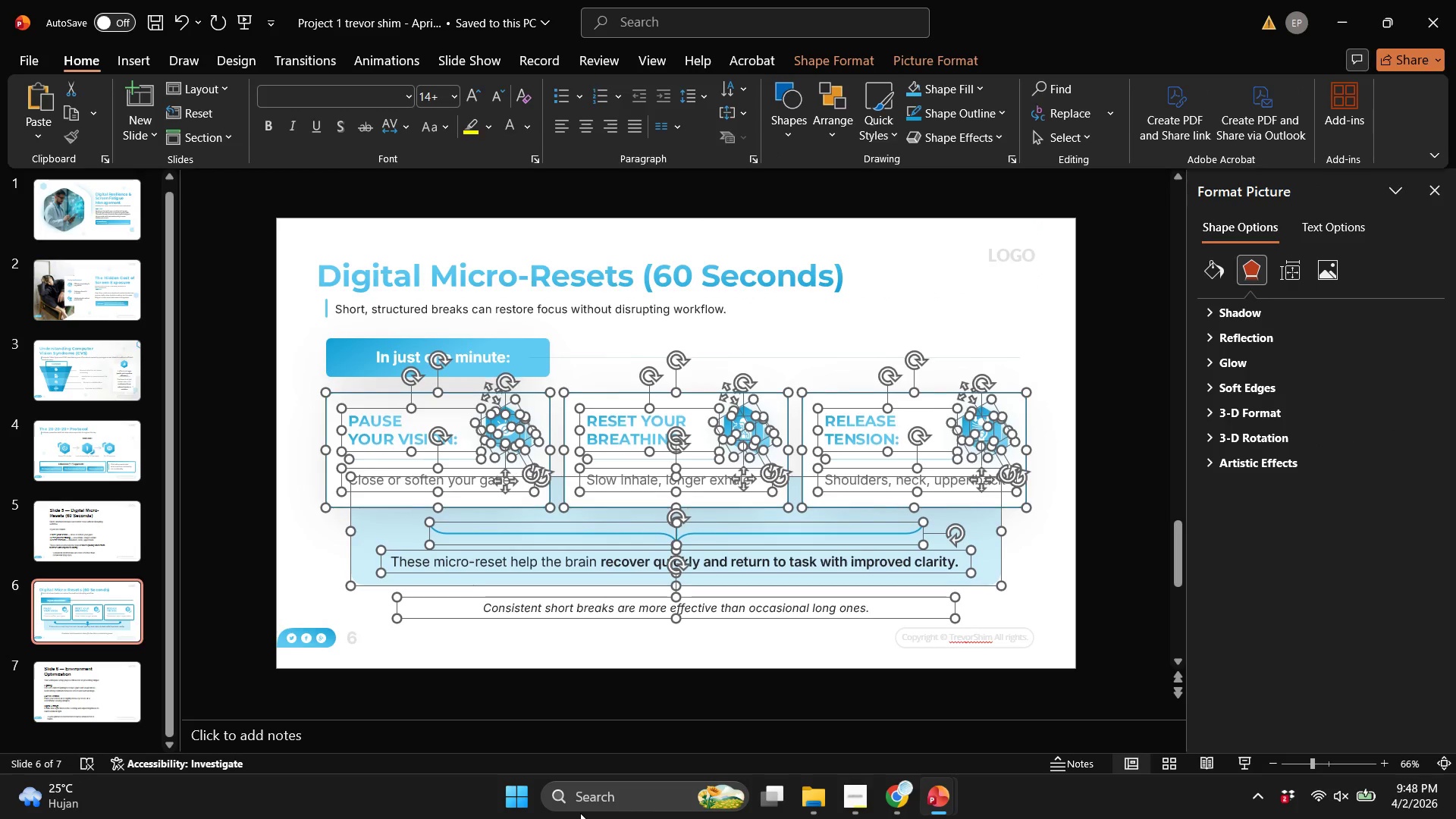 
key(ArrowDown)
 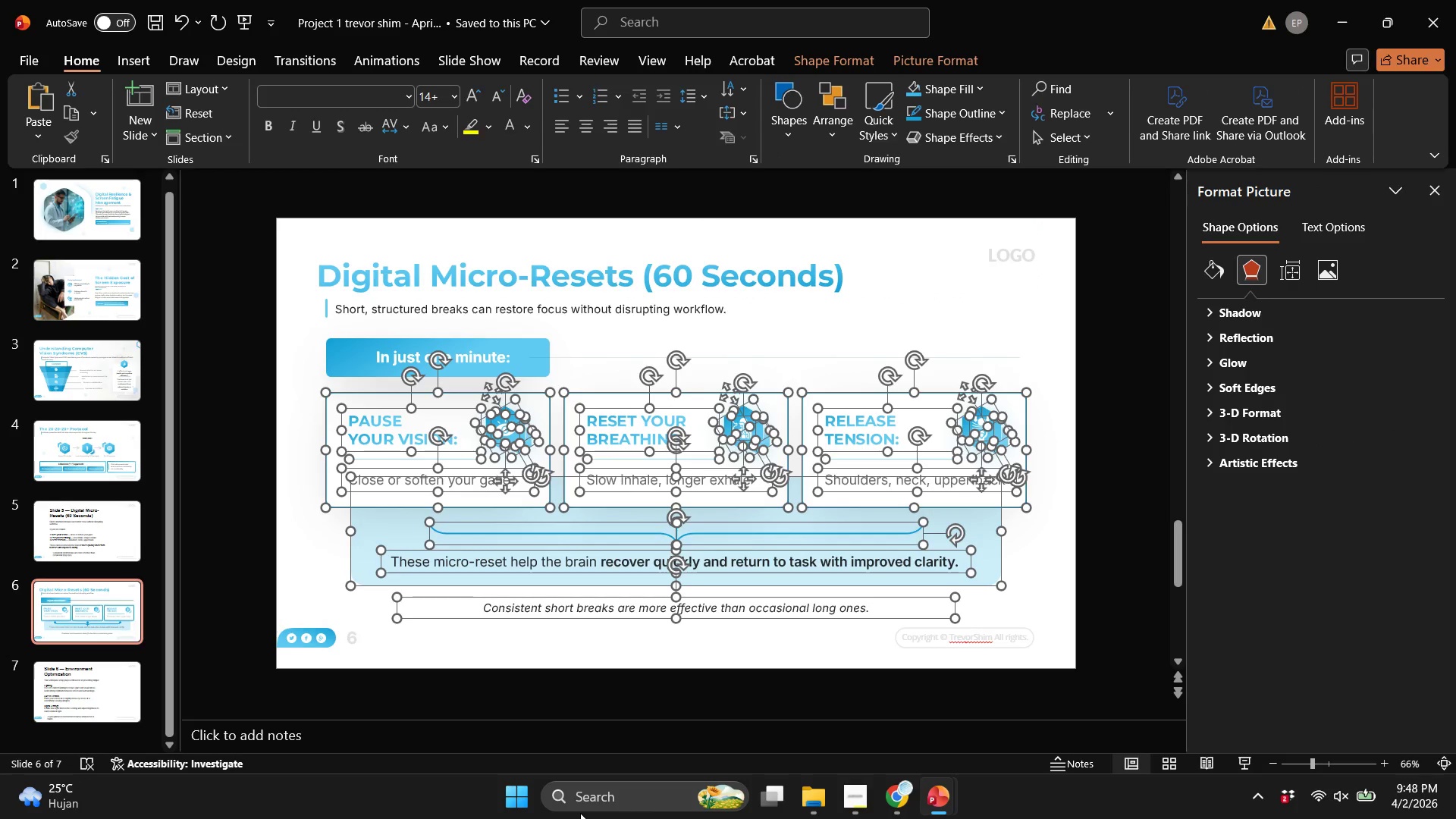 
key(ArrowDown)
 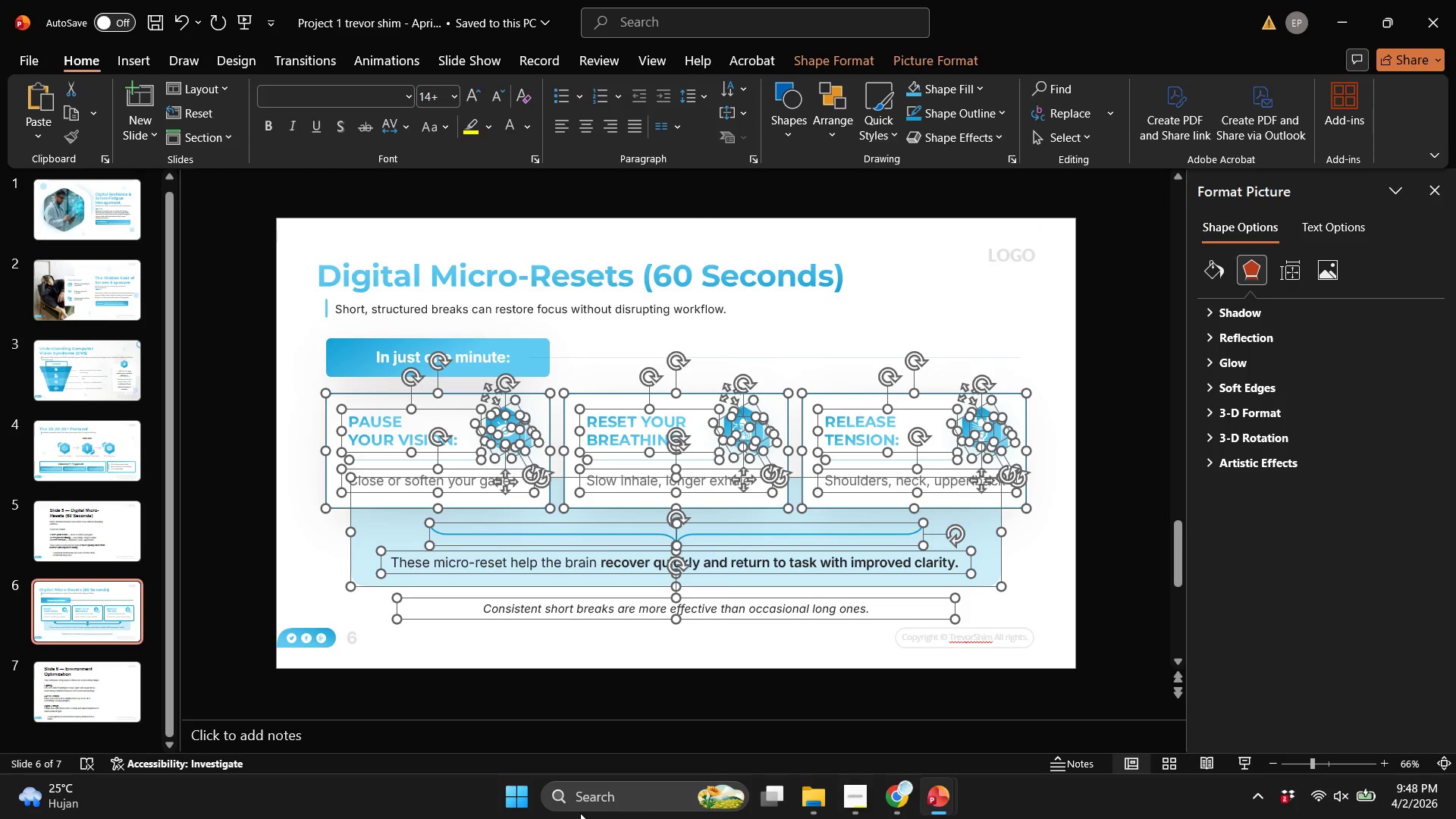 
key(ArrowUp)
 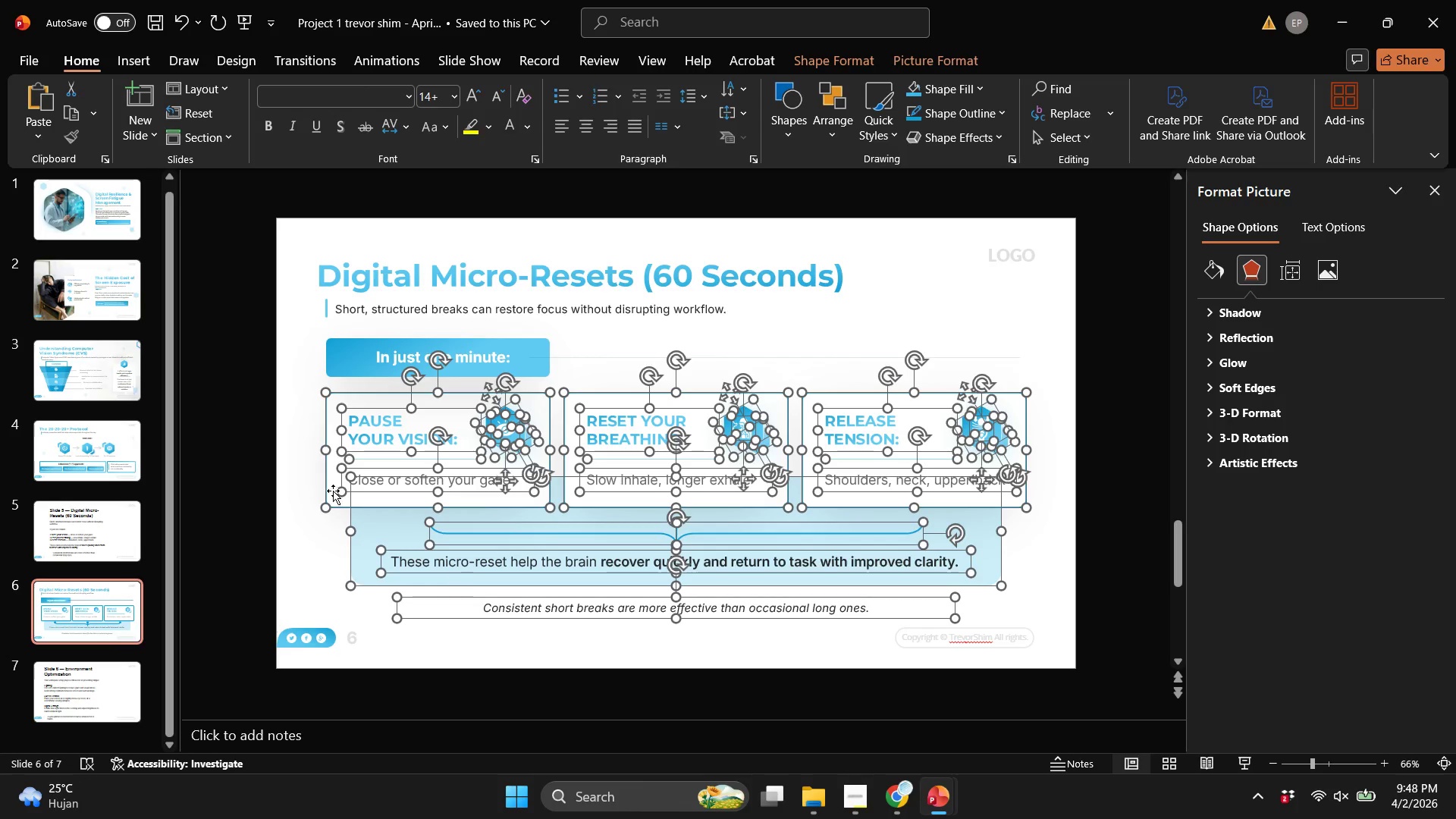 
left_click([229, 445])
 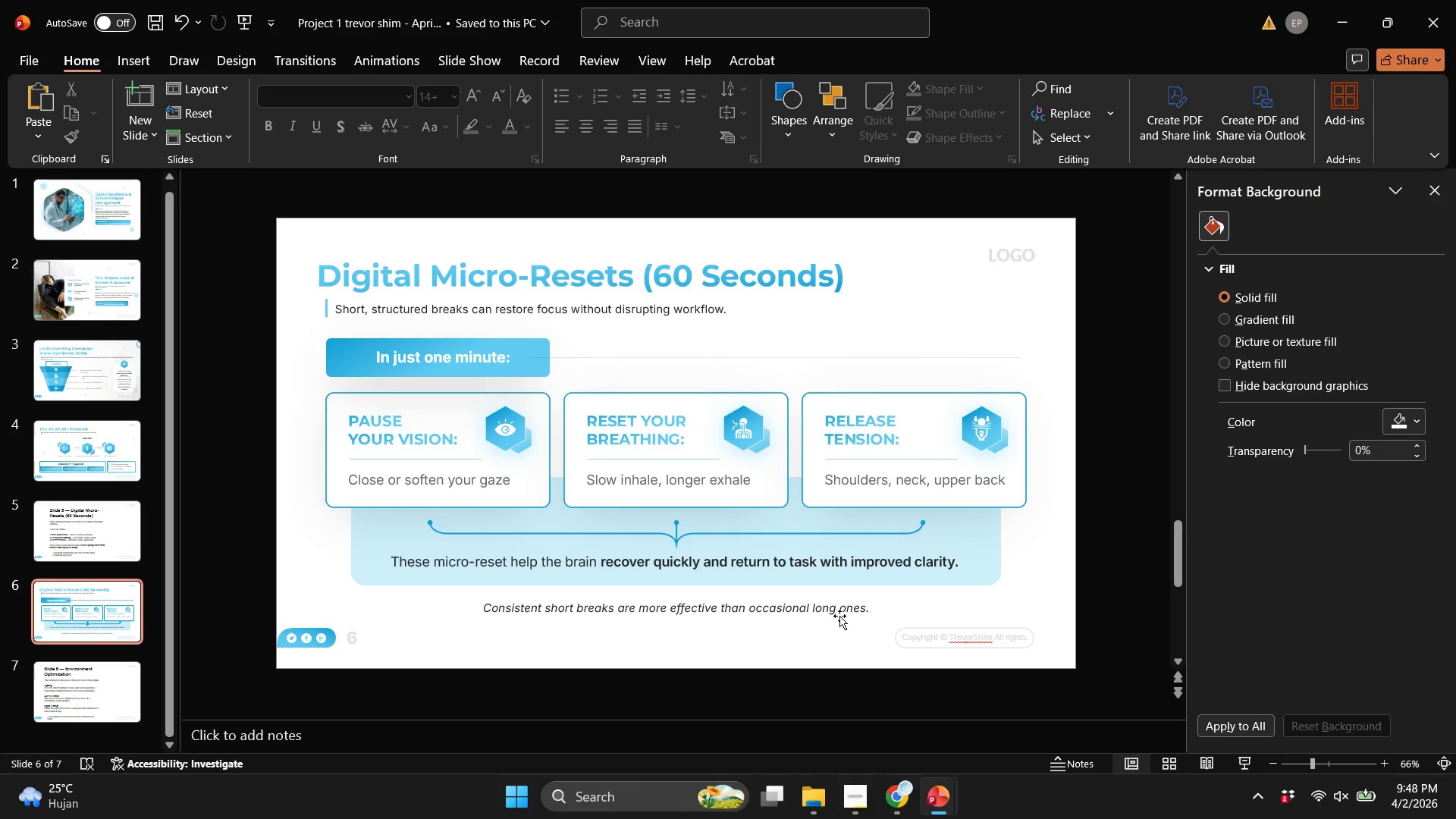 
left_click([839, 618])
 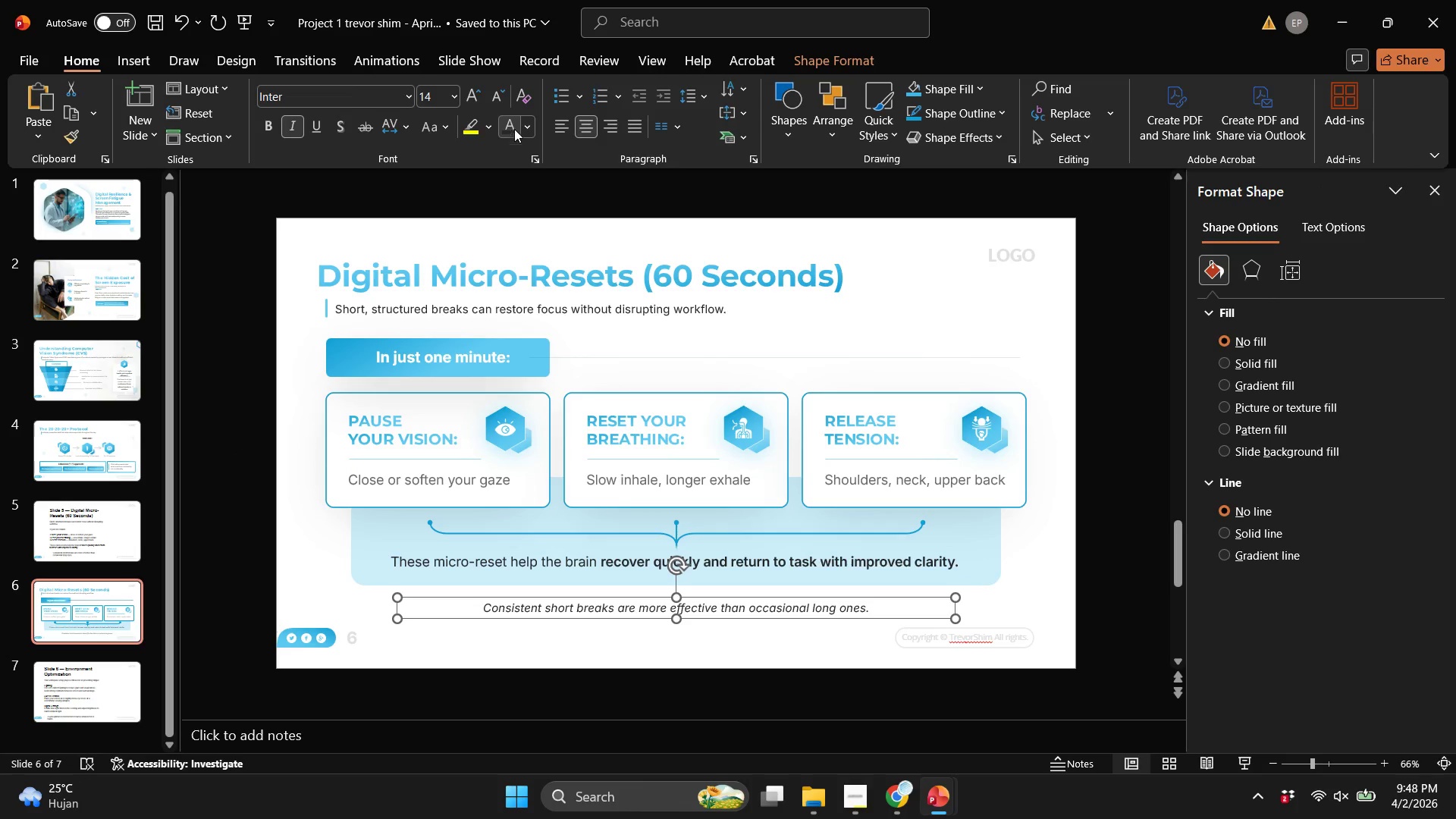 
left_click([524, 130])
 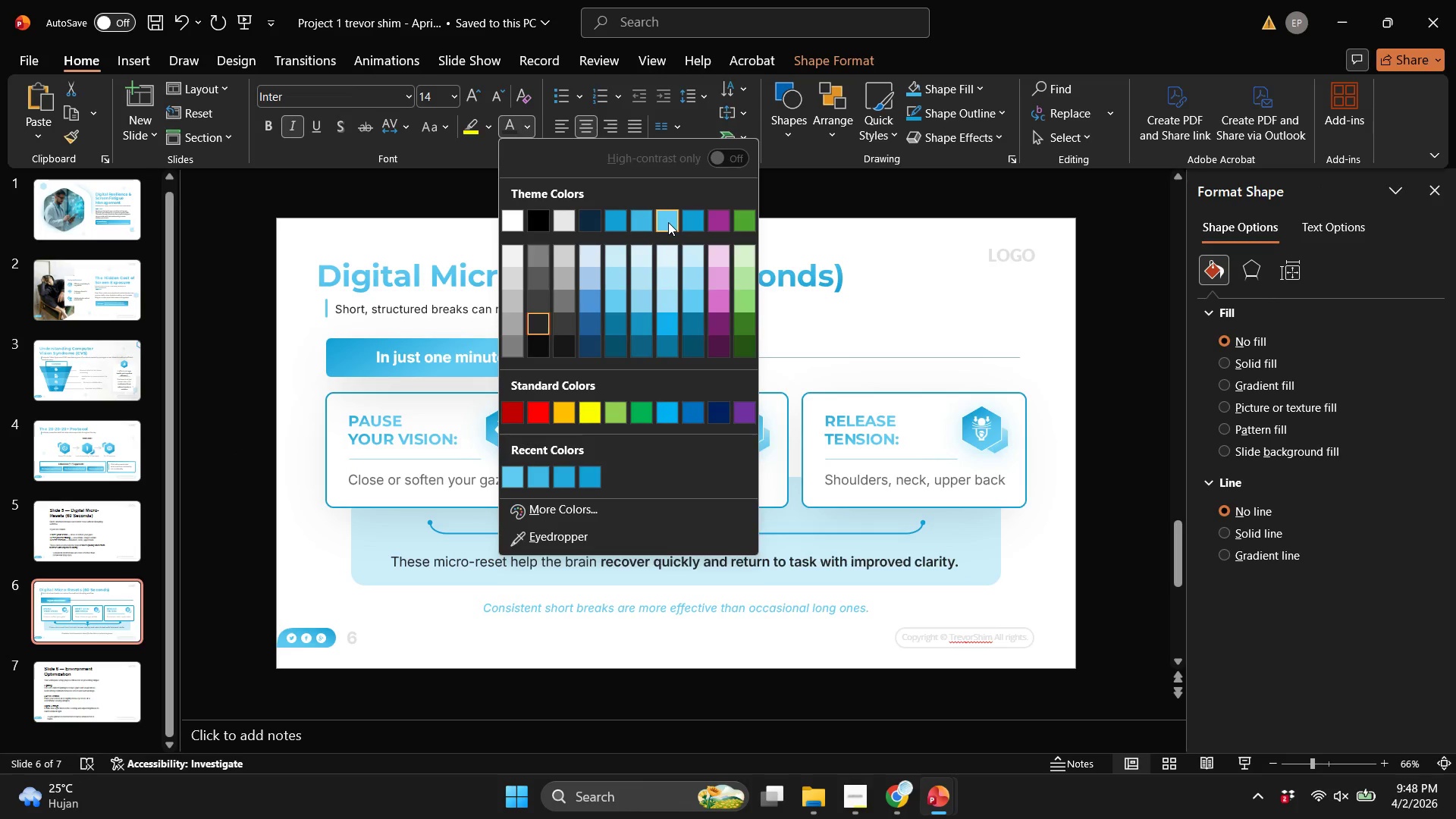 
left_click([640, 215])
 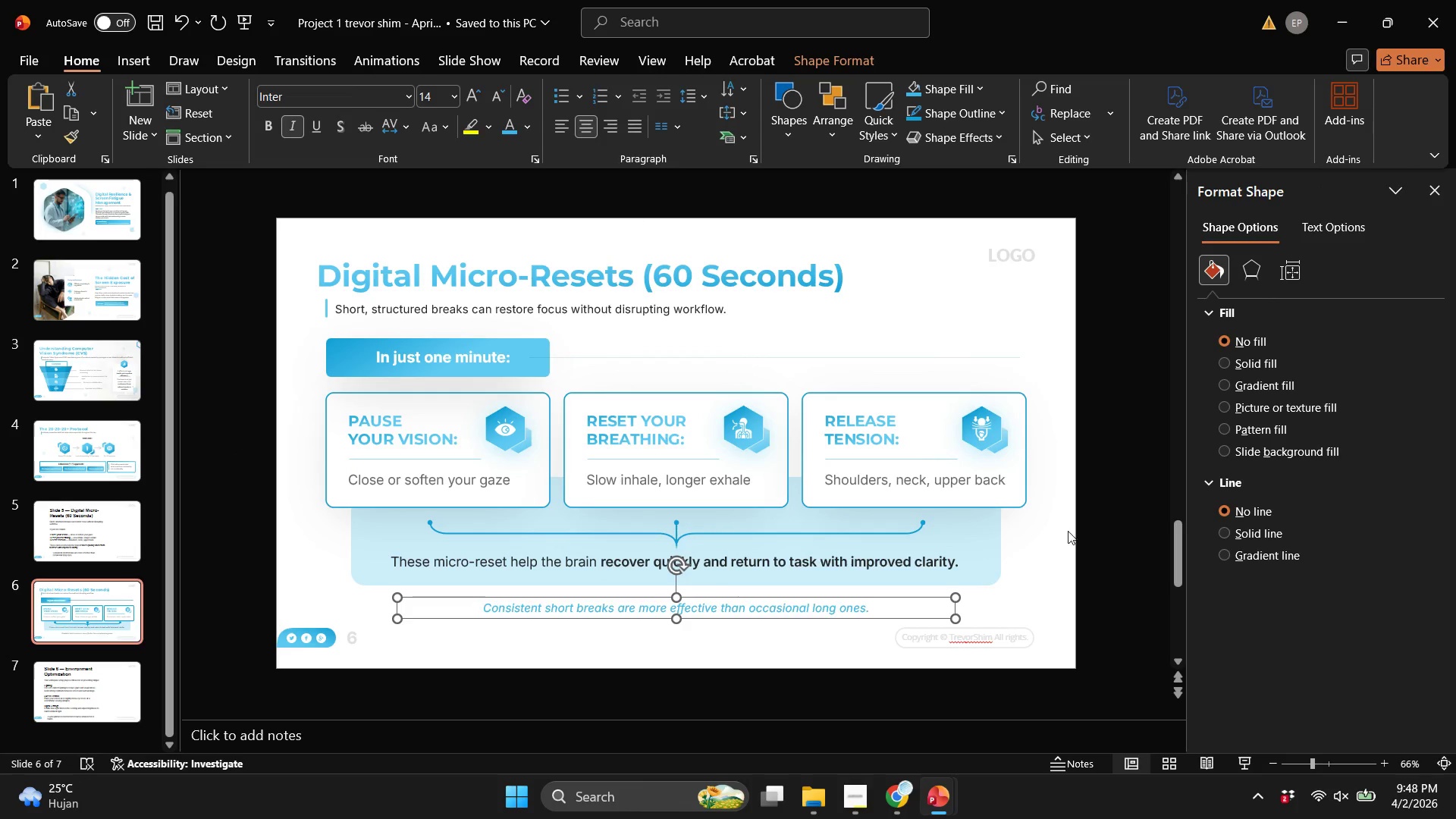 
left_click([1067, 531])
 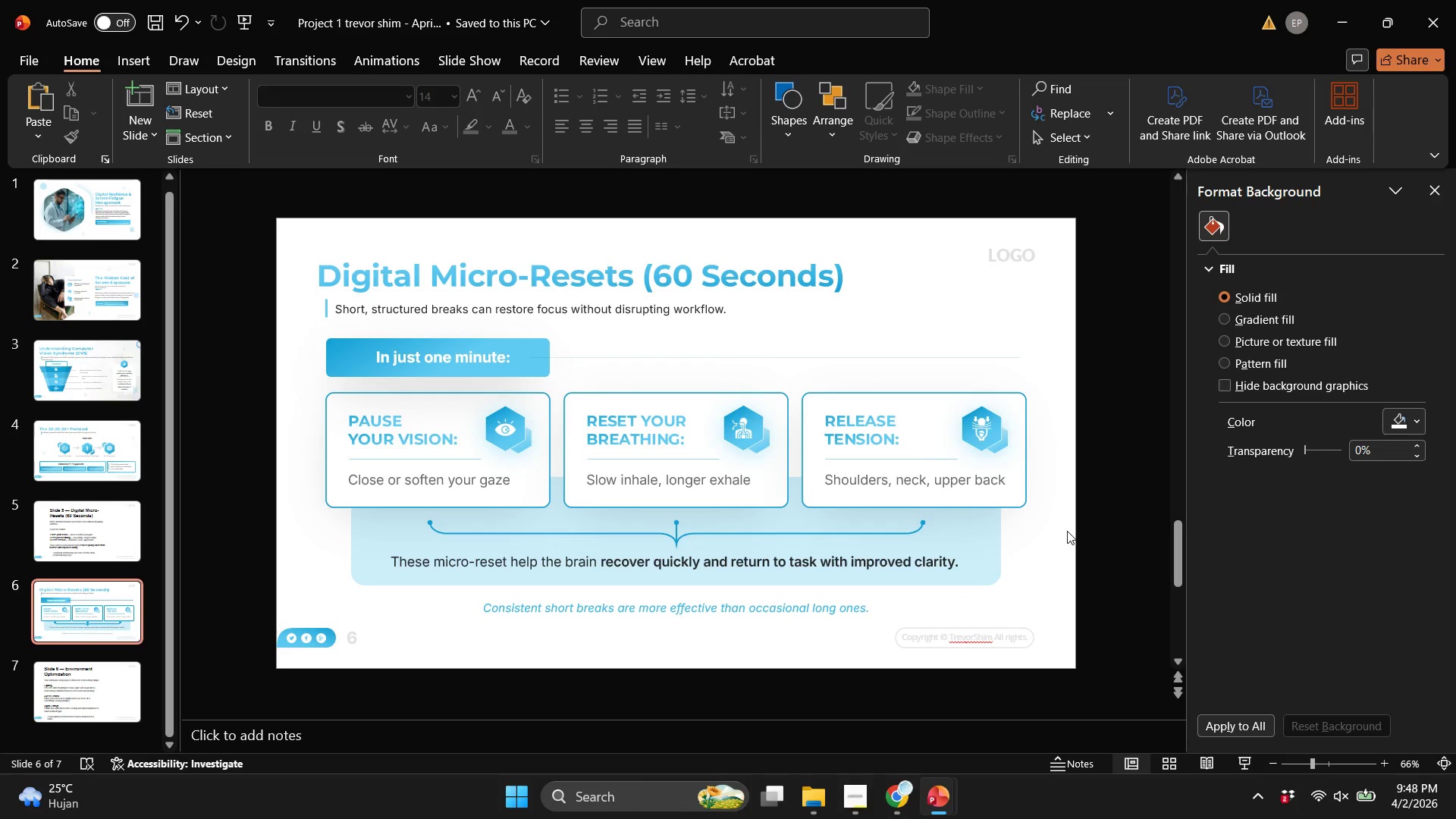 
key(Control+S)
 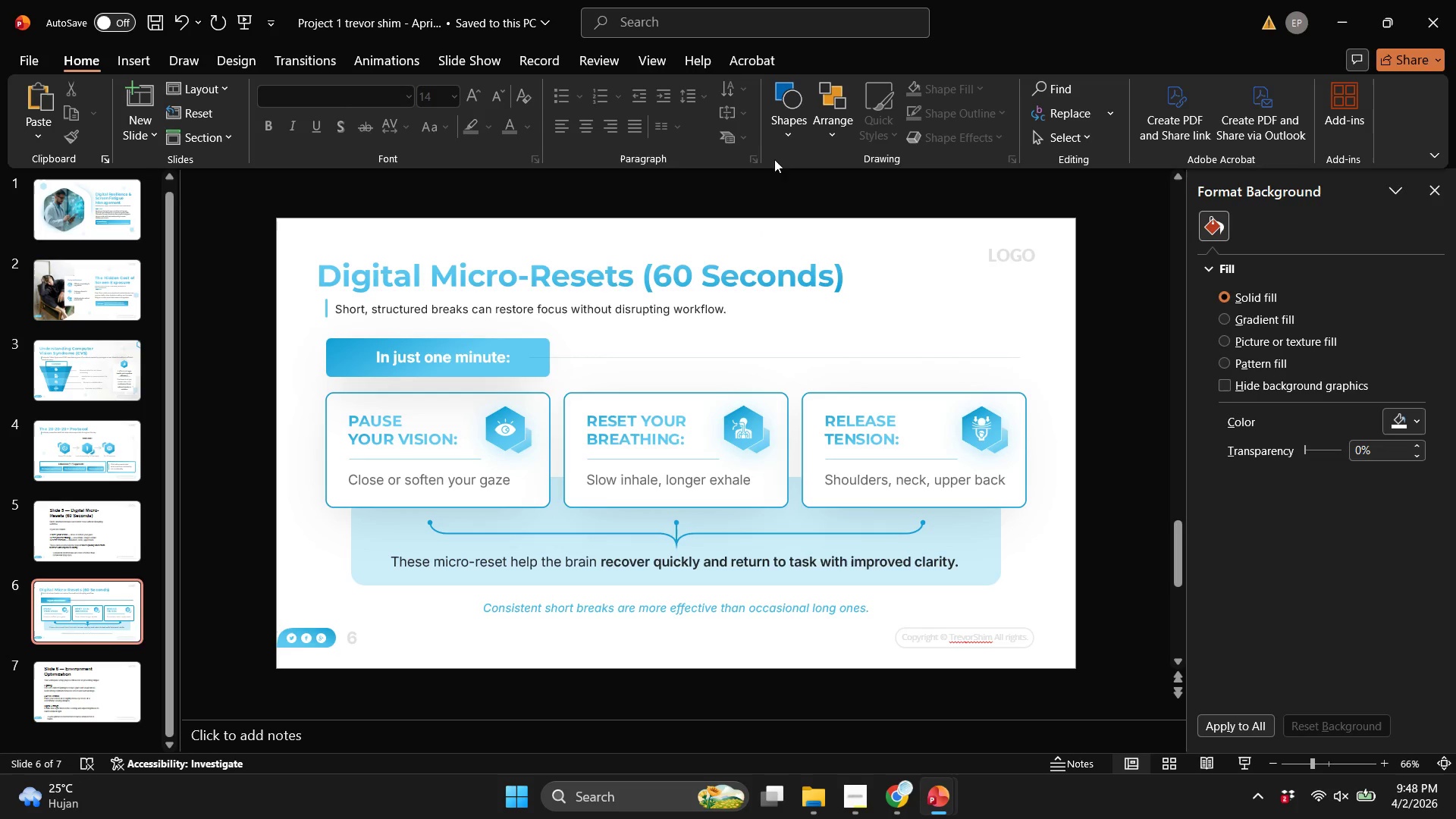 
scroll: coordinate [910, 333], scroll_direction: none, amount: 0.0
 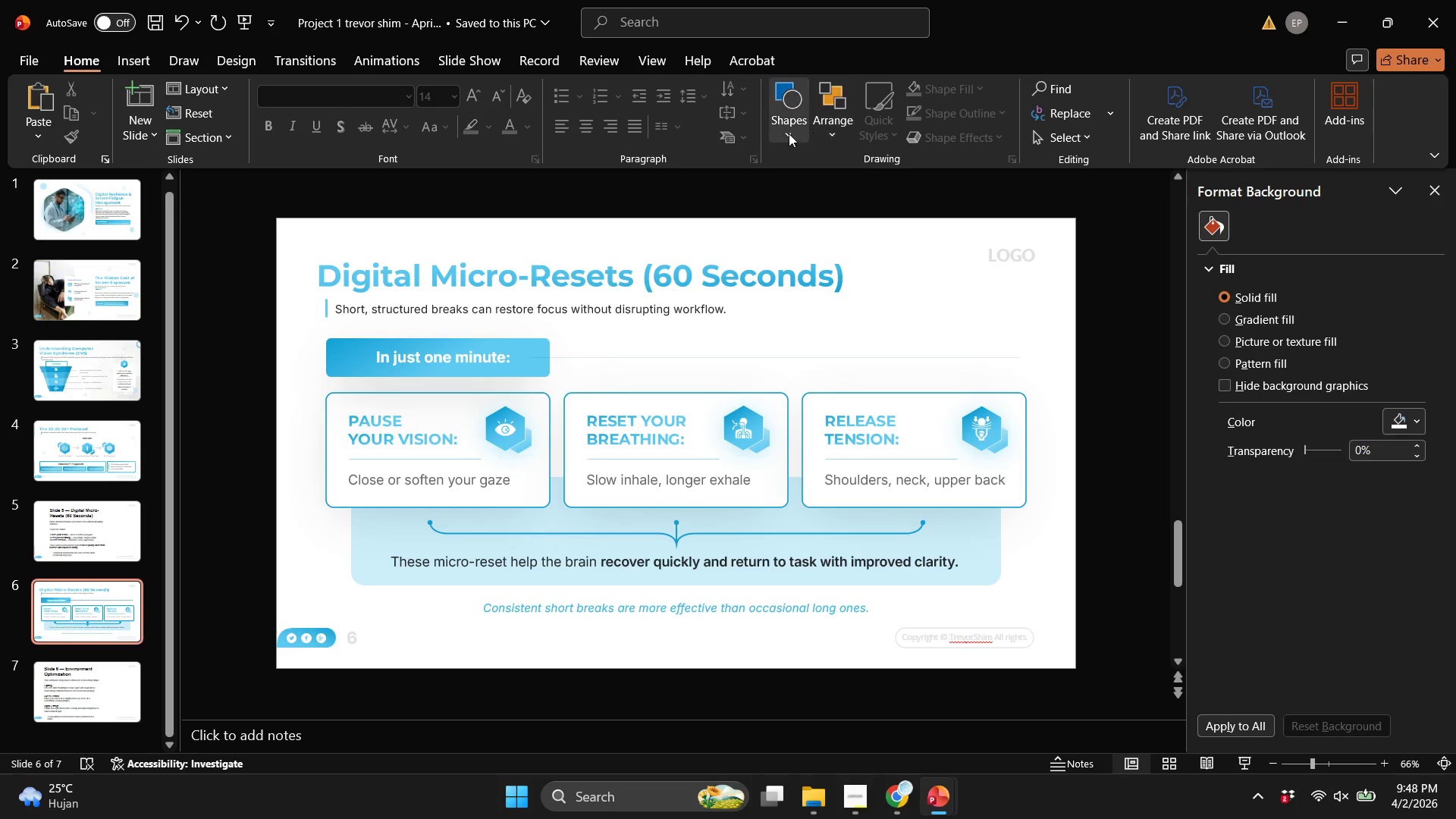 
left_click([787, 133])
 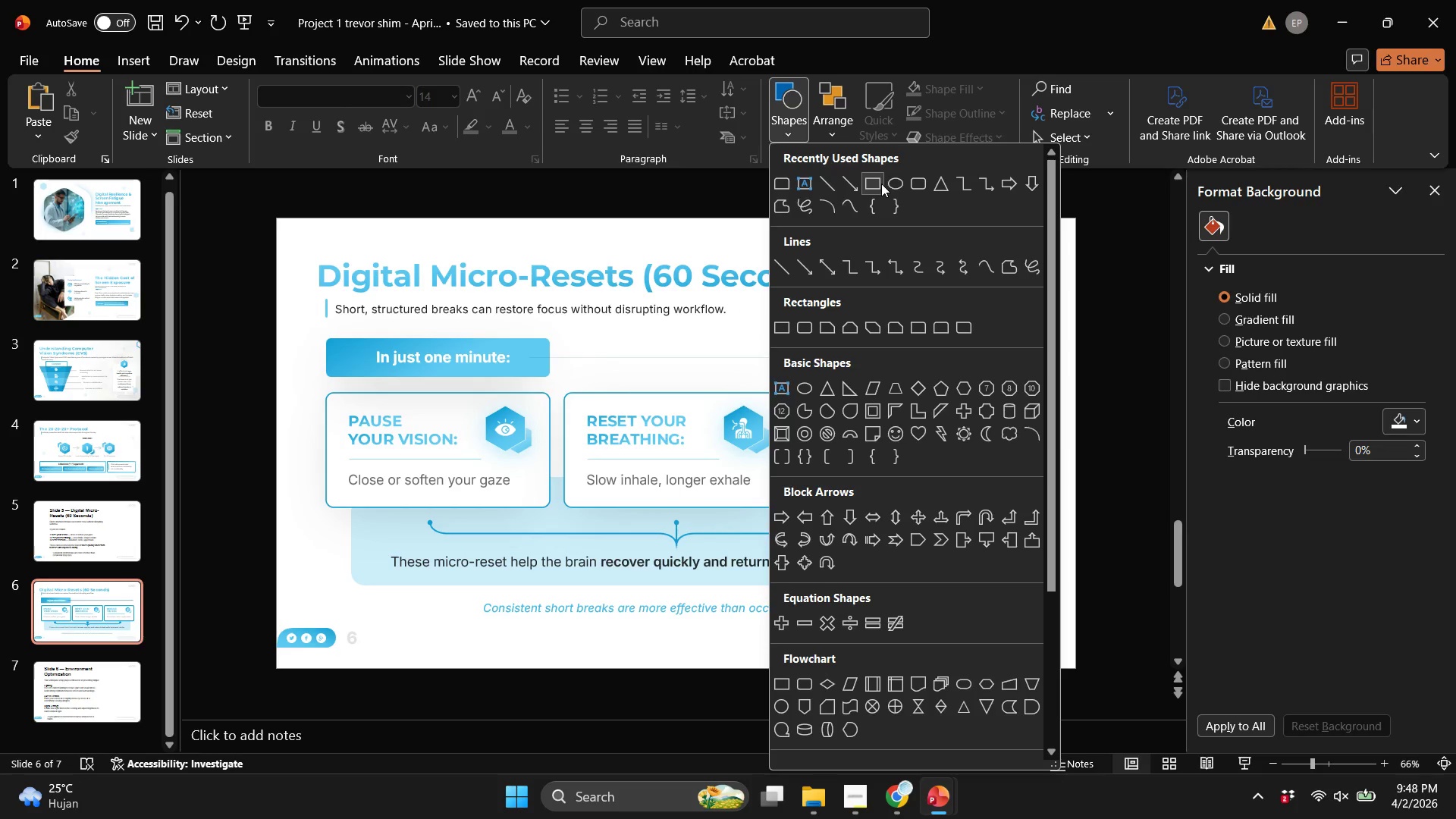 
left_click([880, 184])
 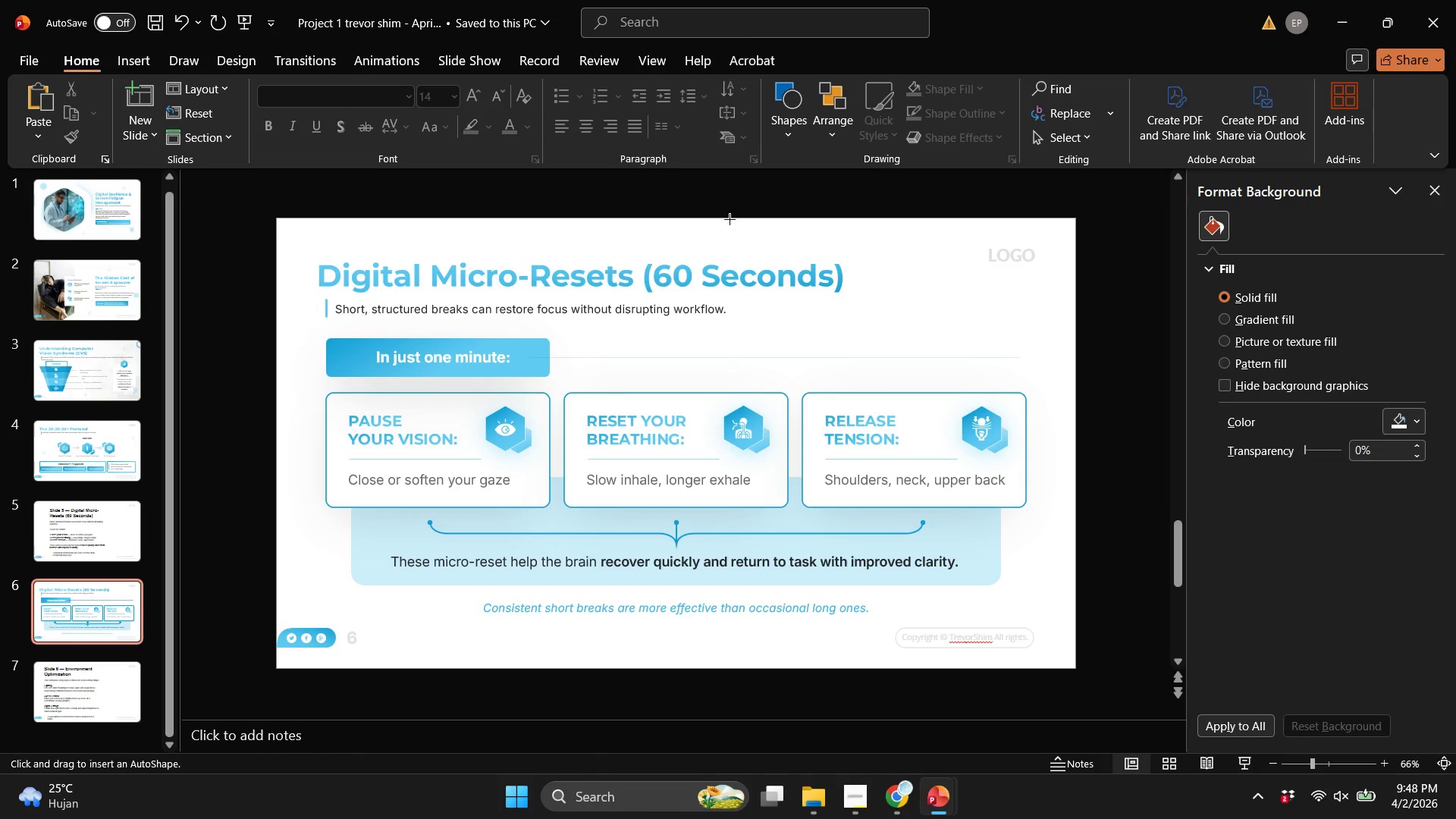 
left_click_drag(start_coordinate=[730, 218], to_coordinate=[1076, 455])
 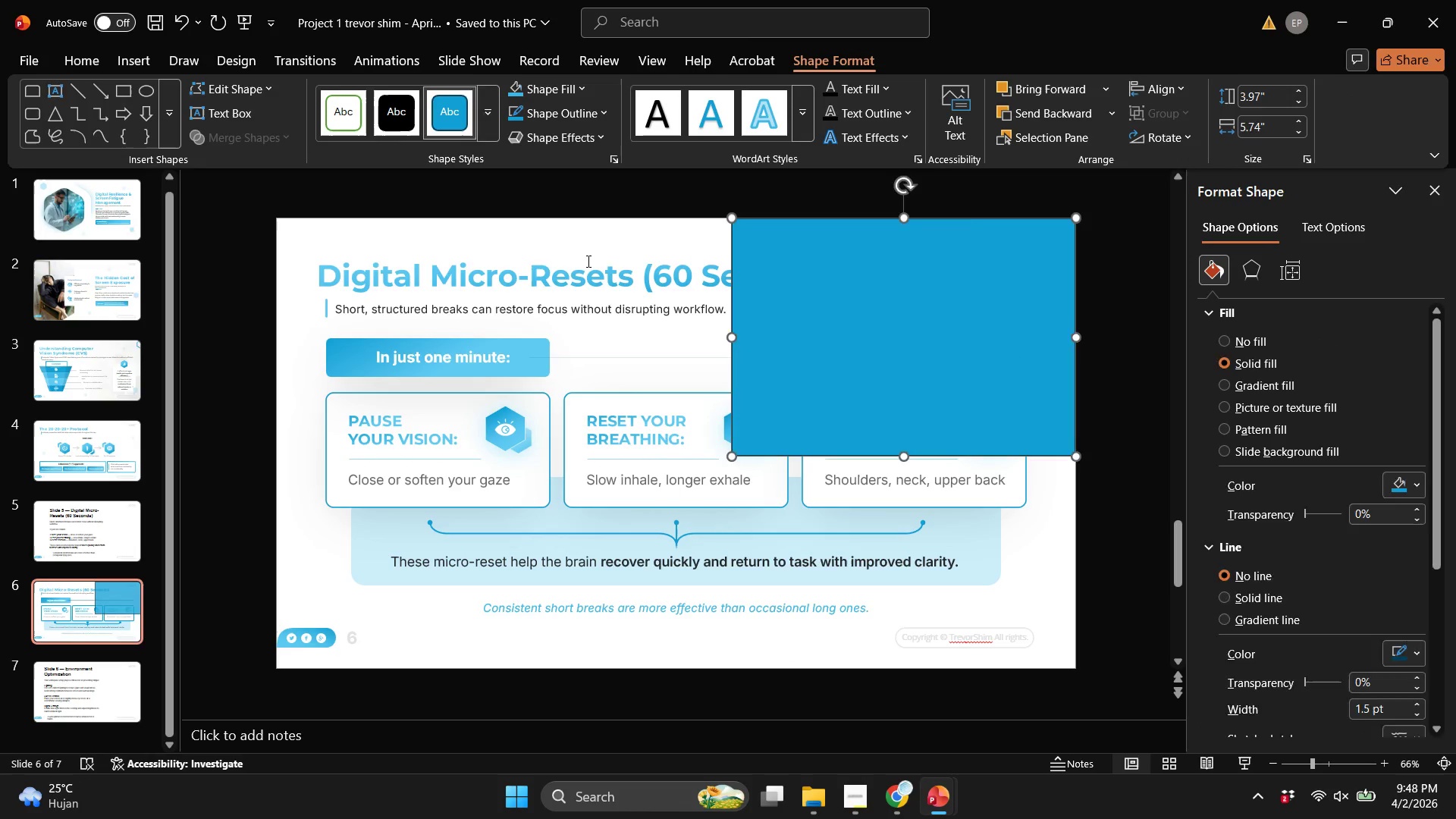 
left_click([587, 261])
 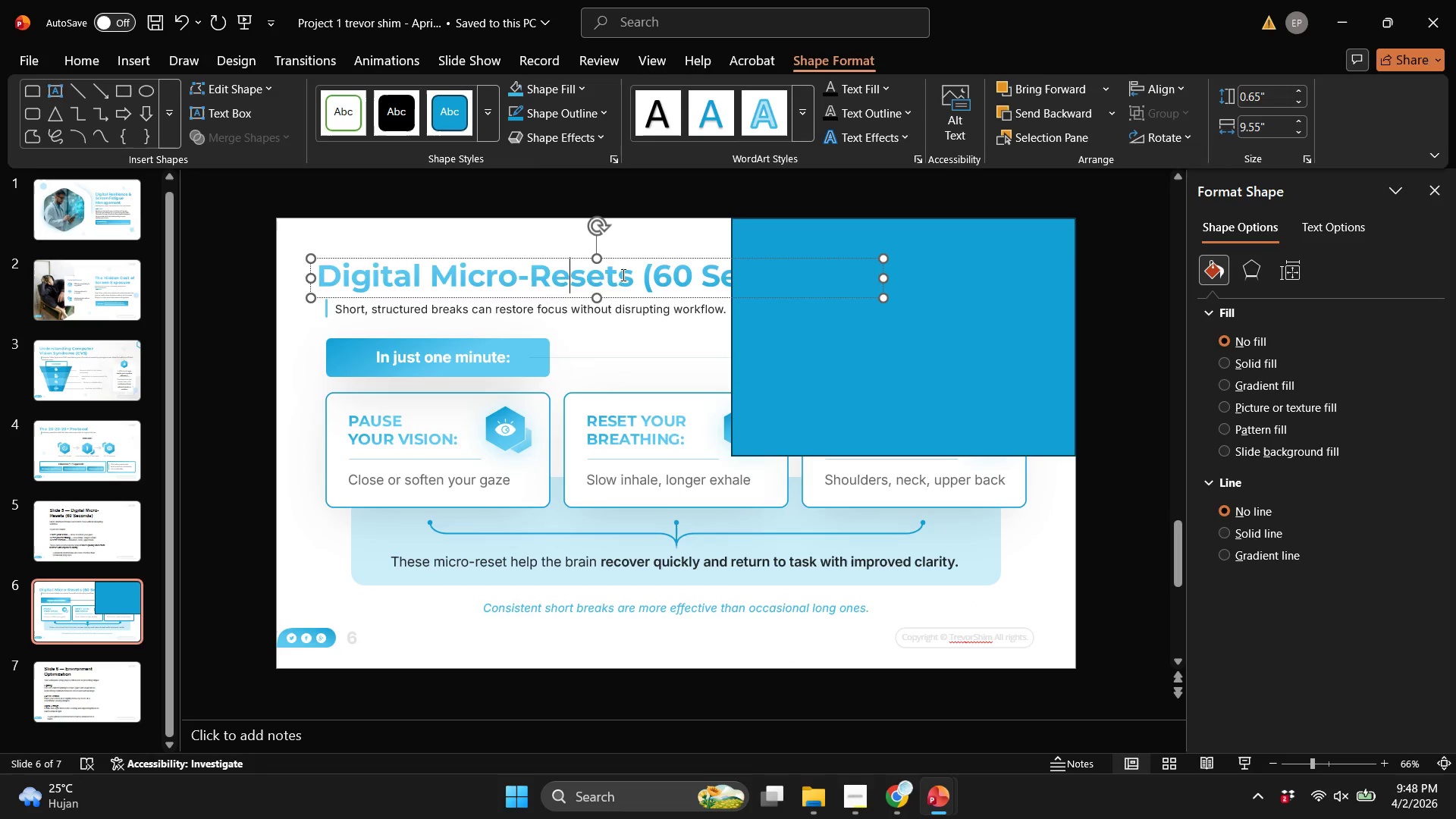 
left_click_drag(start_coordinate=[622, 275], to_coordinate=[327, 276])
 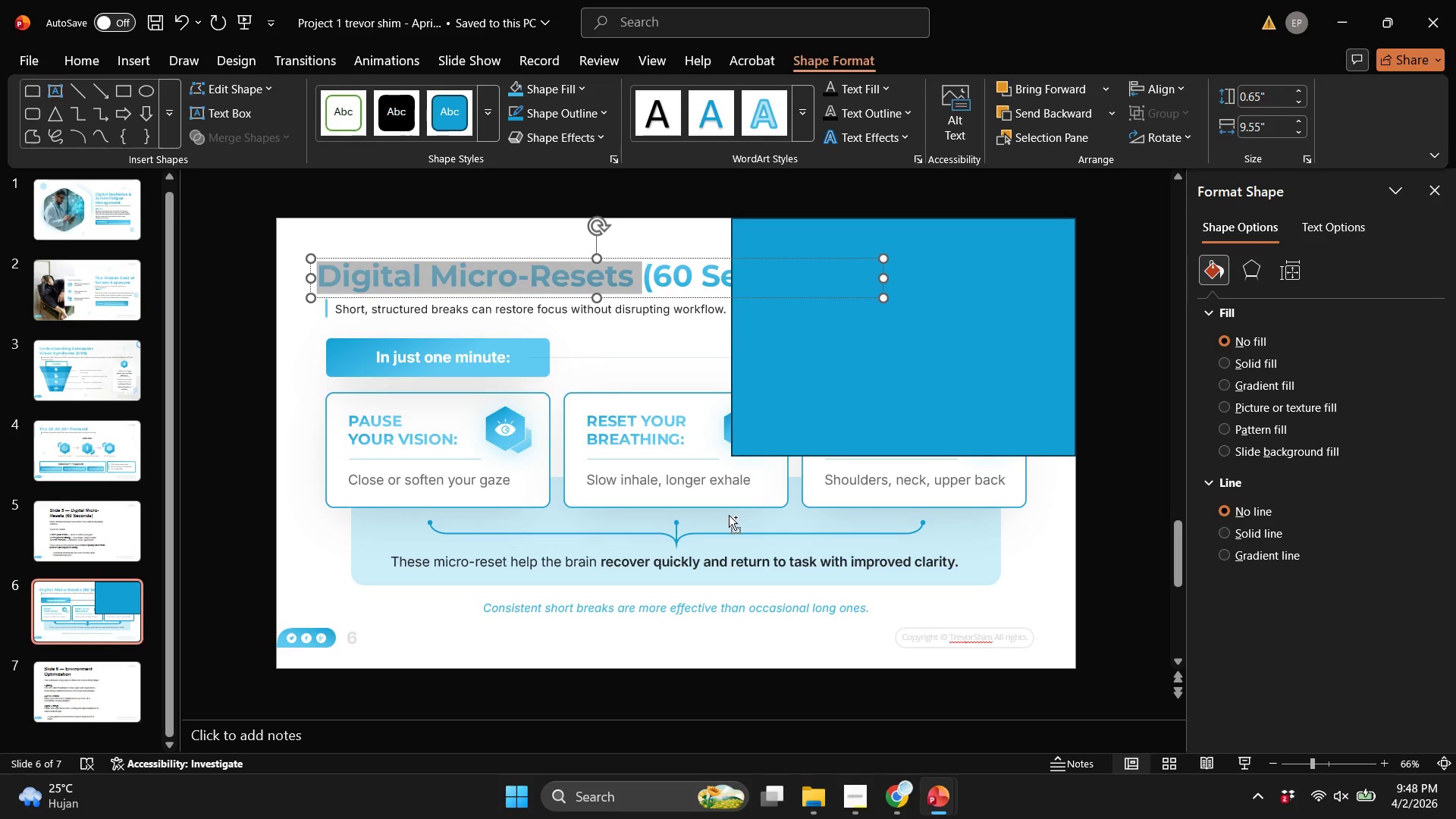 
key(Control+C)
 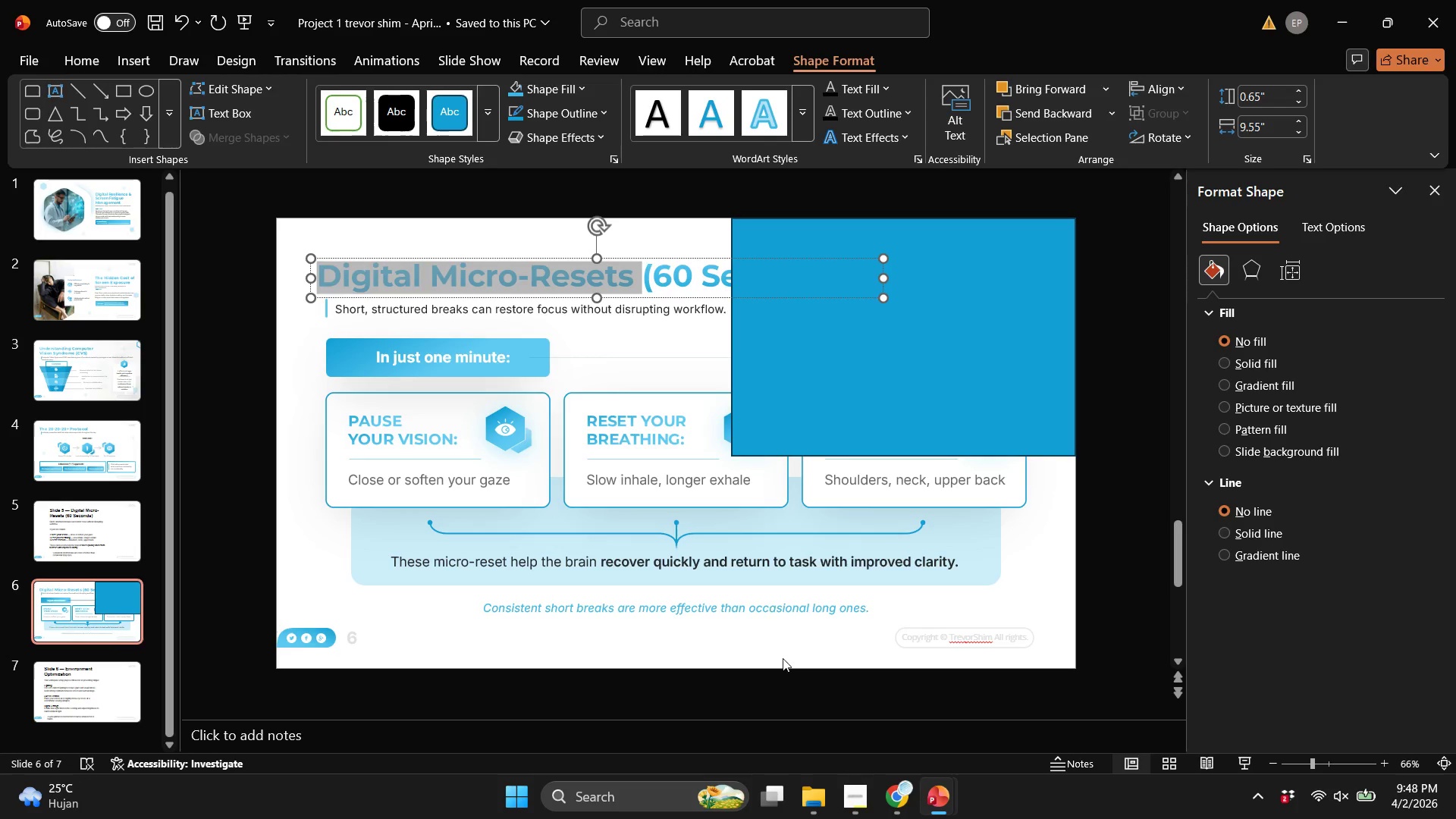 
key(Control+C)
 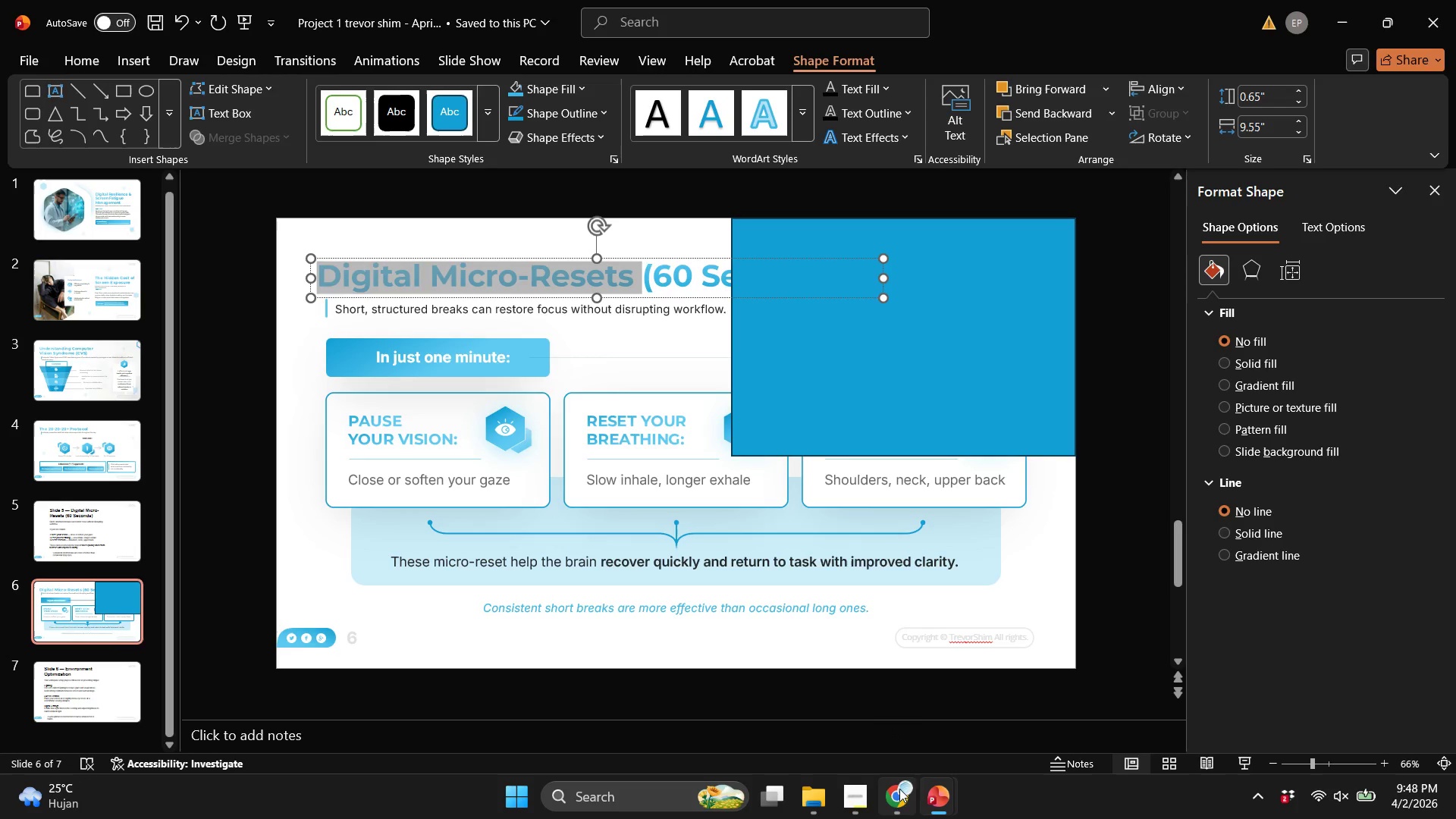 
left_click([899, 787])
 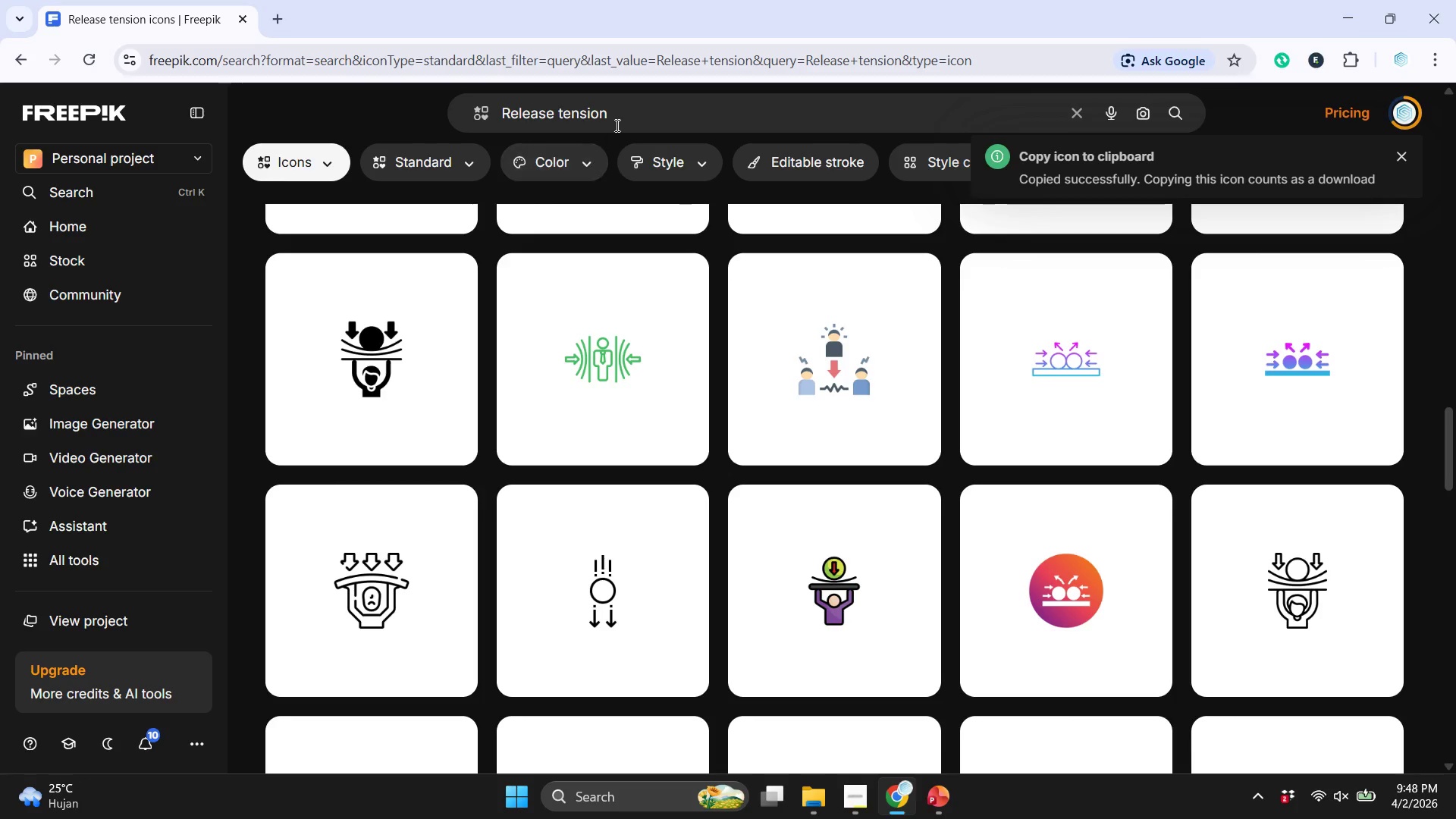 
left_click([618, 115])
 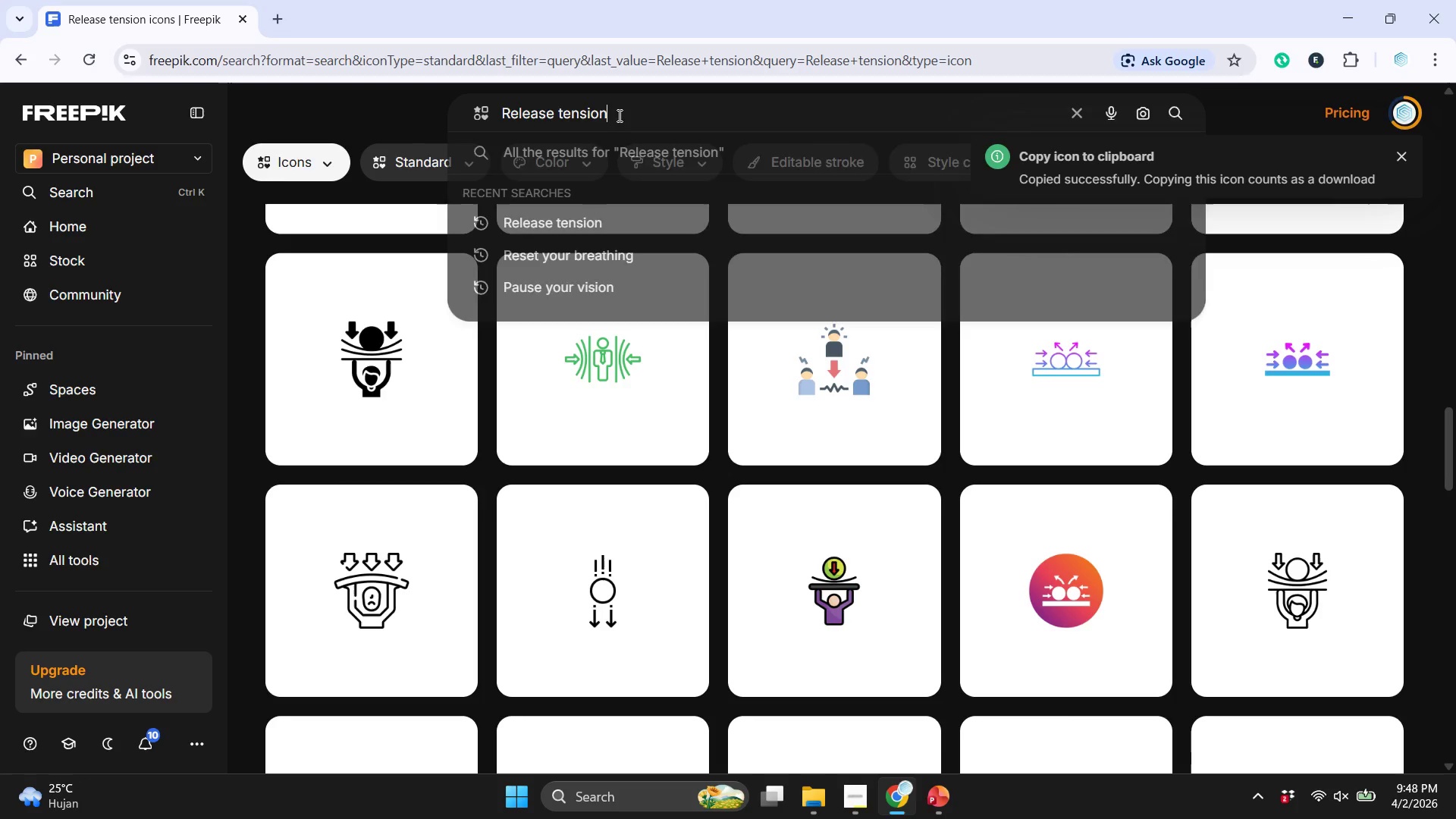 
key(Control+A)
 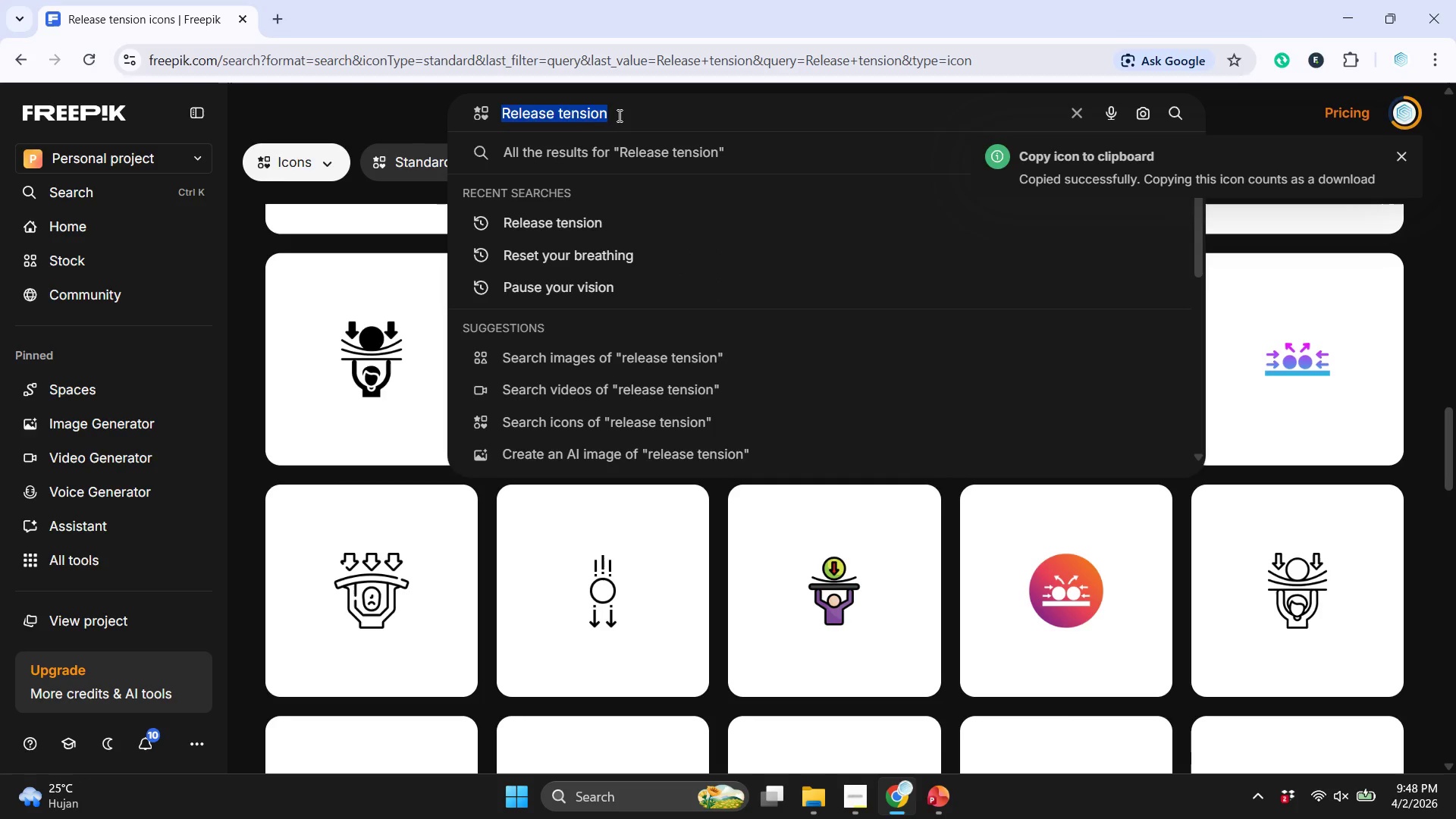 
key(Control+V)
 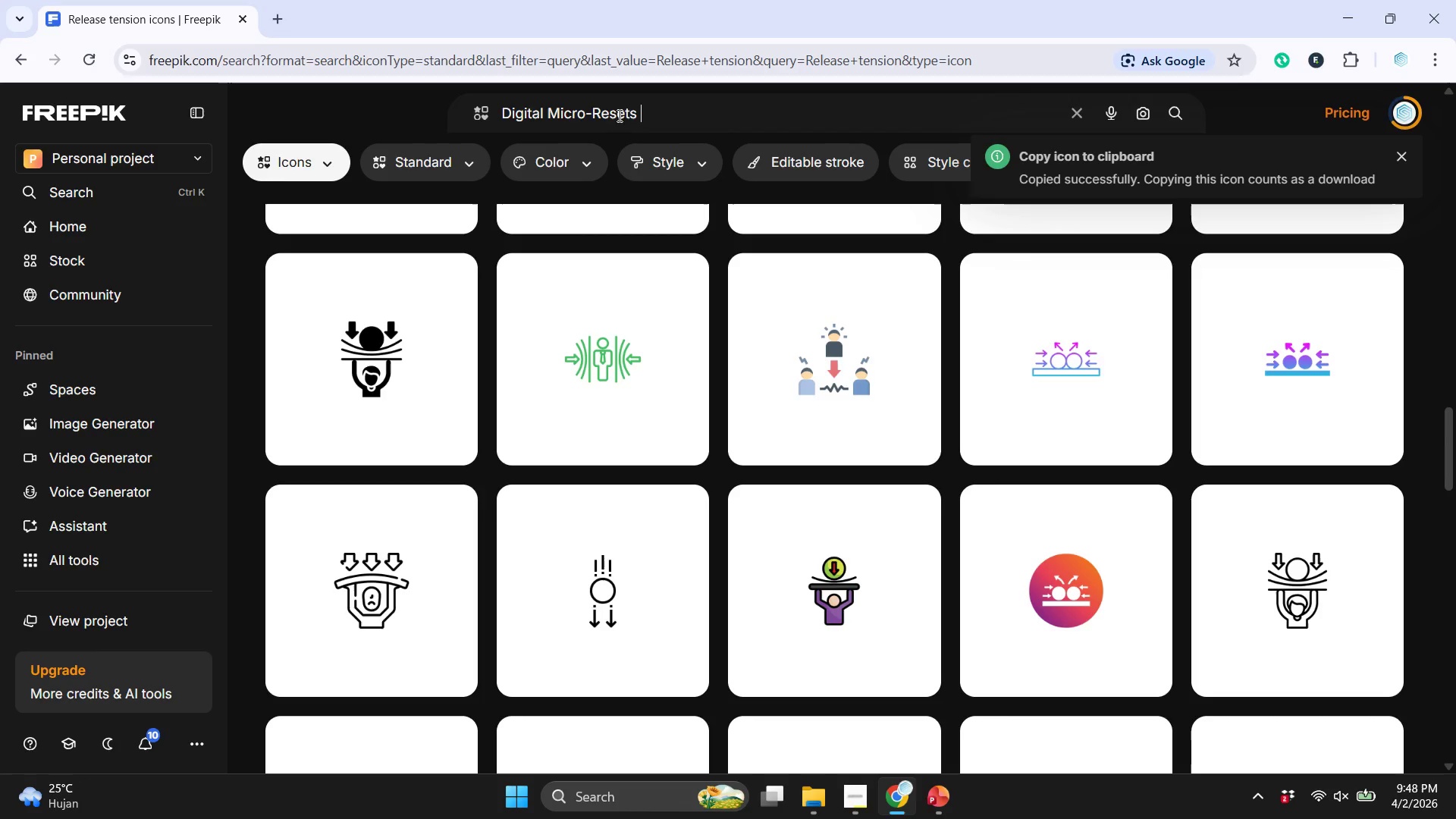 
key(Enter)
 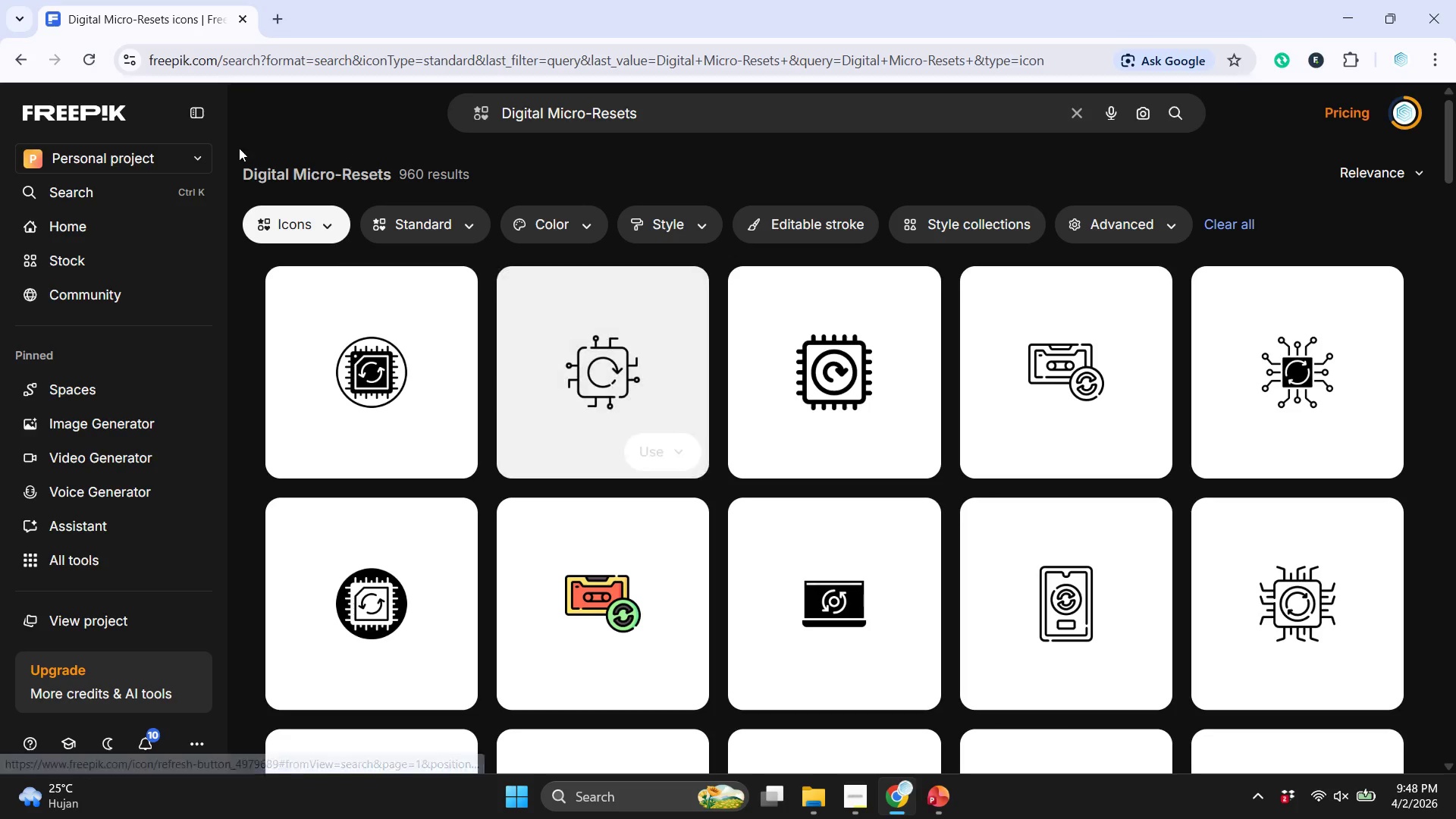 
left_click([296, 216])
 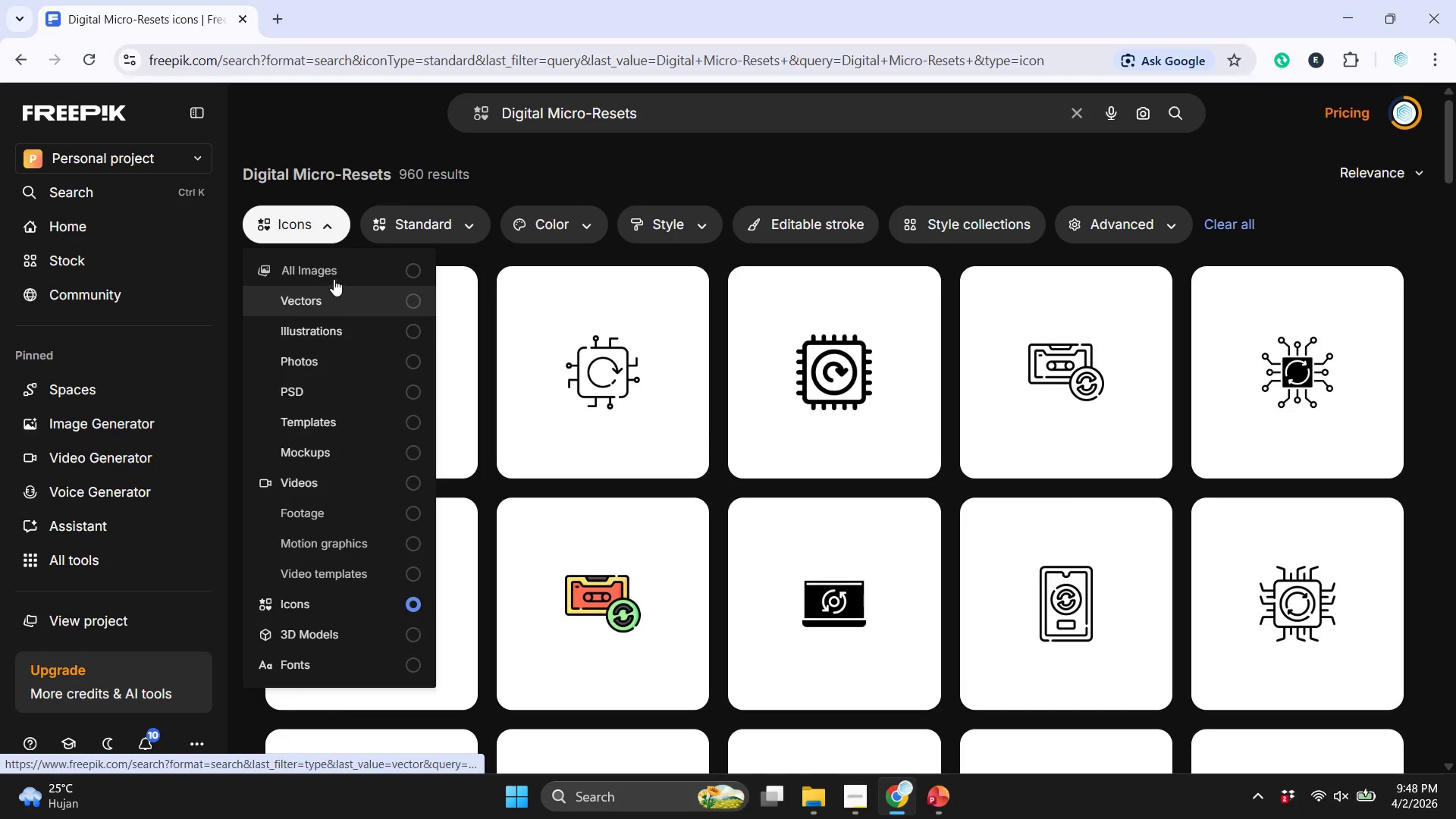 
left_click([329, 270])
 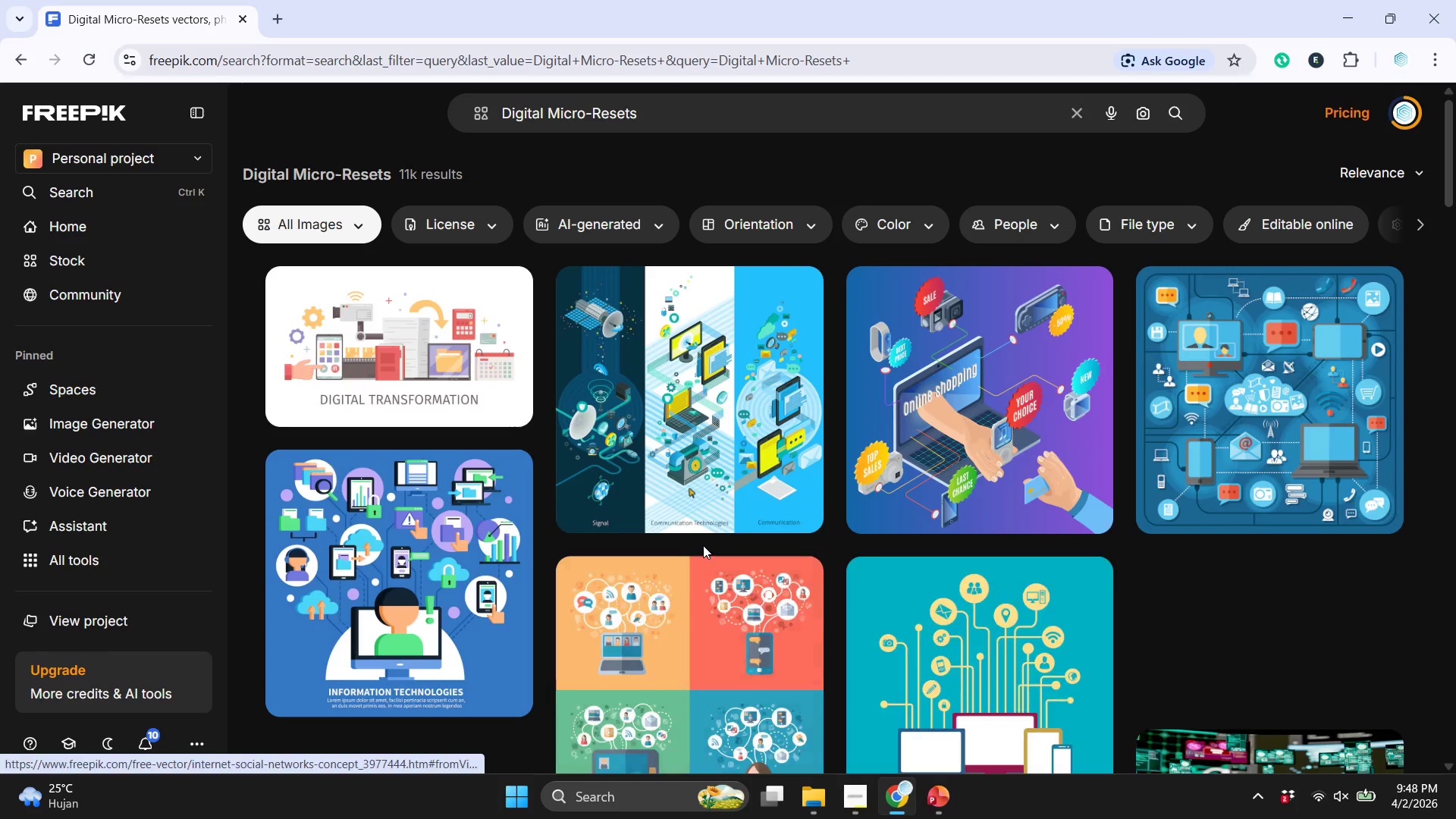 
scroll: coordinate [703, 544], scroll_direction: down, amount: 5.0
 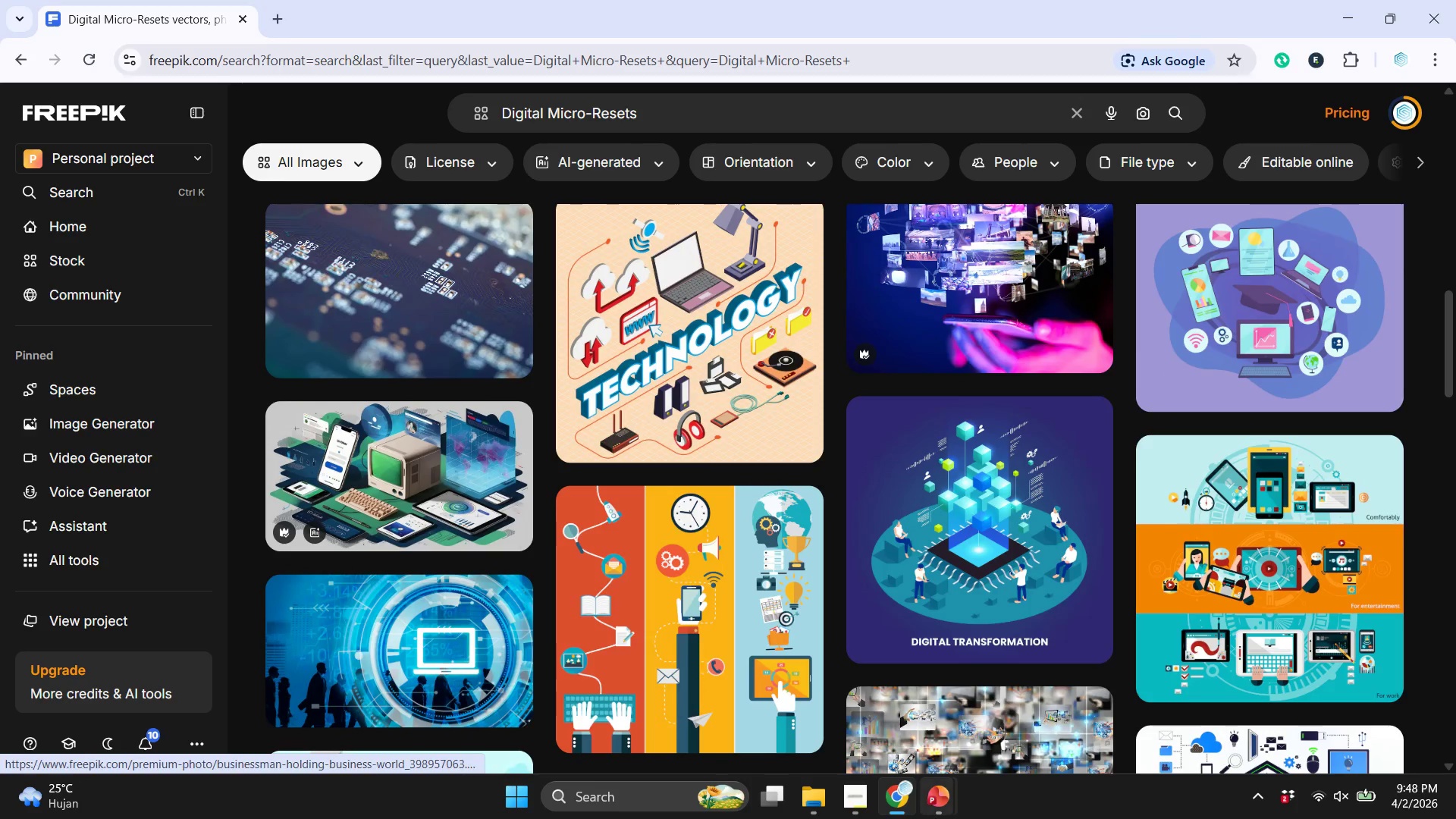 
left_click([820, 700])
 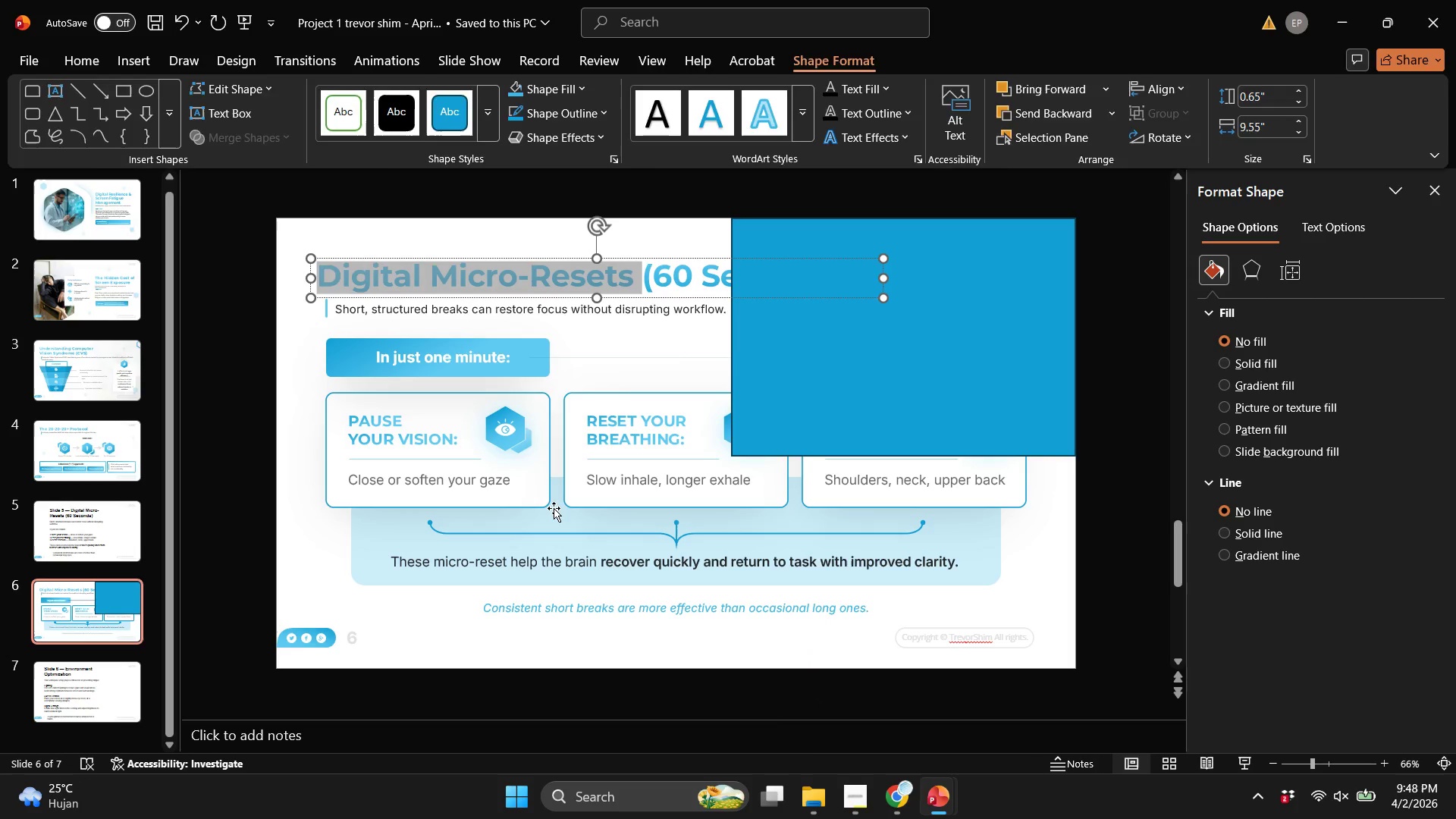 
scroll: coordinate [554, 508], scroll_direction: up, amount: 1.0
 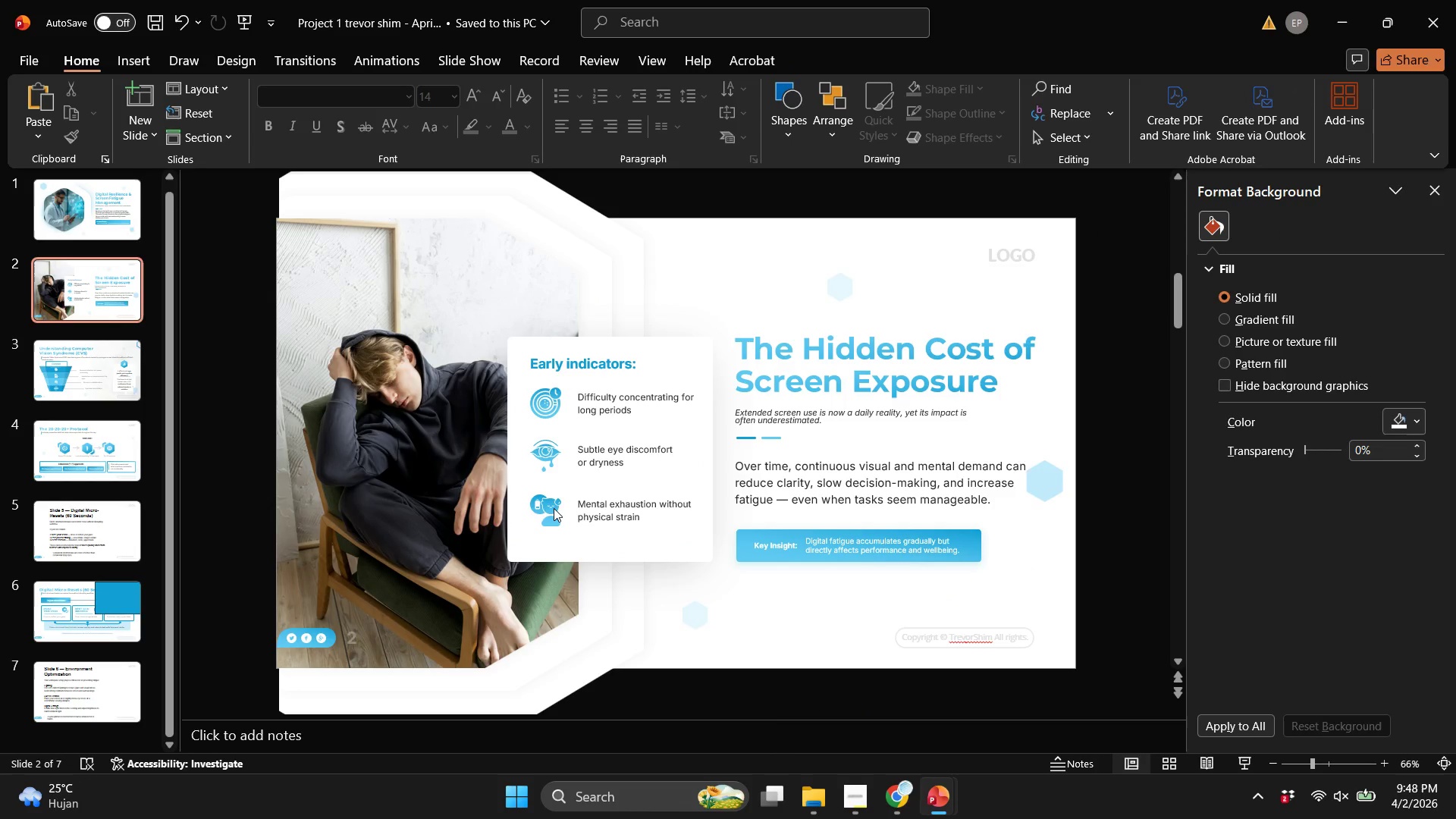 
scroll: coordinate [554, 508], scroll_direction: down, amount: 5.0
 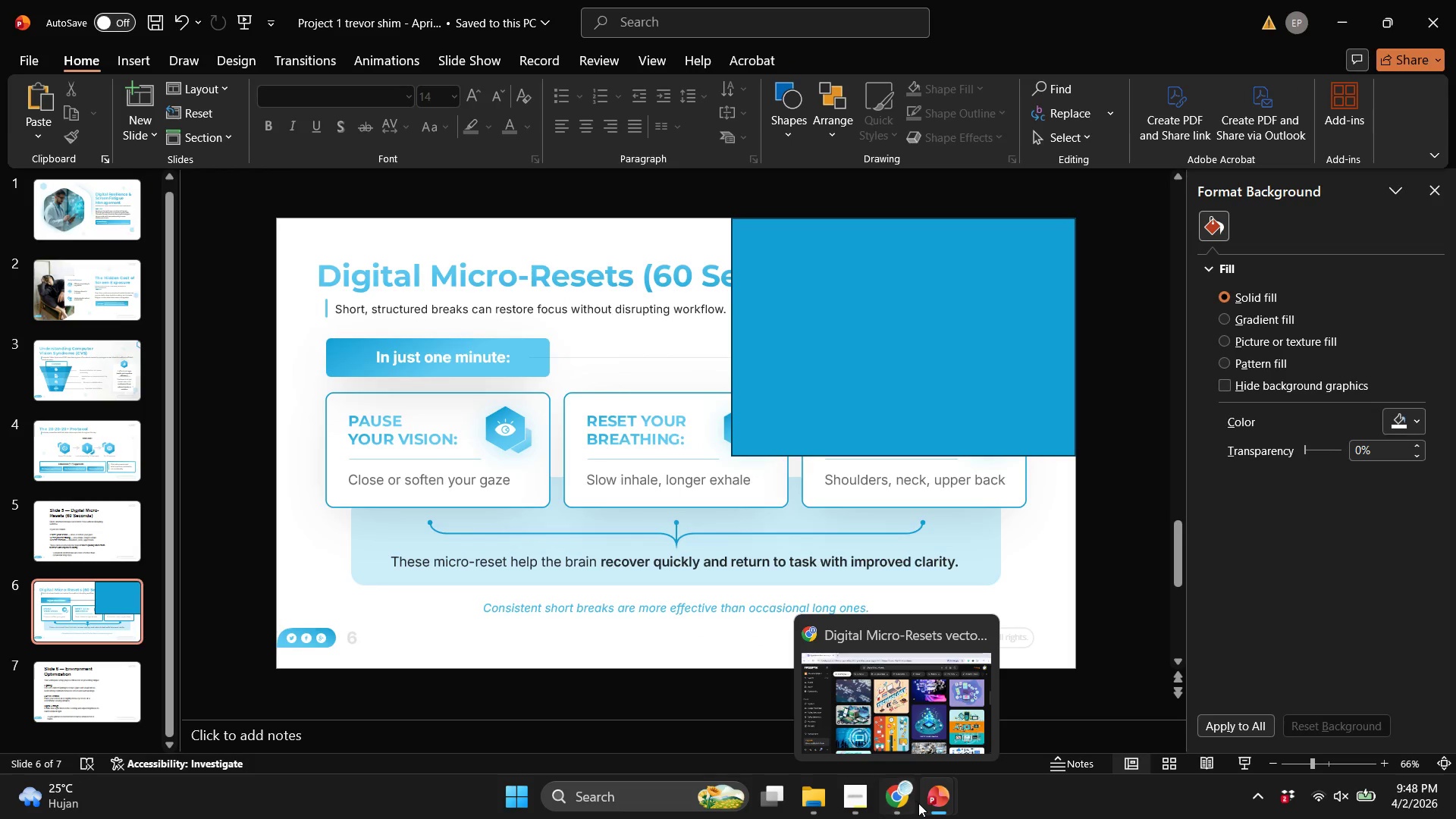 
left_click([908, 803])
 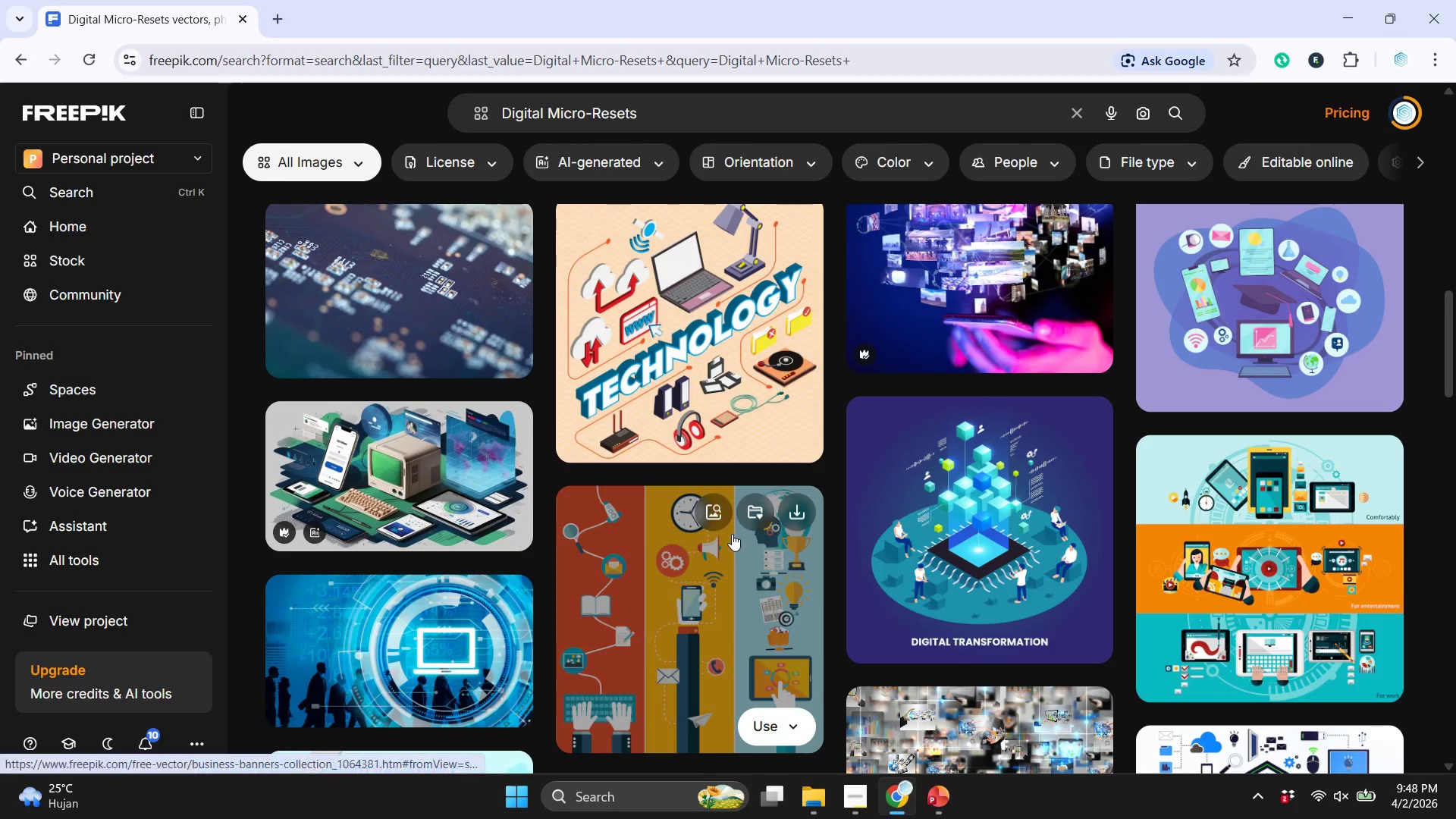 
scroll: coordinate [732, 534], scroll_direction: down, amount: 10.0
 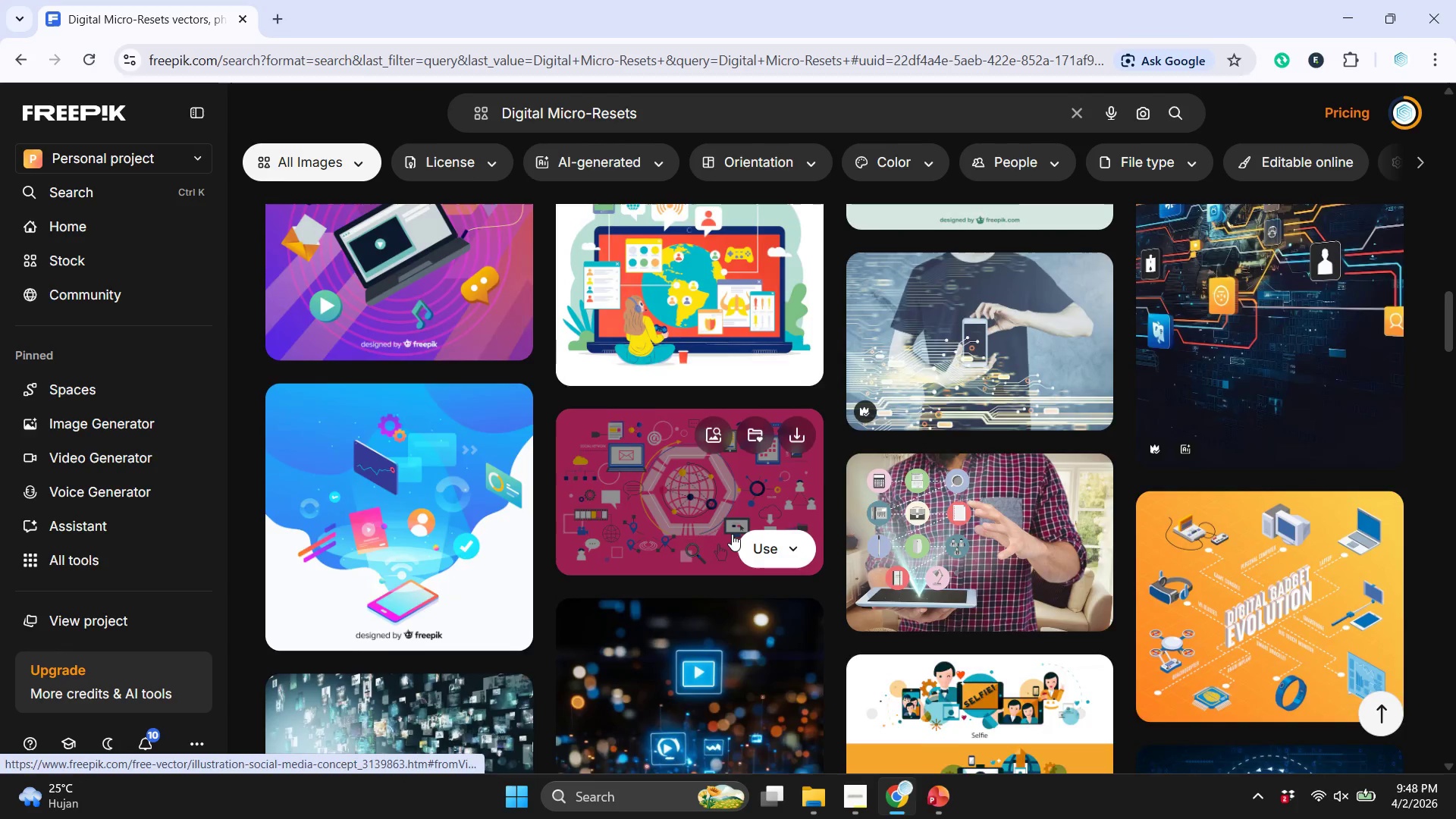 
scroll: coordinate [542, 381], scroll_direction: up, amount: 8.0
 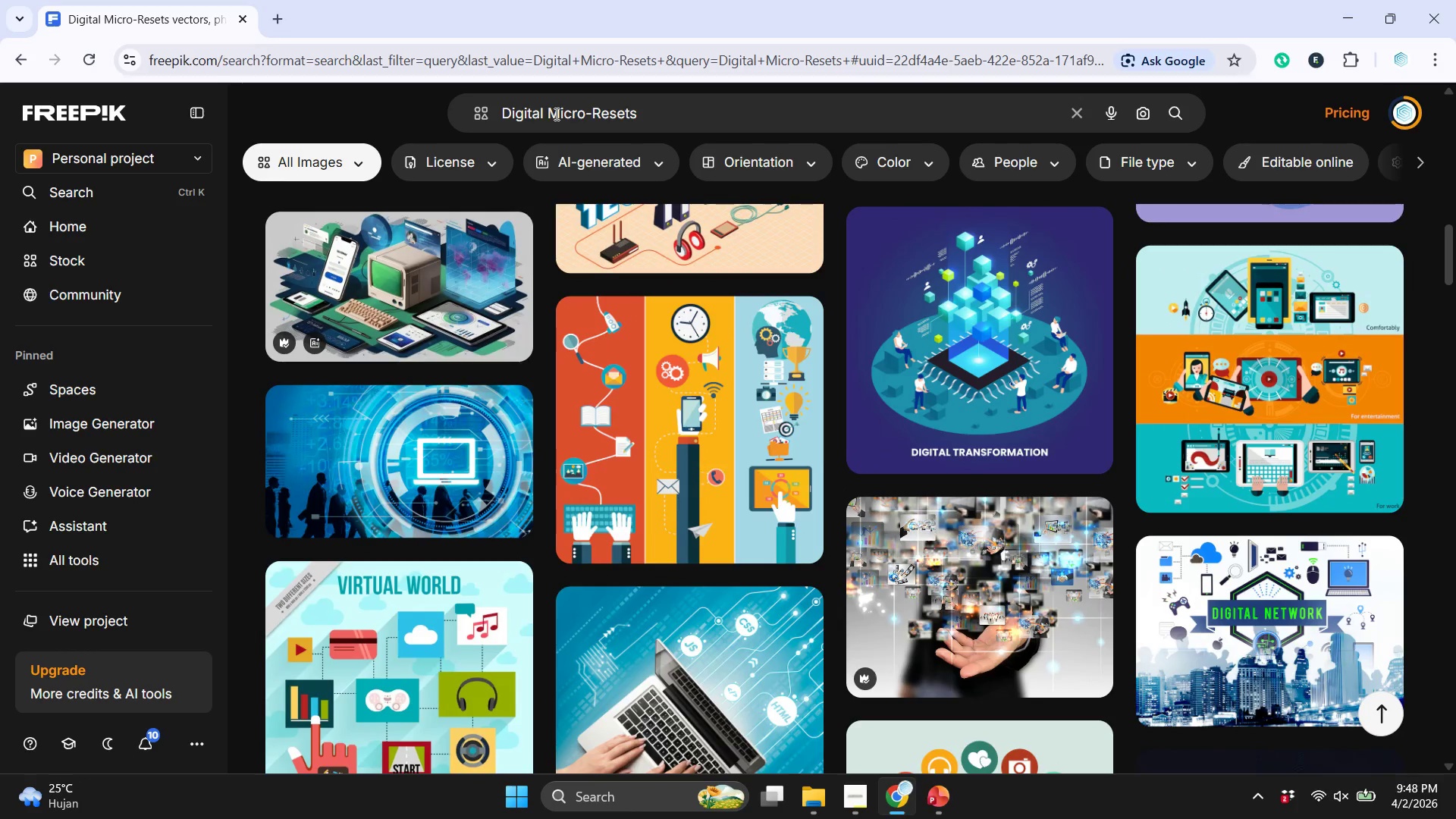 
left_click_drag(start_coordinate=[552, 112], to_coordinate=[590, 110])
 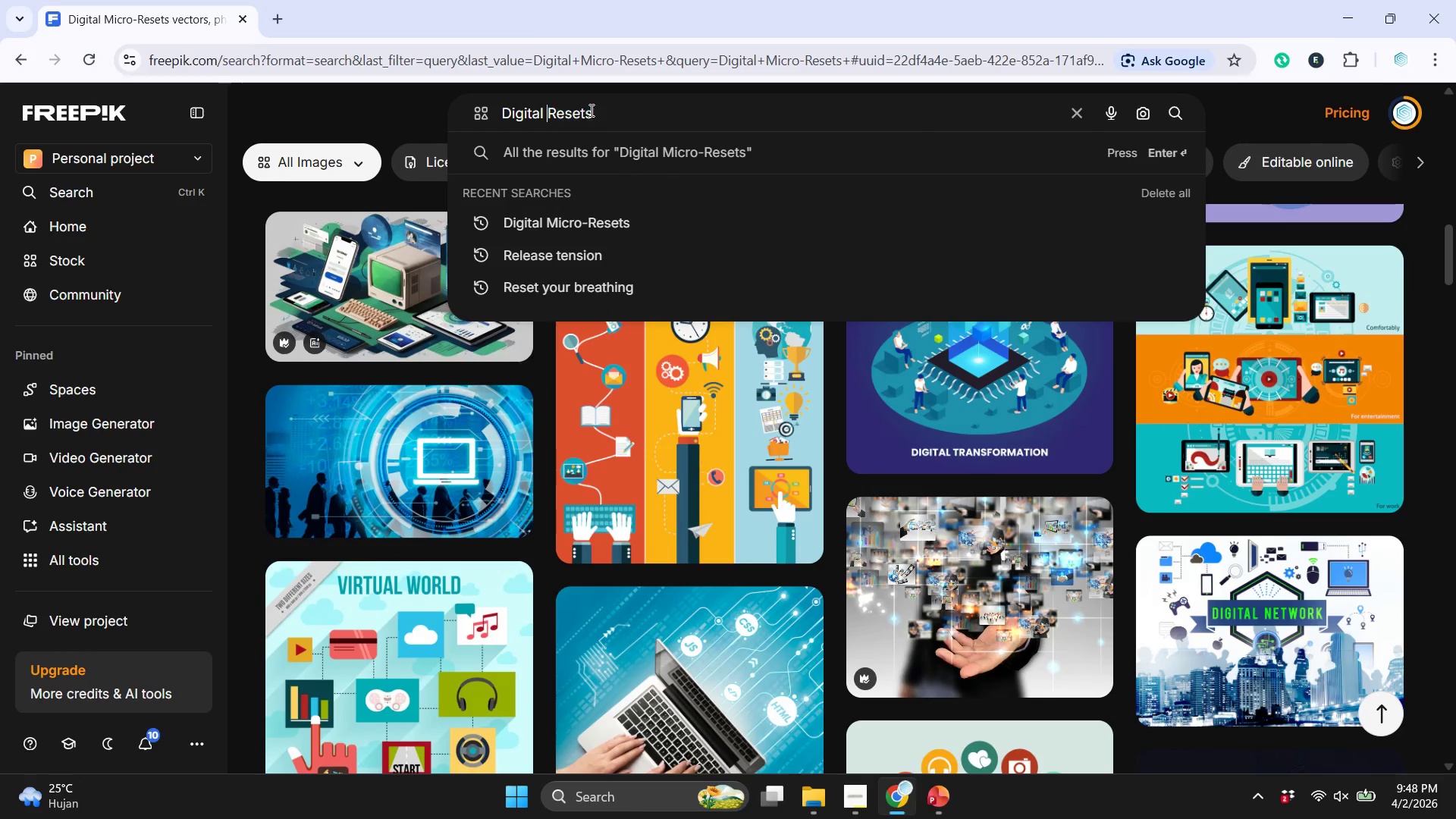 
key(Backspace)
 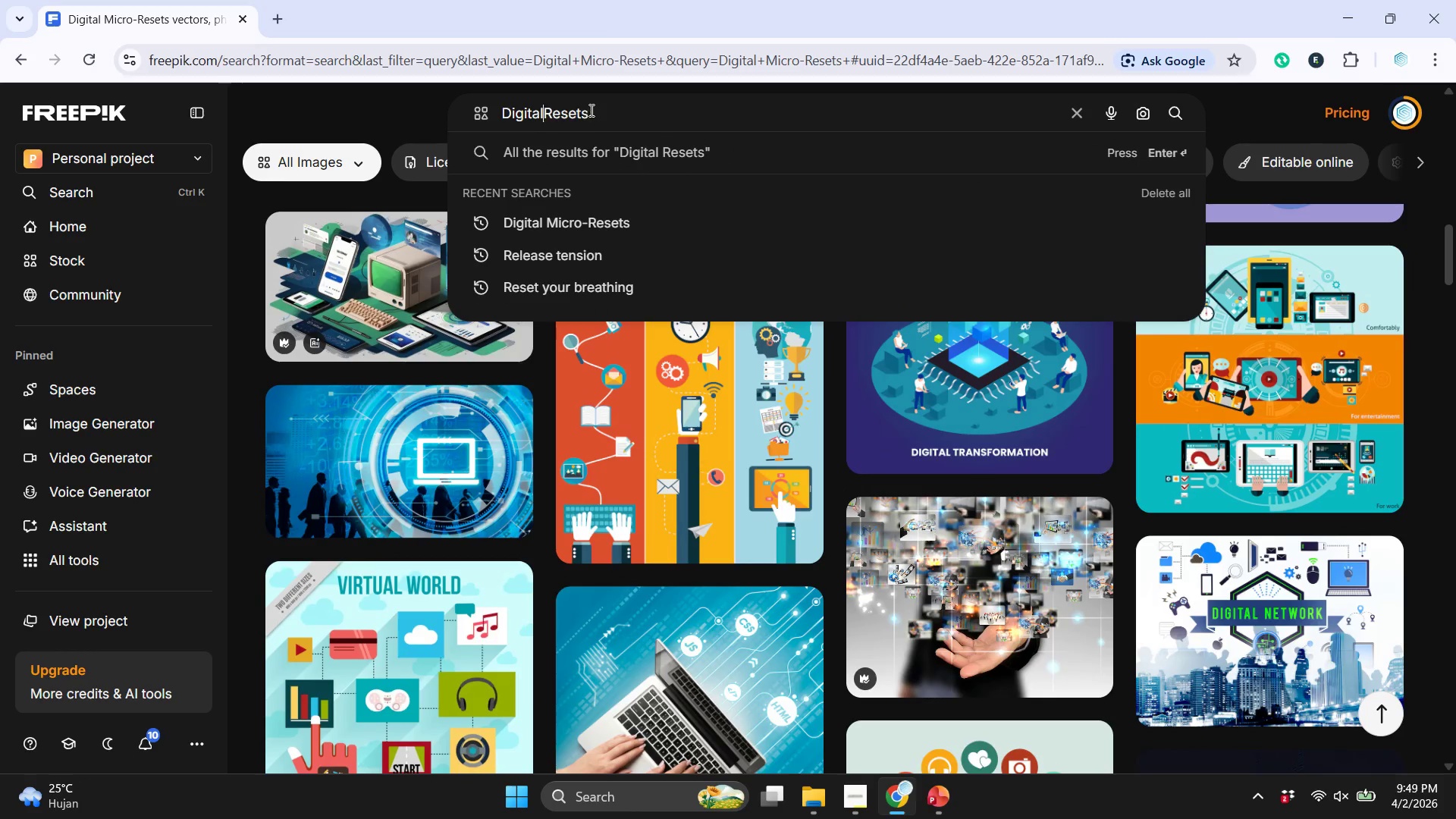 
key(Backspace)
 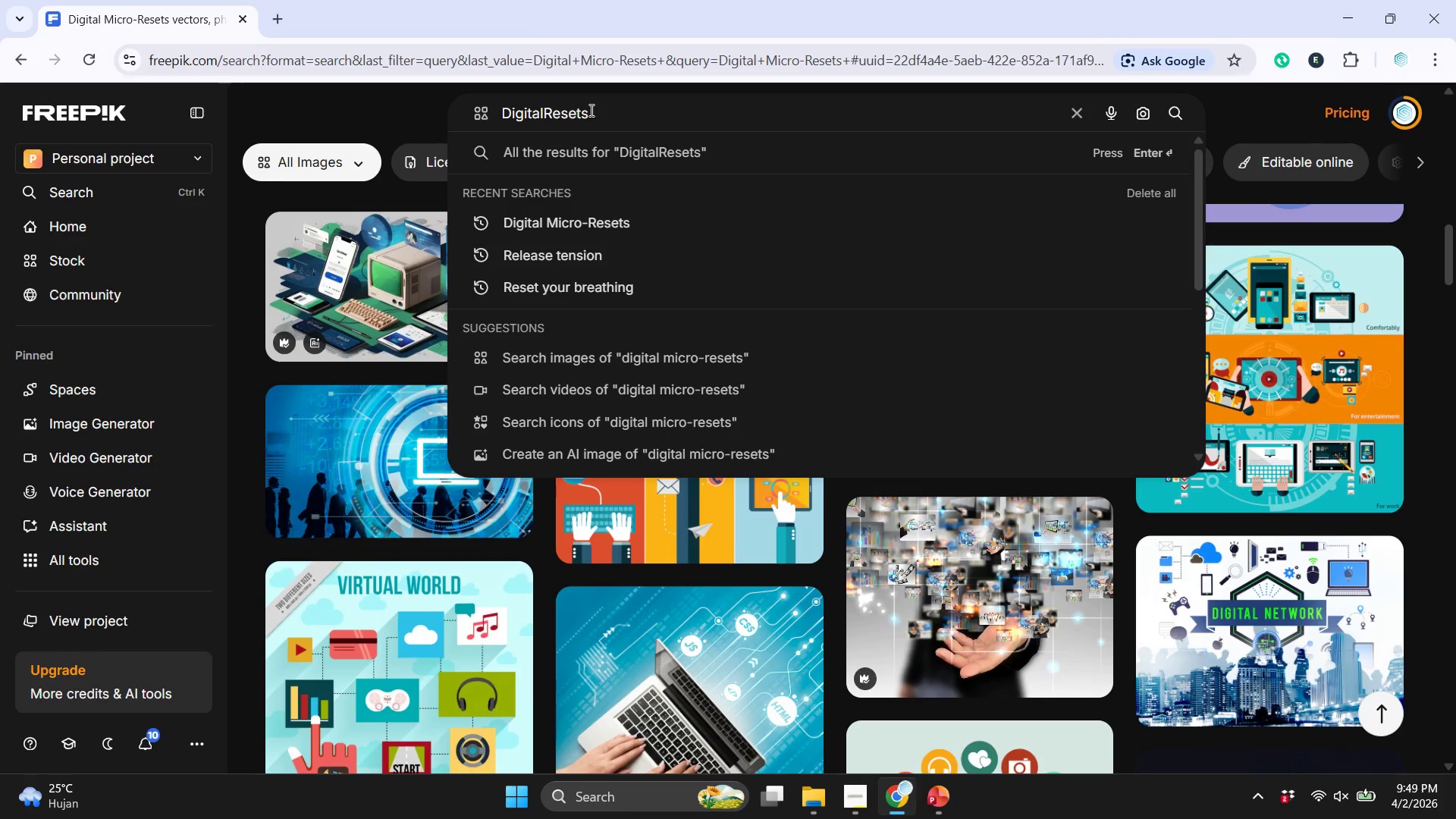 
key(Space)
 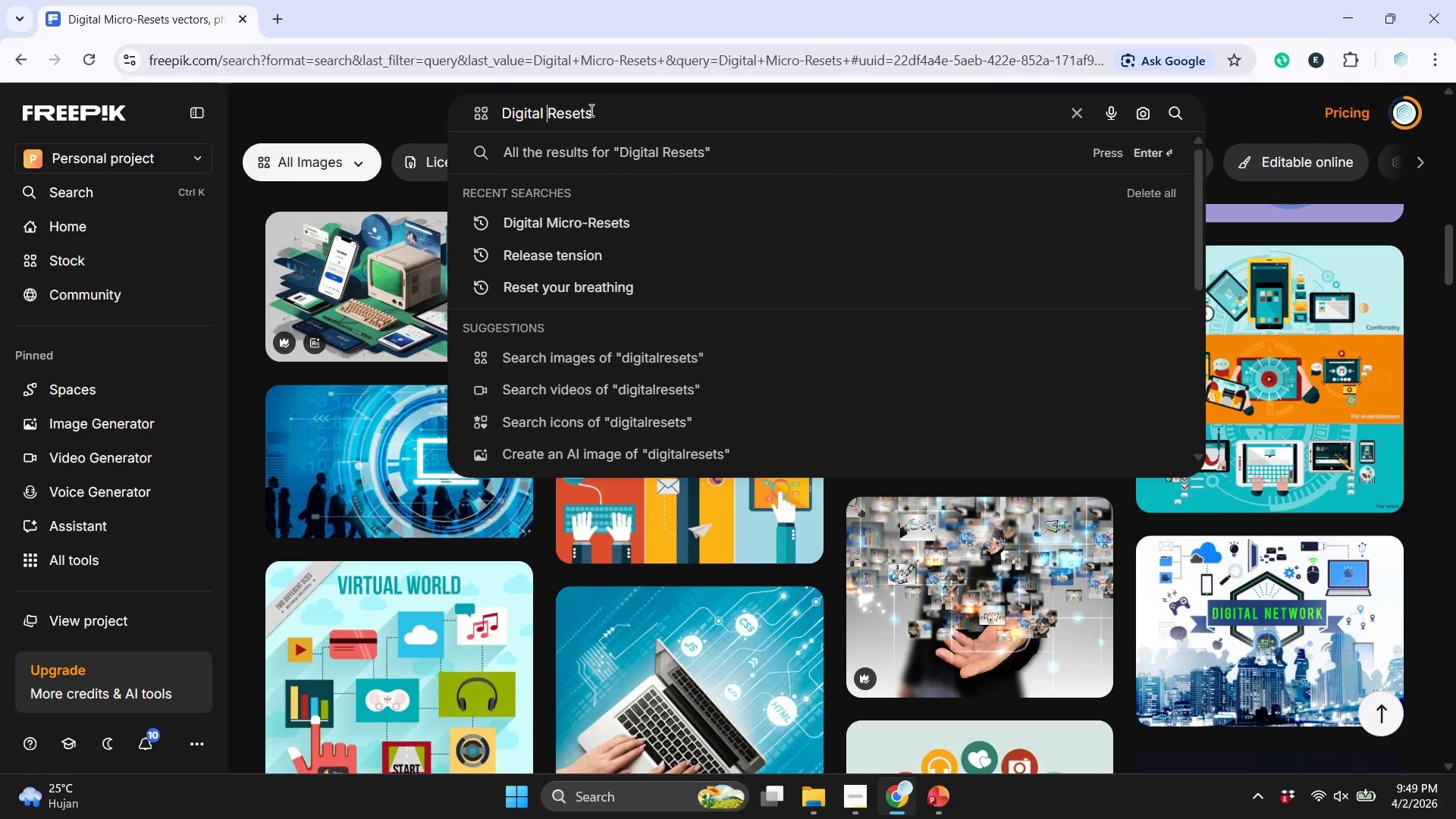 
key(Enter)
 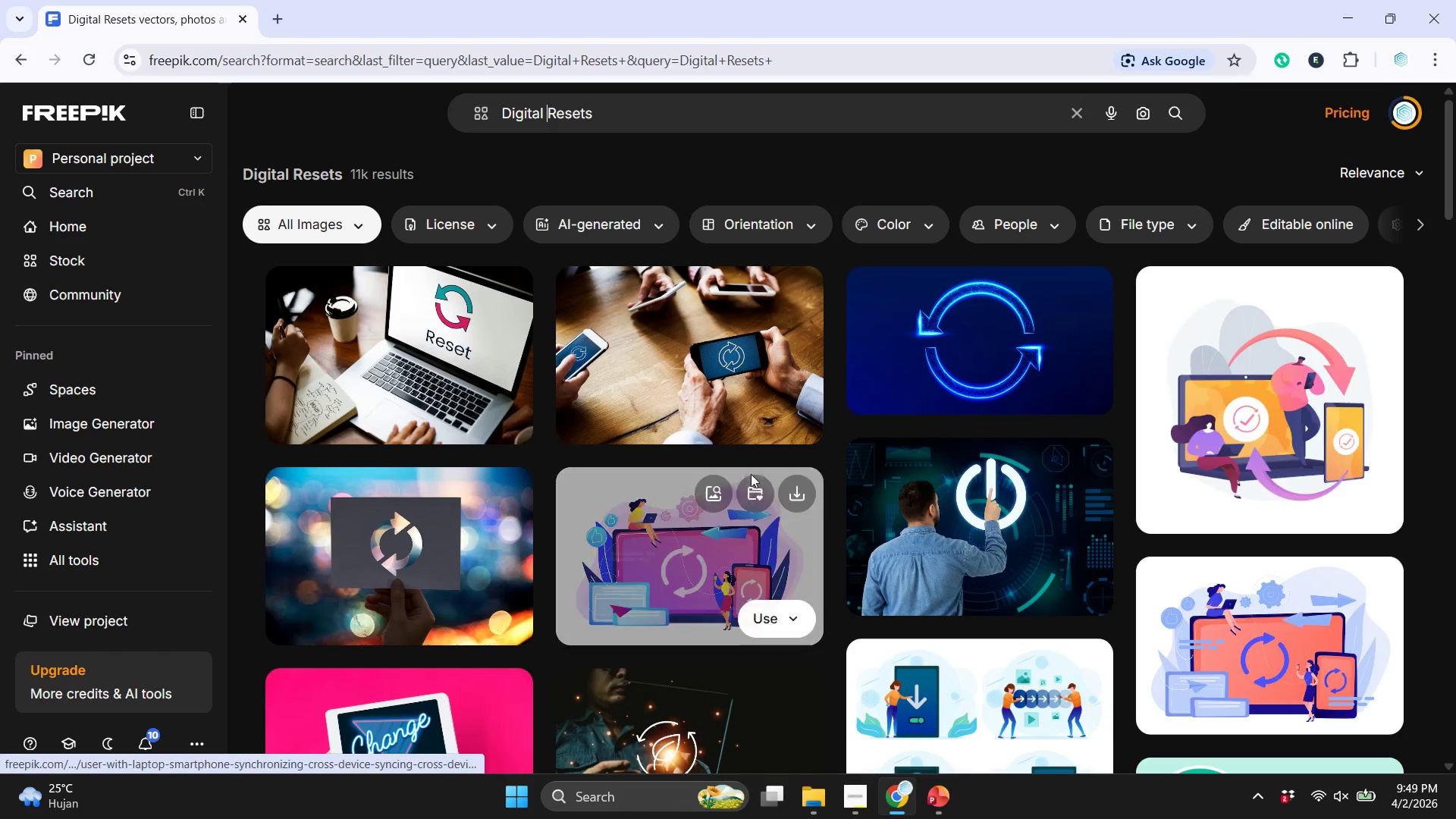 
scroll: coordinate [710, 502], scroll_direction: down, amount: 10.0
 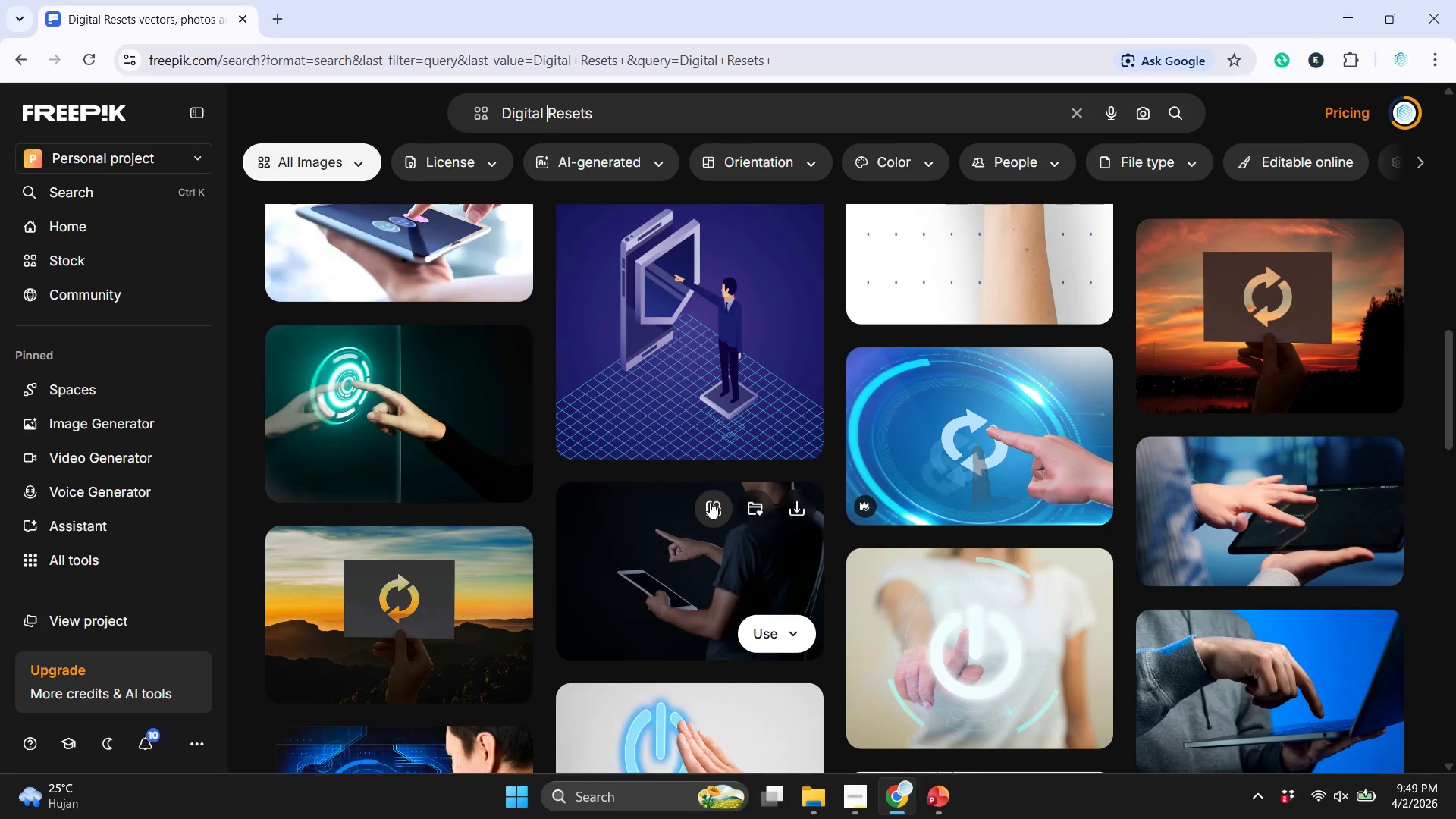 
scroll: coordinate [710, 502], scroll_direction: up, amount: 5.0
 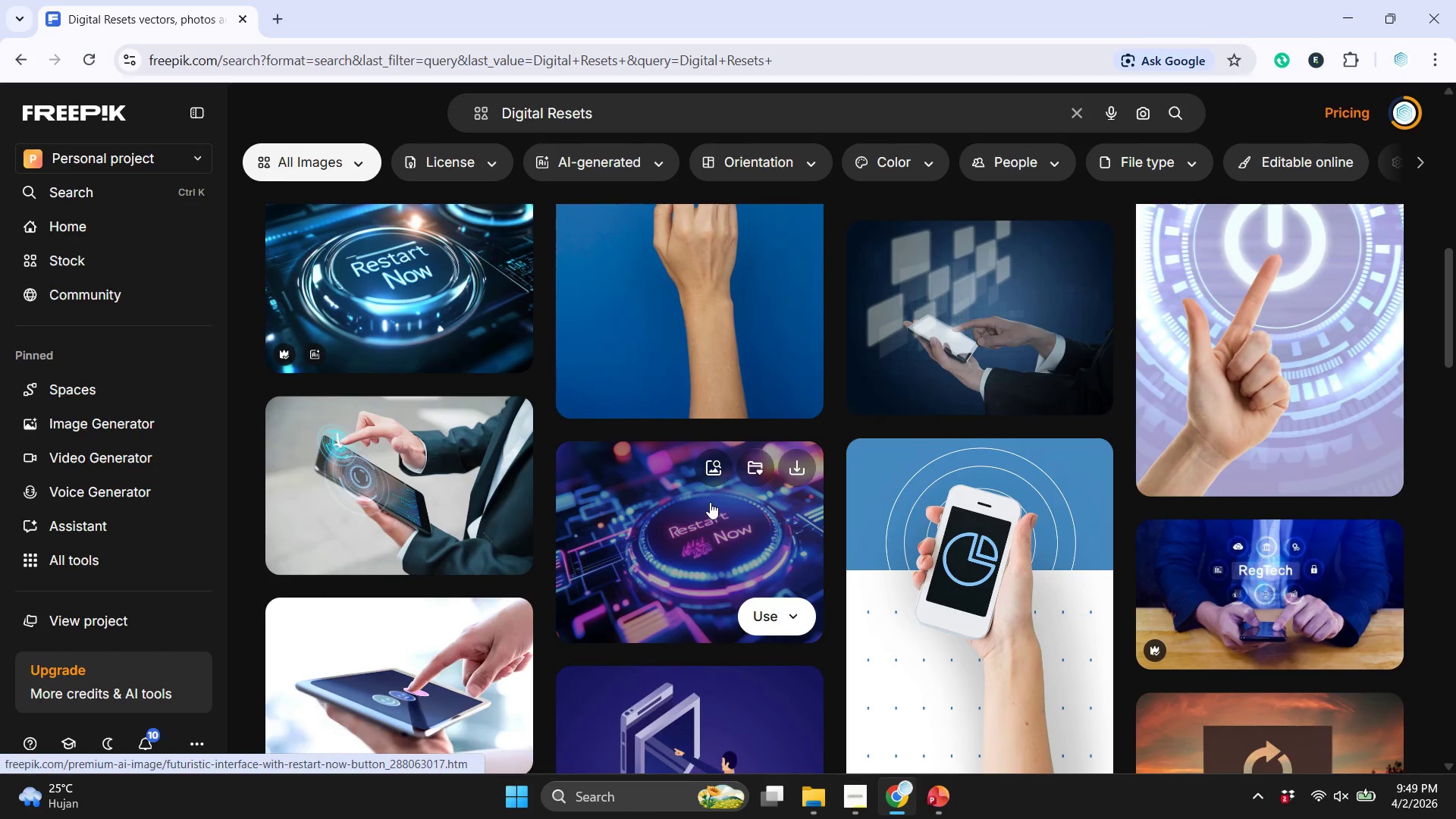 
scroll: coordinate [710, 502], scroll_direction: down, amount: 25.0
 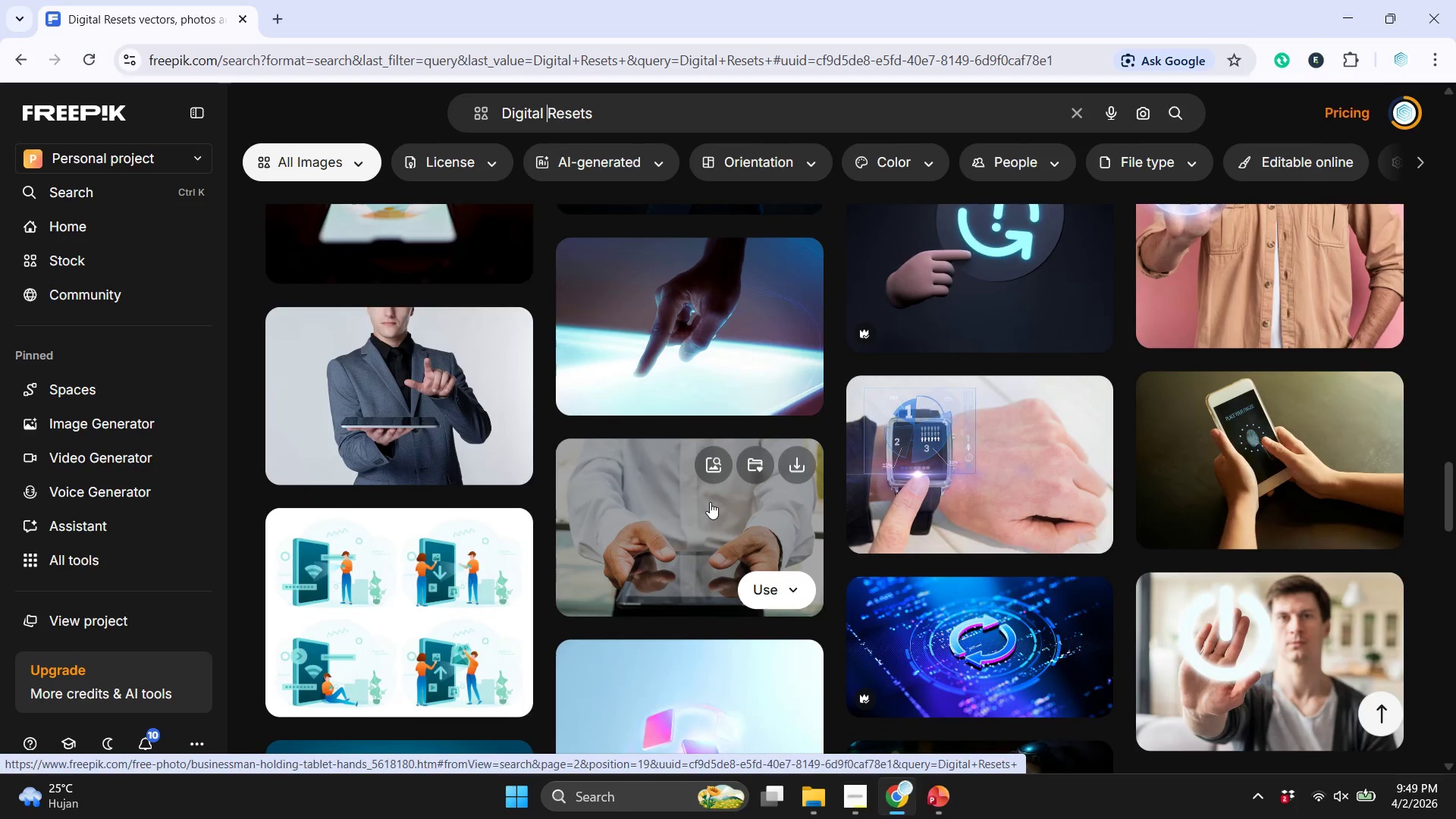 
scroll: coordinate [710, 502], scroll_direction: down, amount: 5.0
 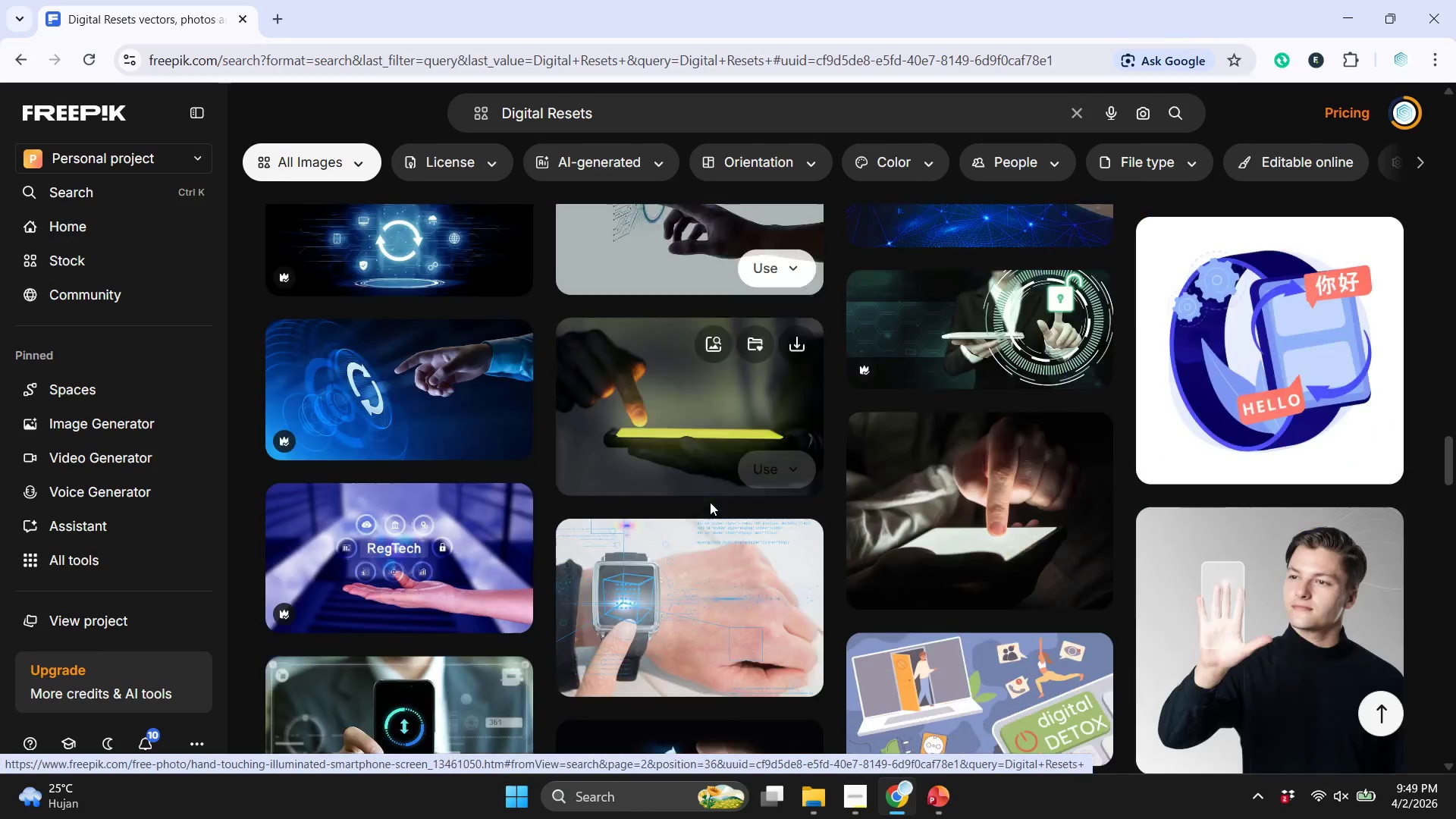 
scroll: coordinate [681, 623], scroll_direction: up, amount: 28.0
 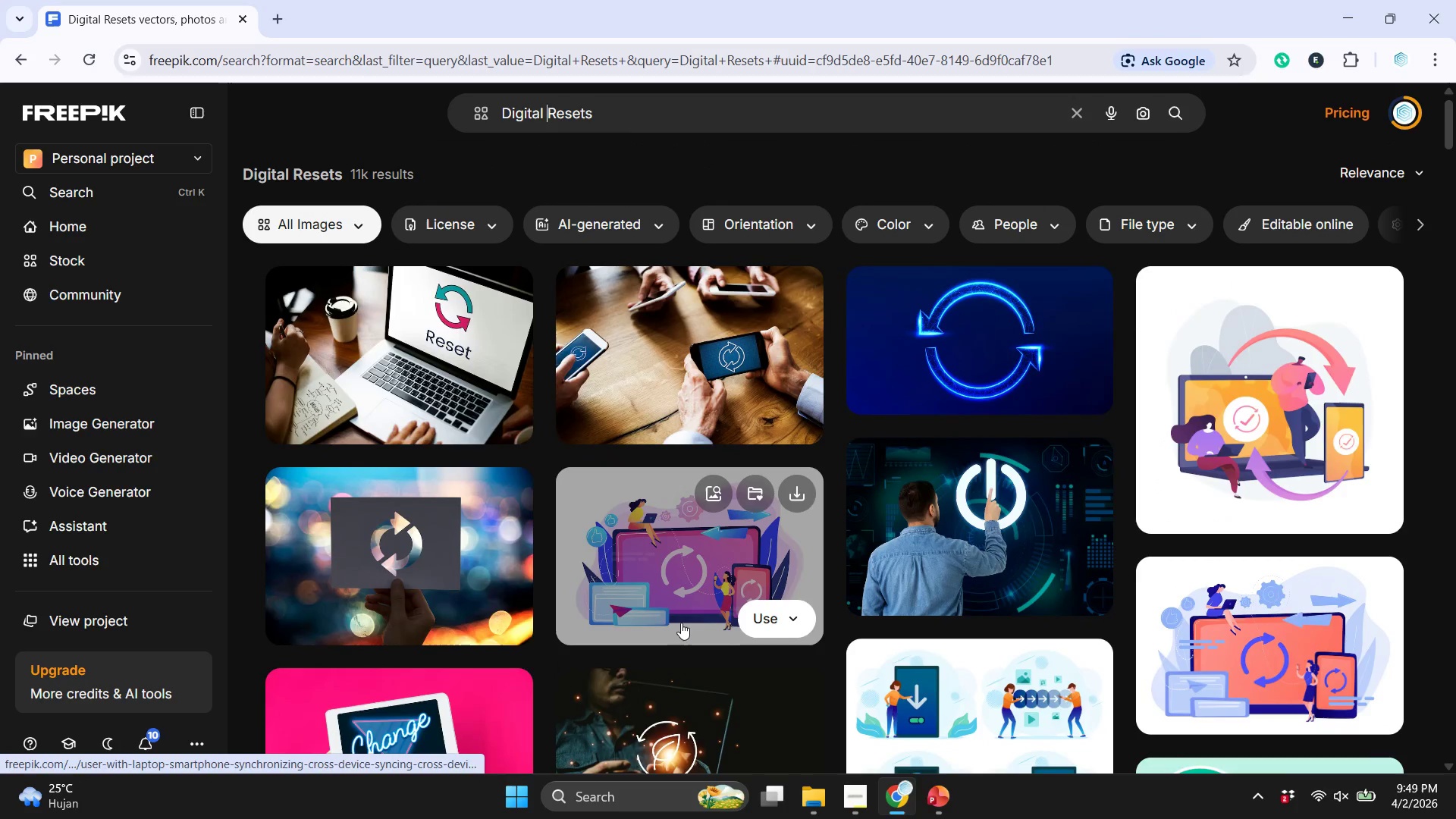 
scroll: coordinate [726, 552], scroll_direction: down, amount: 54.0
 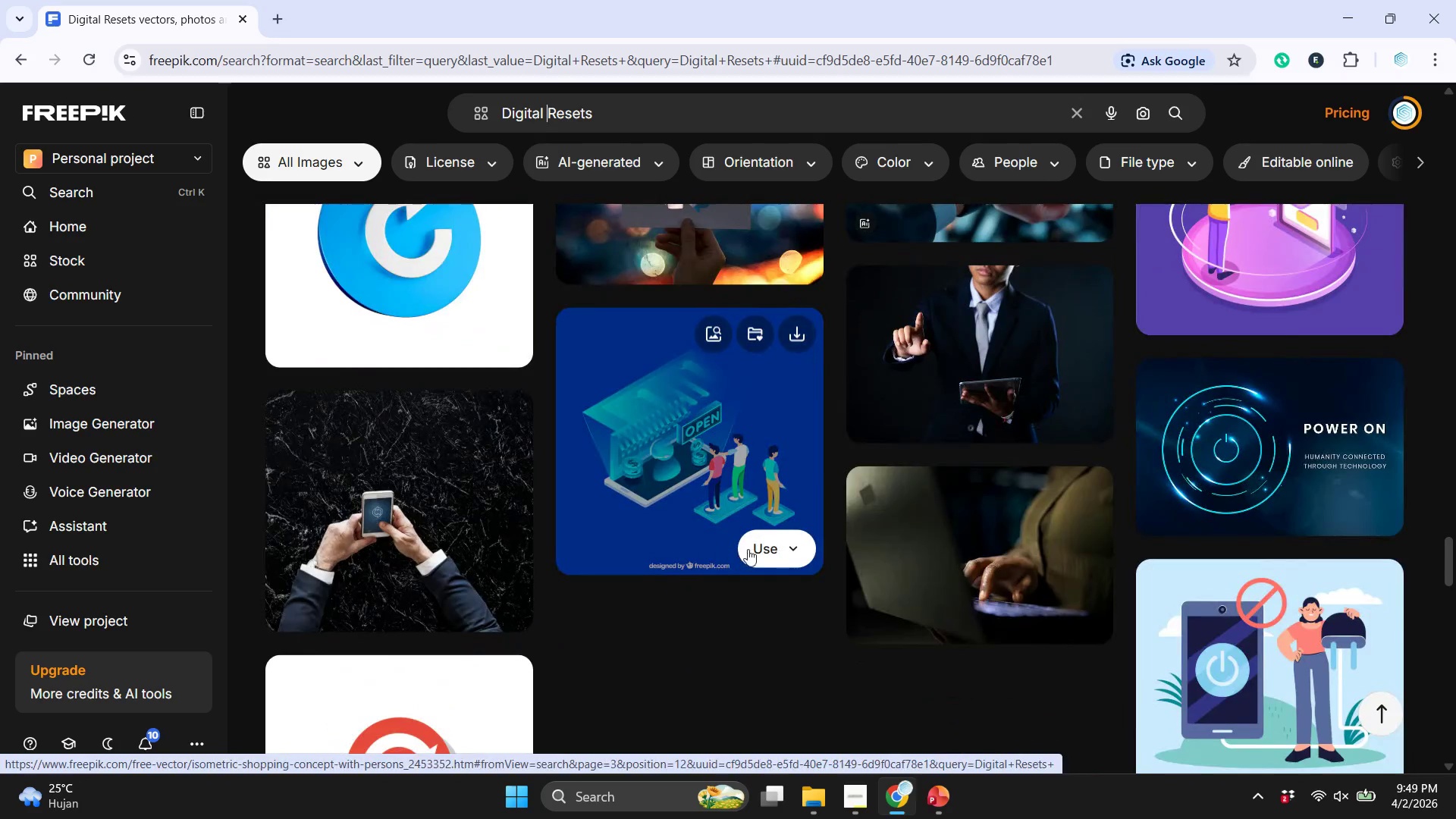 
scroll: coordinate [764, 577], scroll_direction: down, amount: 23.0
 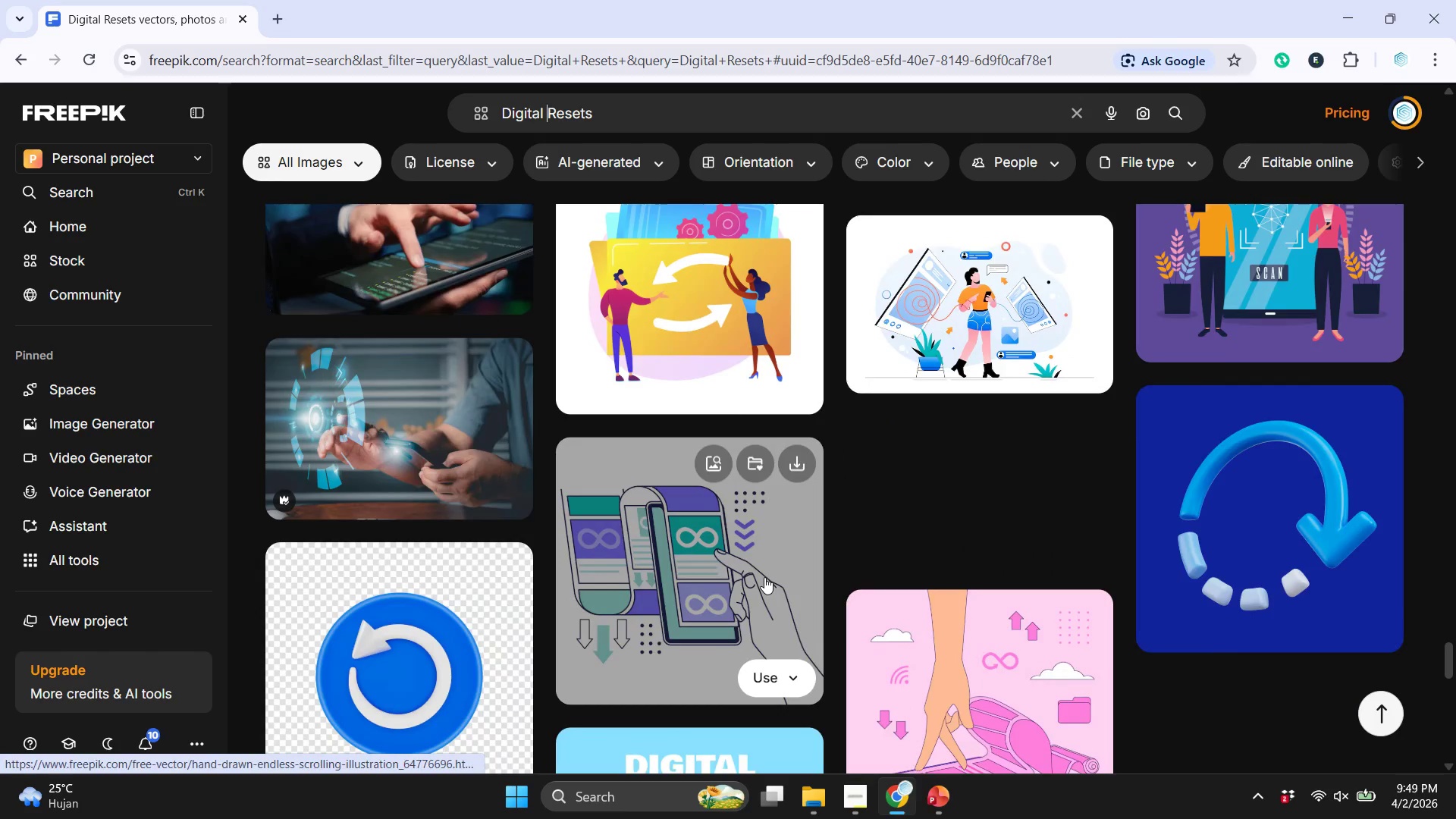 
left_click([880, 719])
 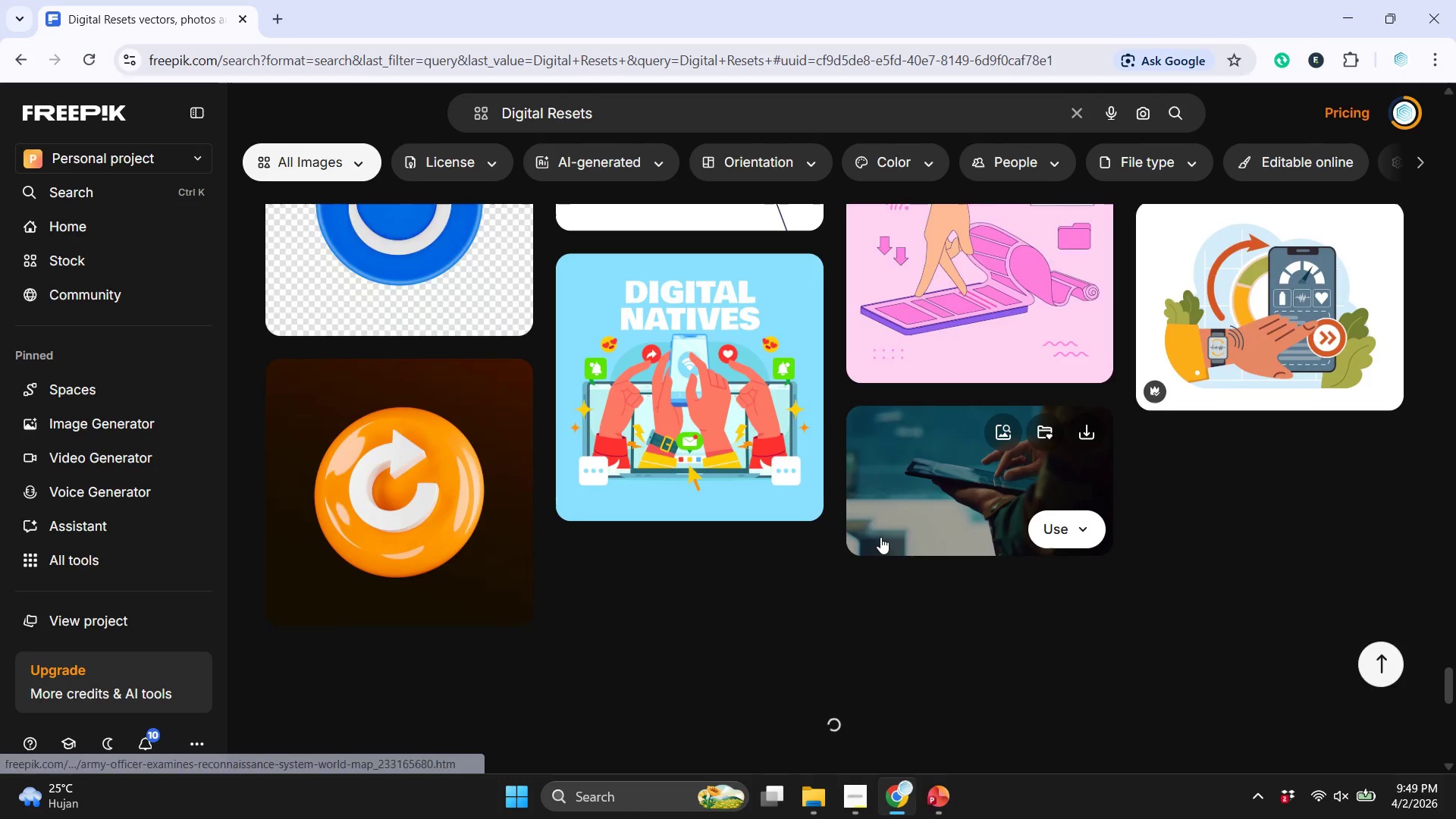 
scroll: coordinate [658, 540], scroll_direction: down, amount: 10.0
 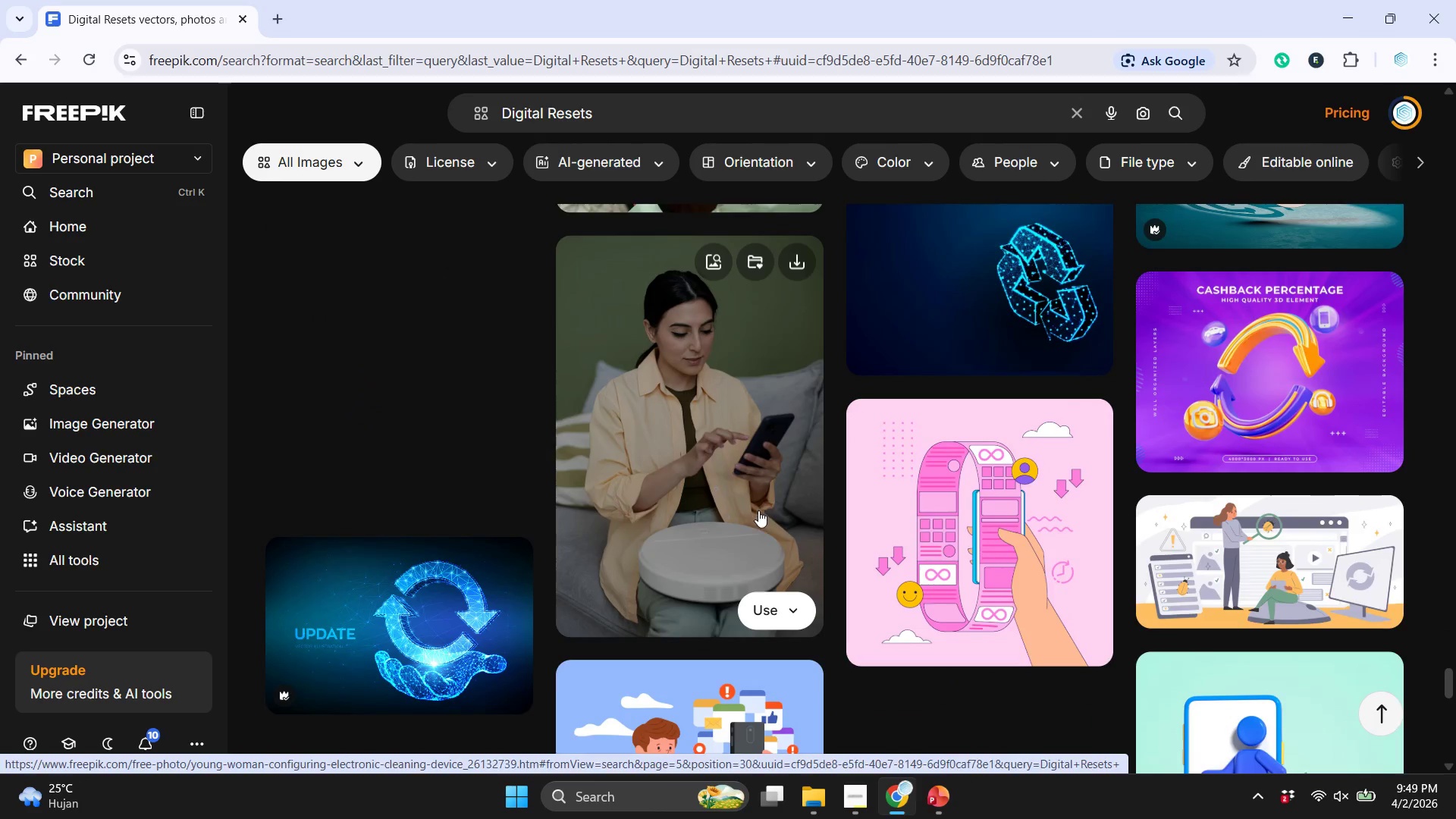 
scroll: coordinate [725, 436], scroll_direction: up, amount: 12.0
 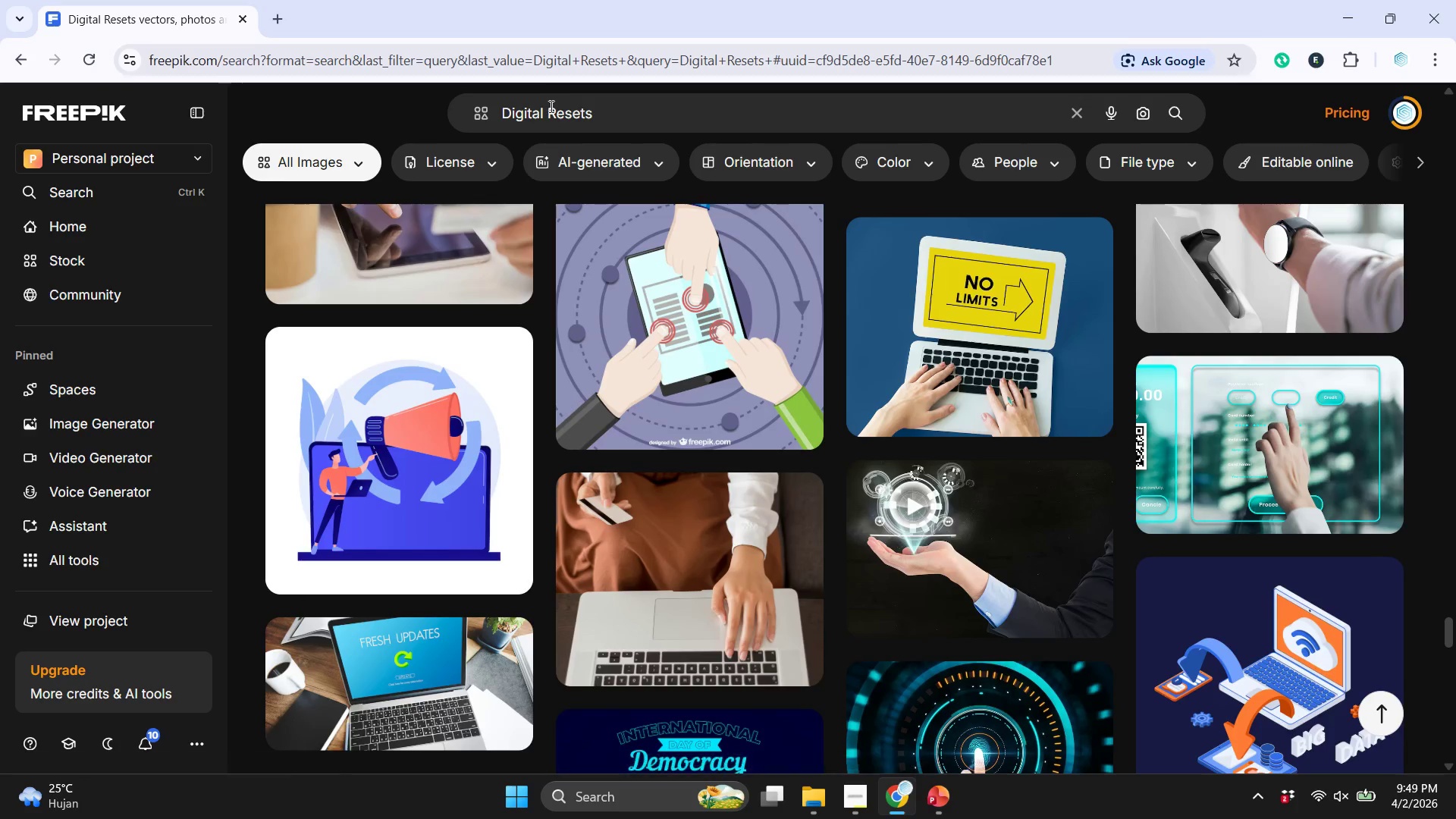 
left_click_drag(start_coordinate=[550, 109], to_coordinate=[366, 129])
 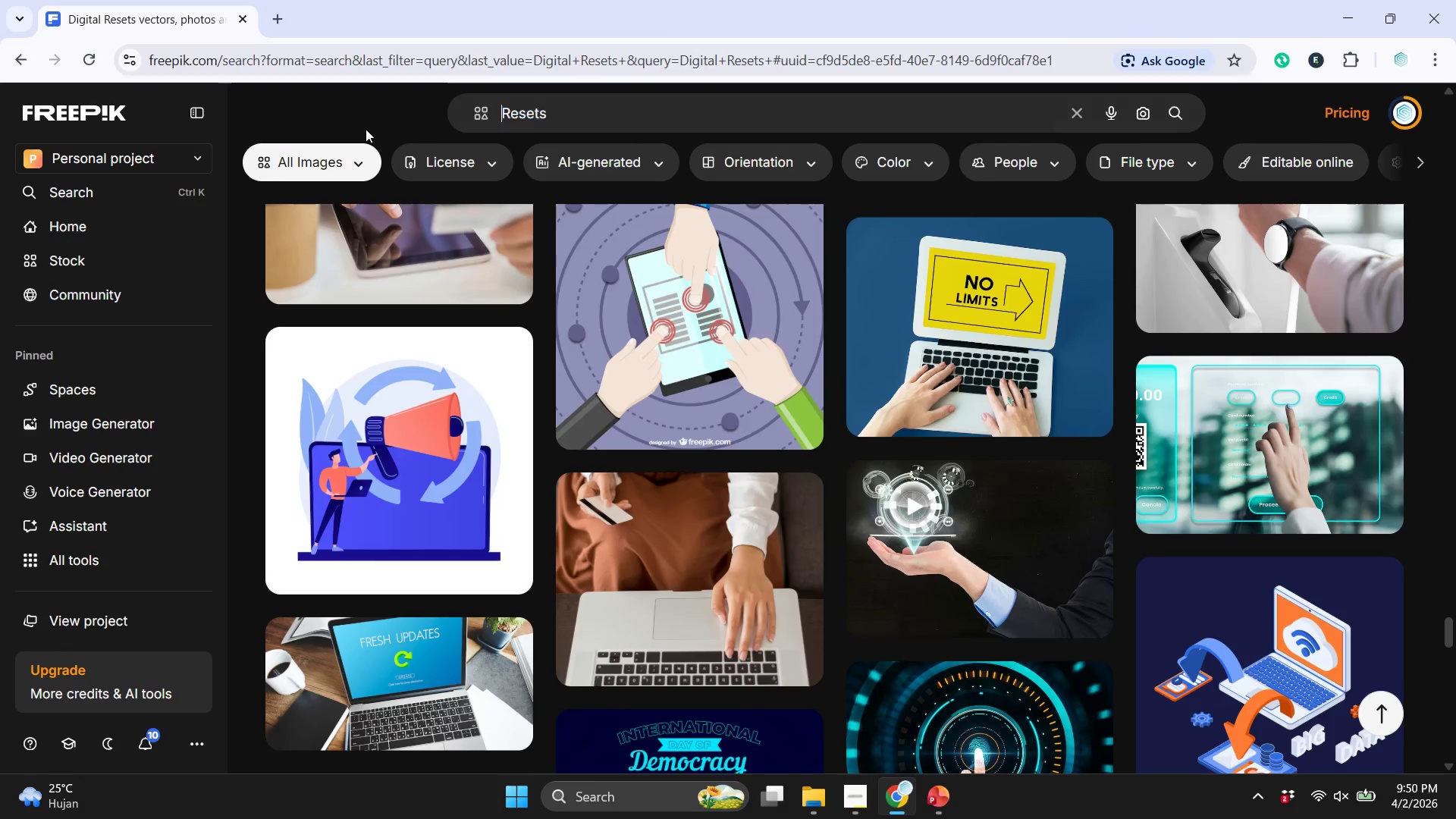 
key(Backspace)
 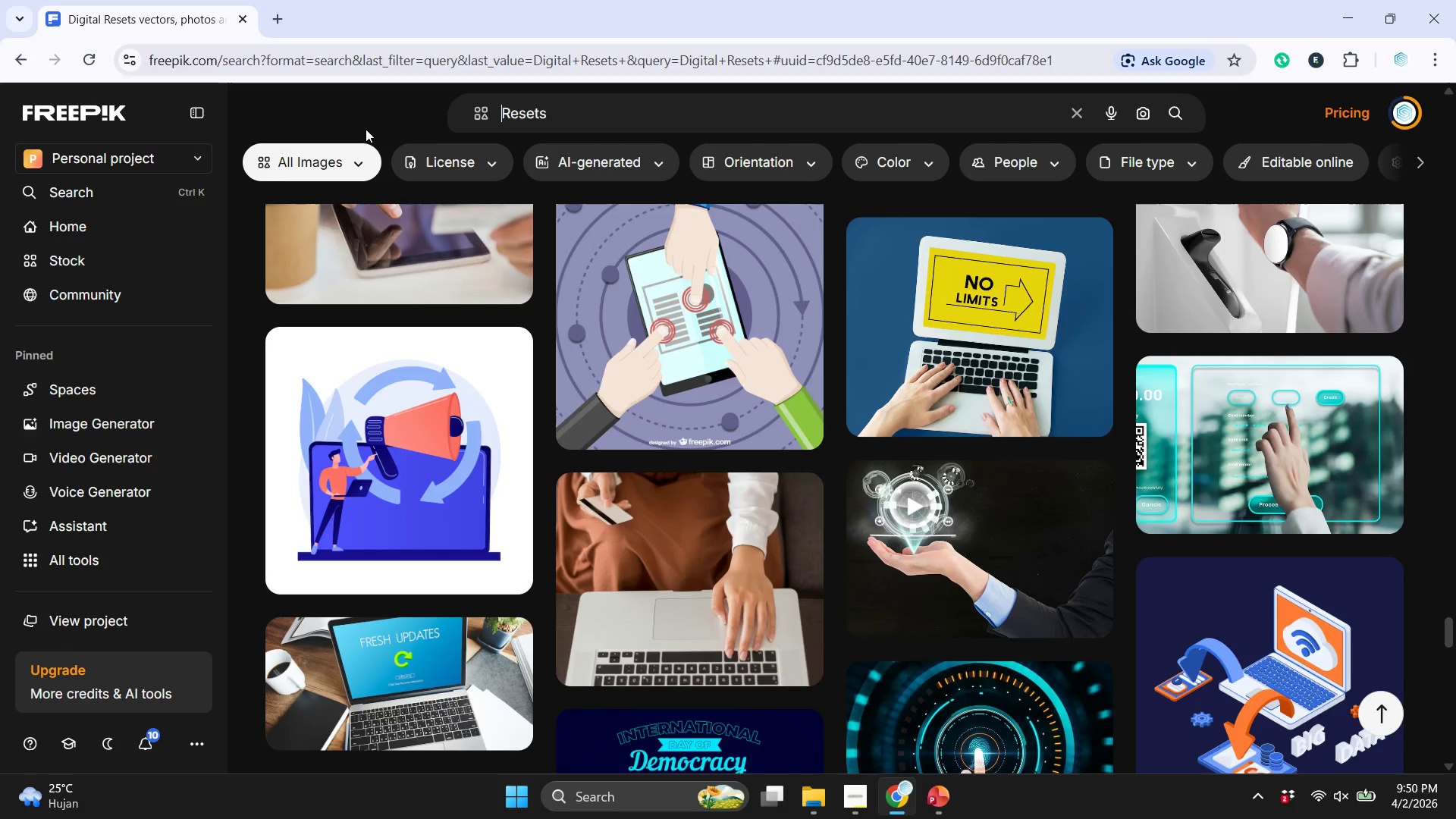 
key(Enter)
 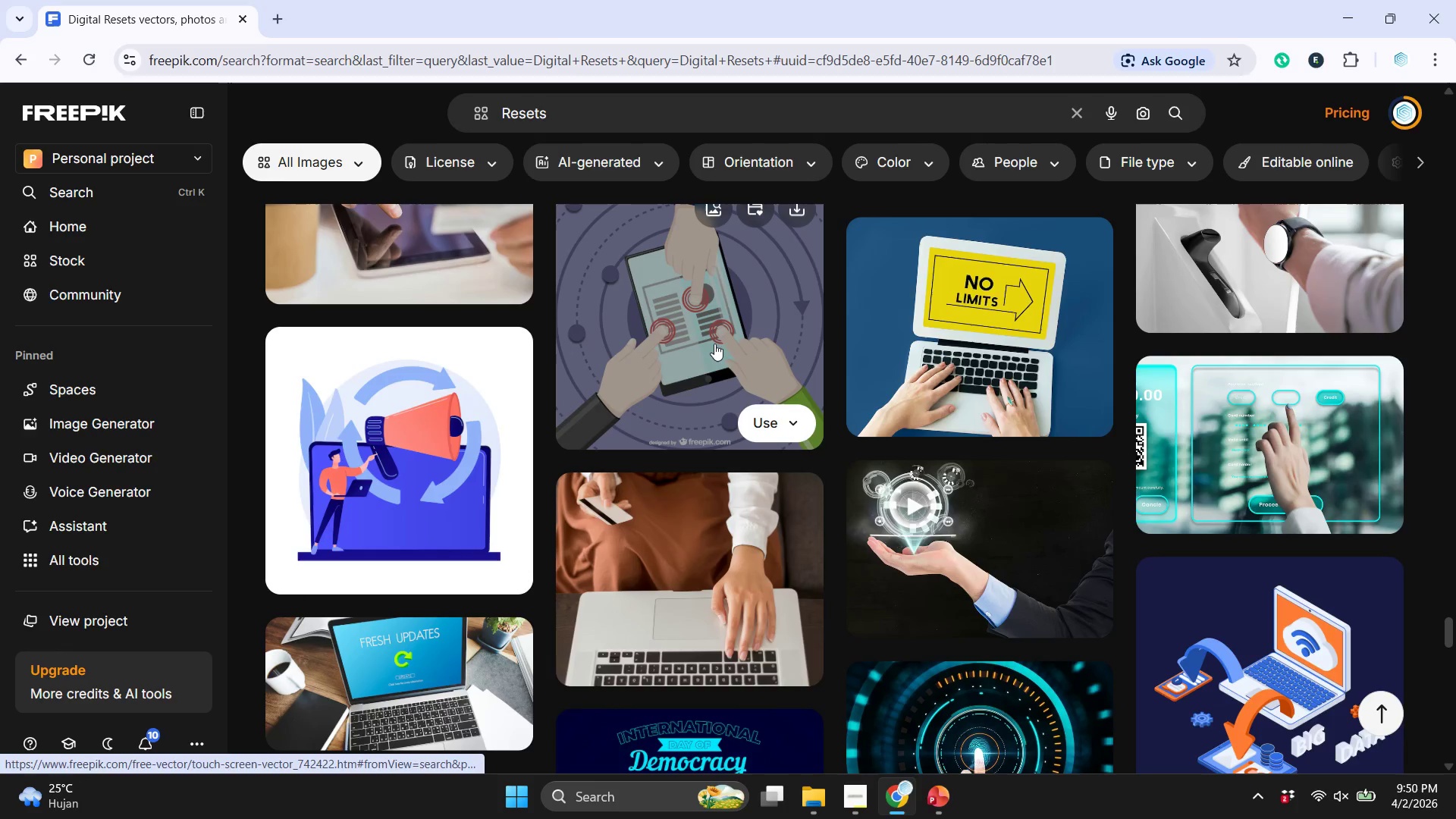 
scroll: coordinate [1010, 575], scroll_direction: up, amount: 24.0
 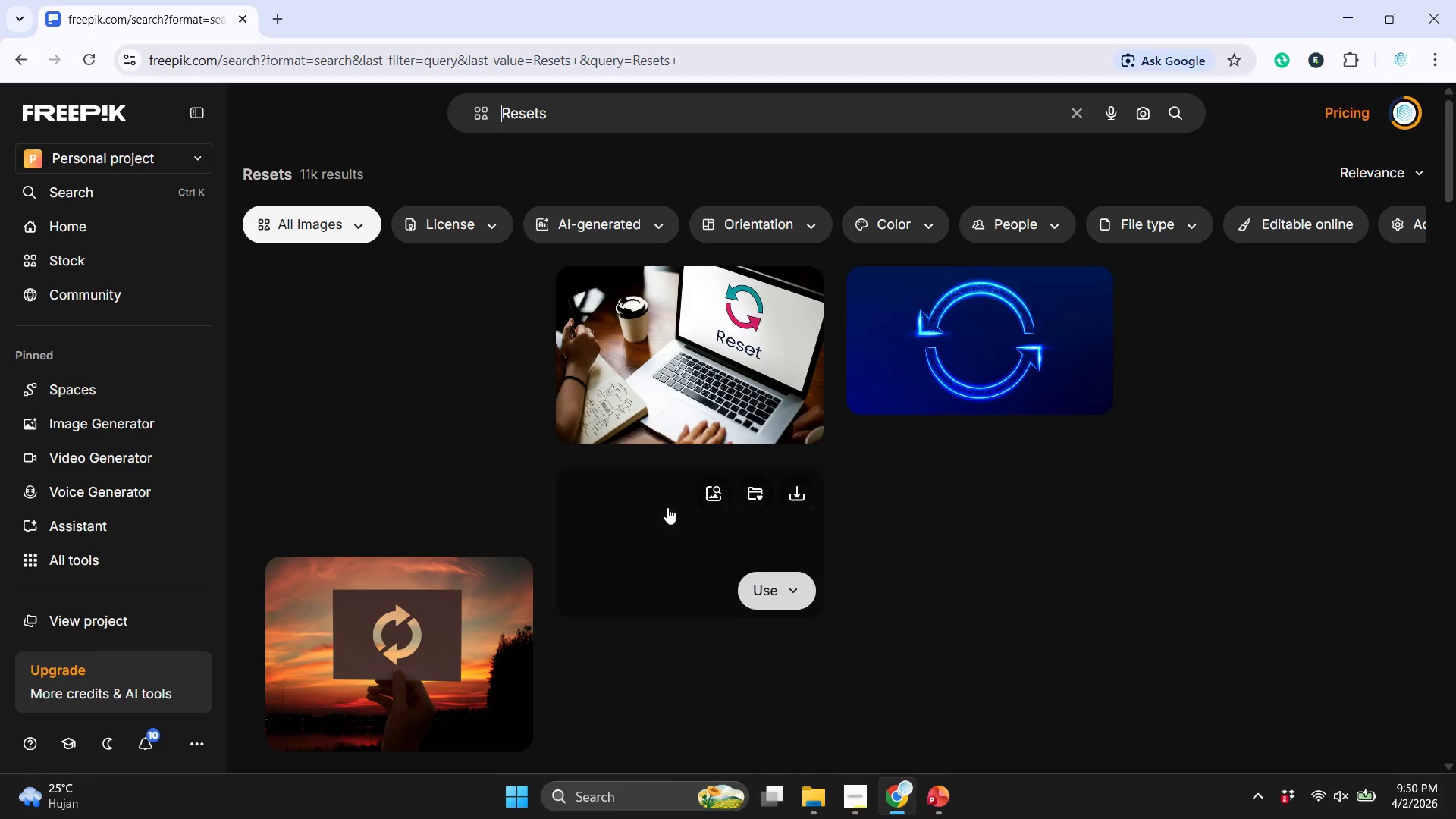 
scroll: coordinate [667, 507], scroll_direction: down, amount: 16.0
 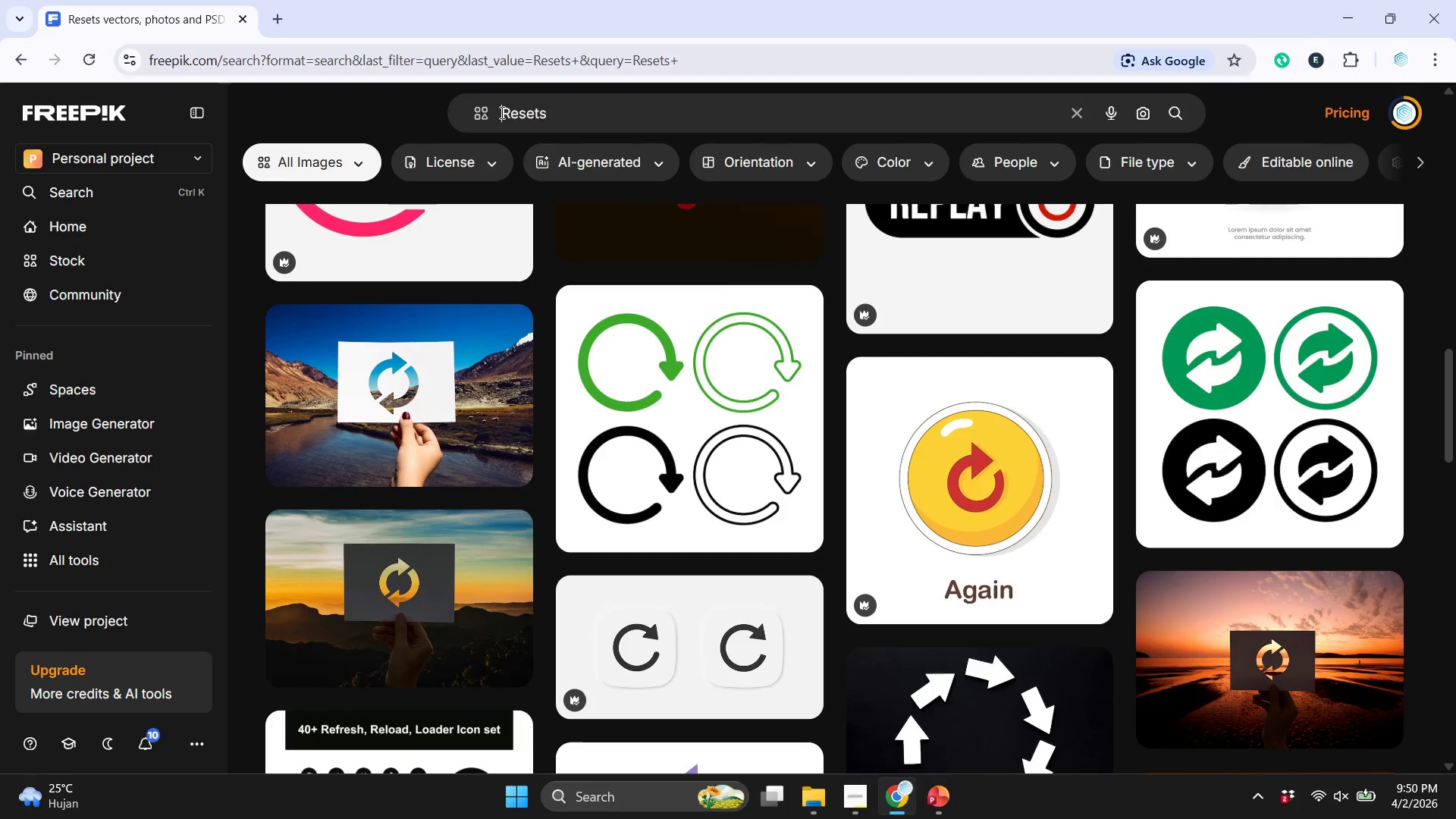 
type(micro )
 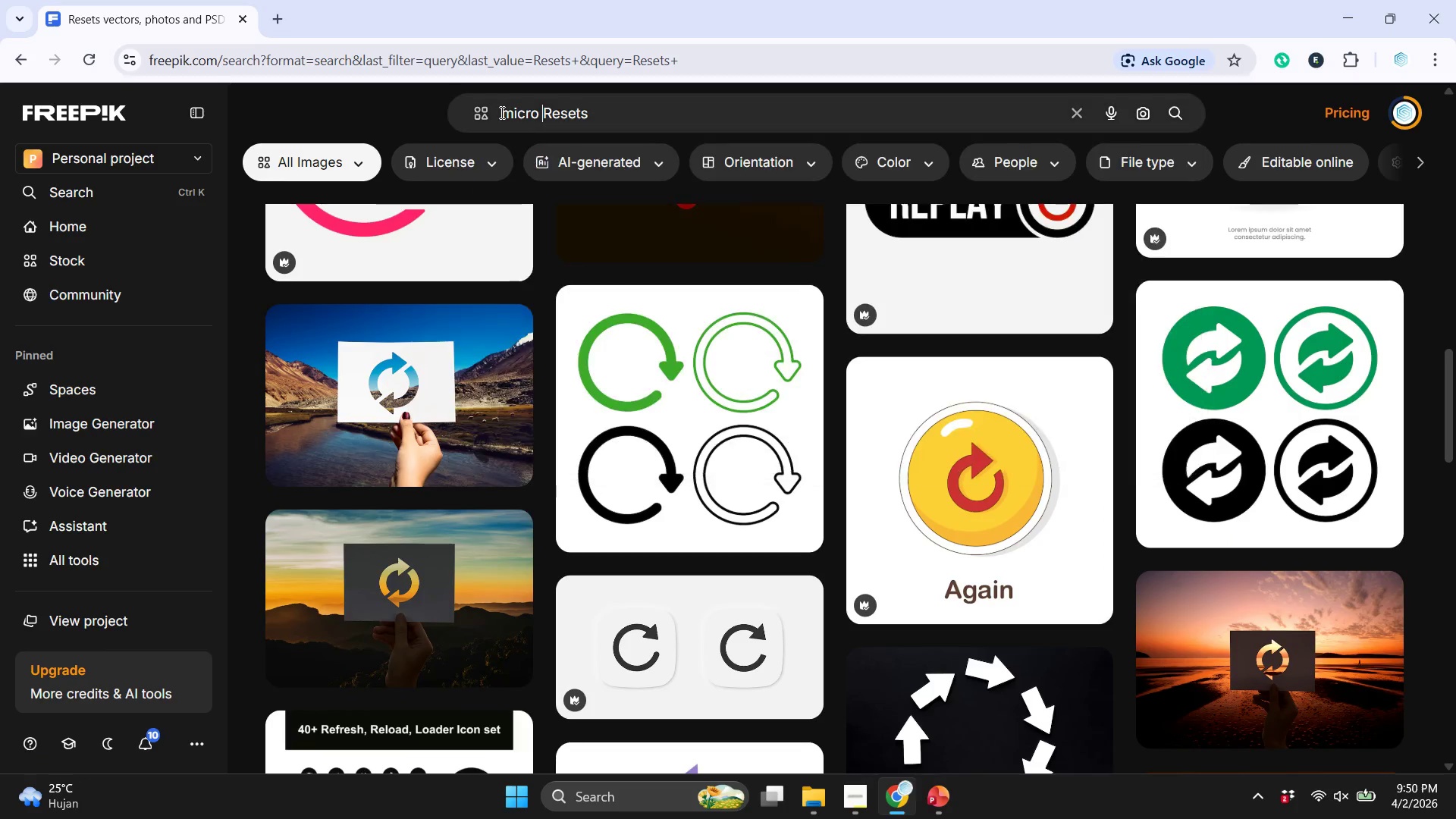 
key(Enter)
 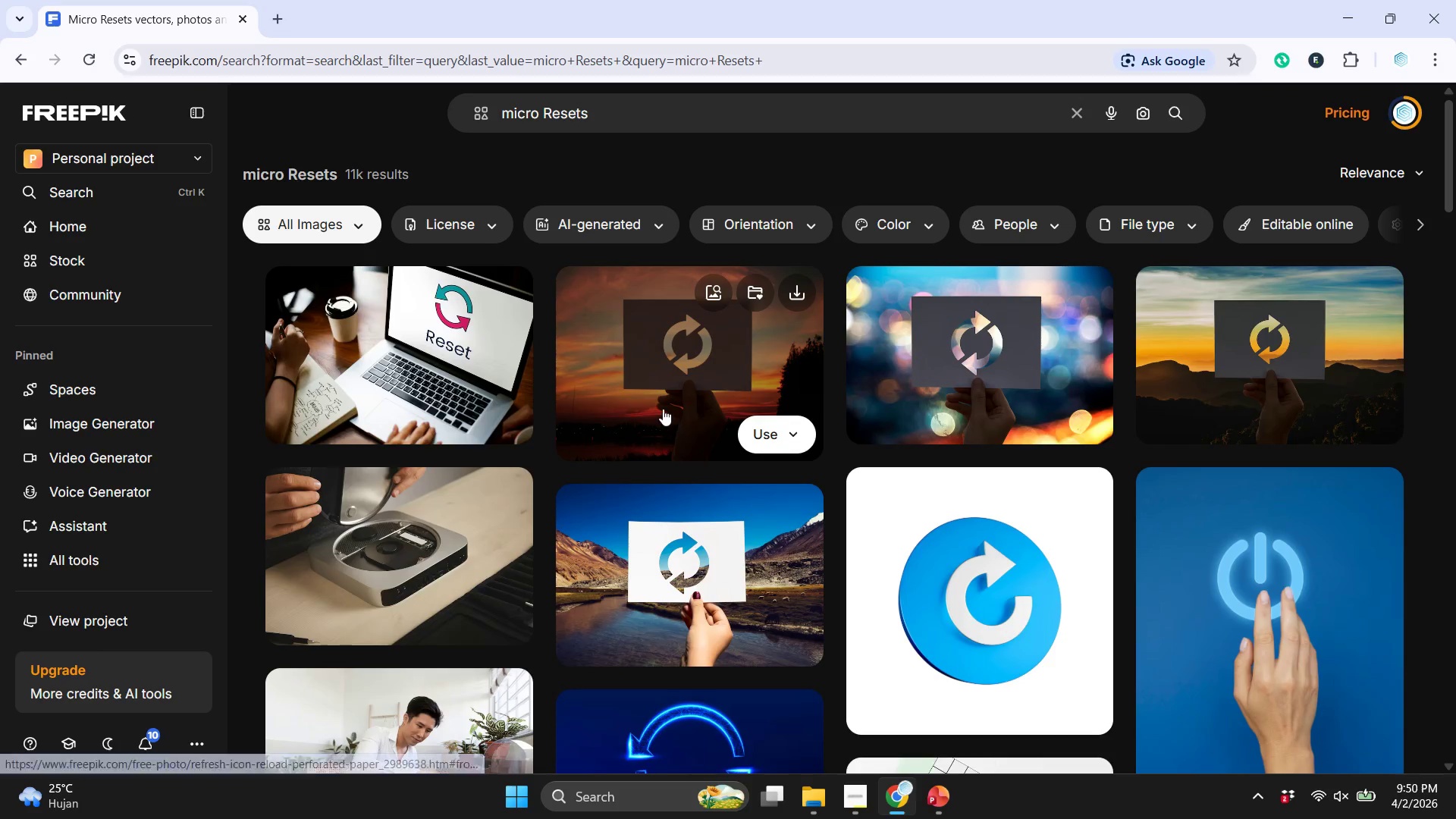 
scroll: coordinate [634, 472], scroll_direction: down, amount: 13.0
 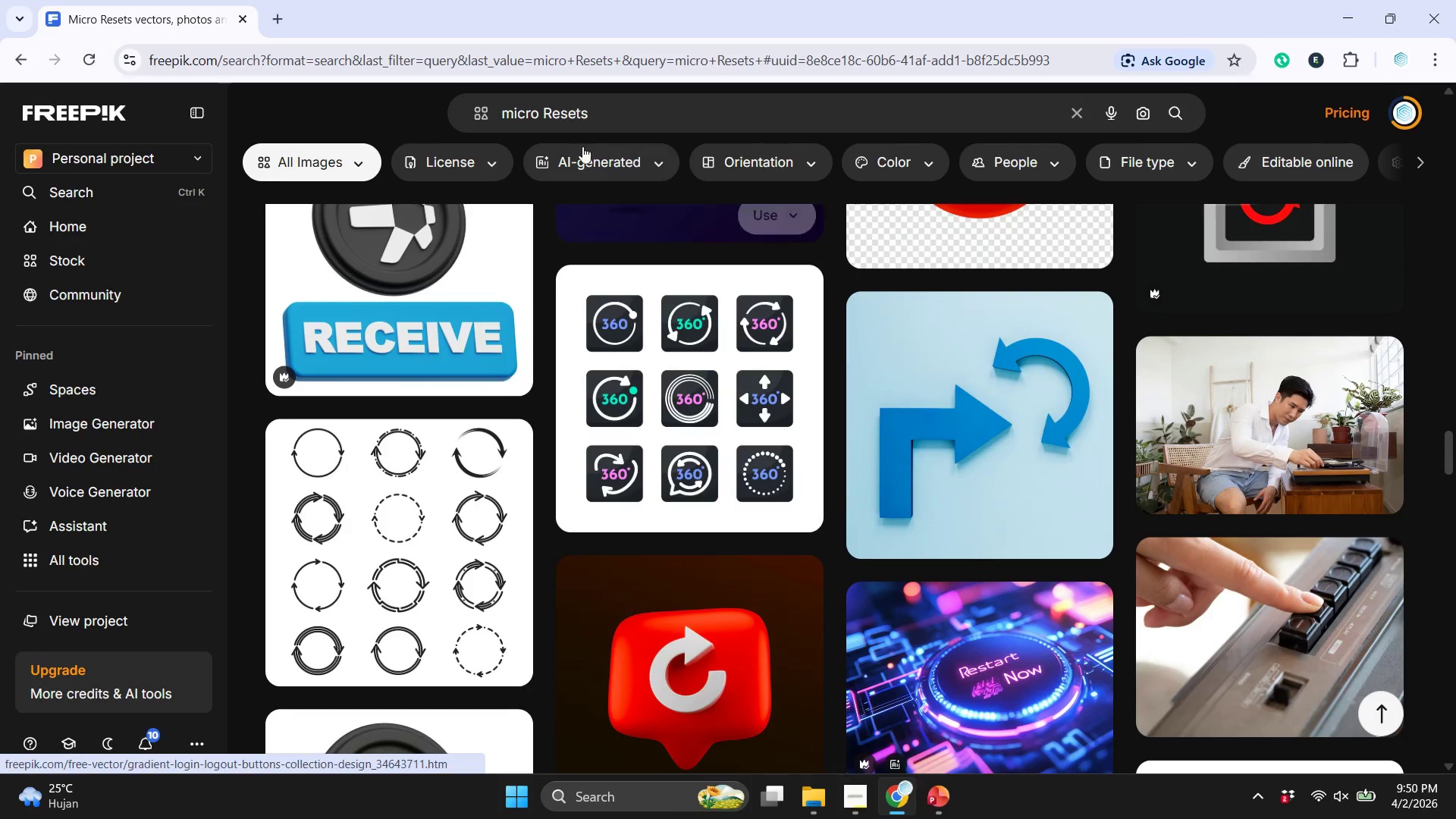 
left_click_drag(start_coordinate=[604, 121], to_coordinate=[497, 111])
 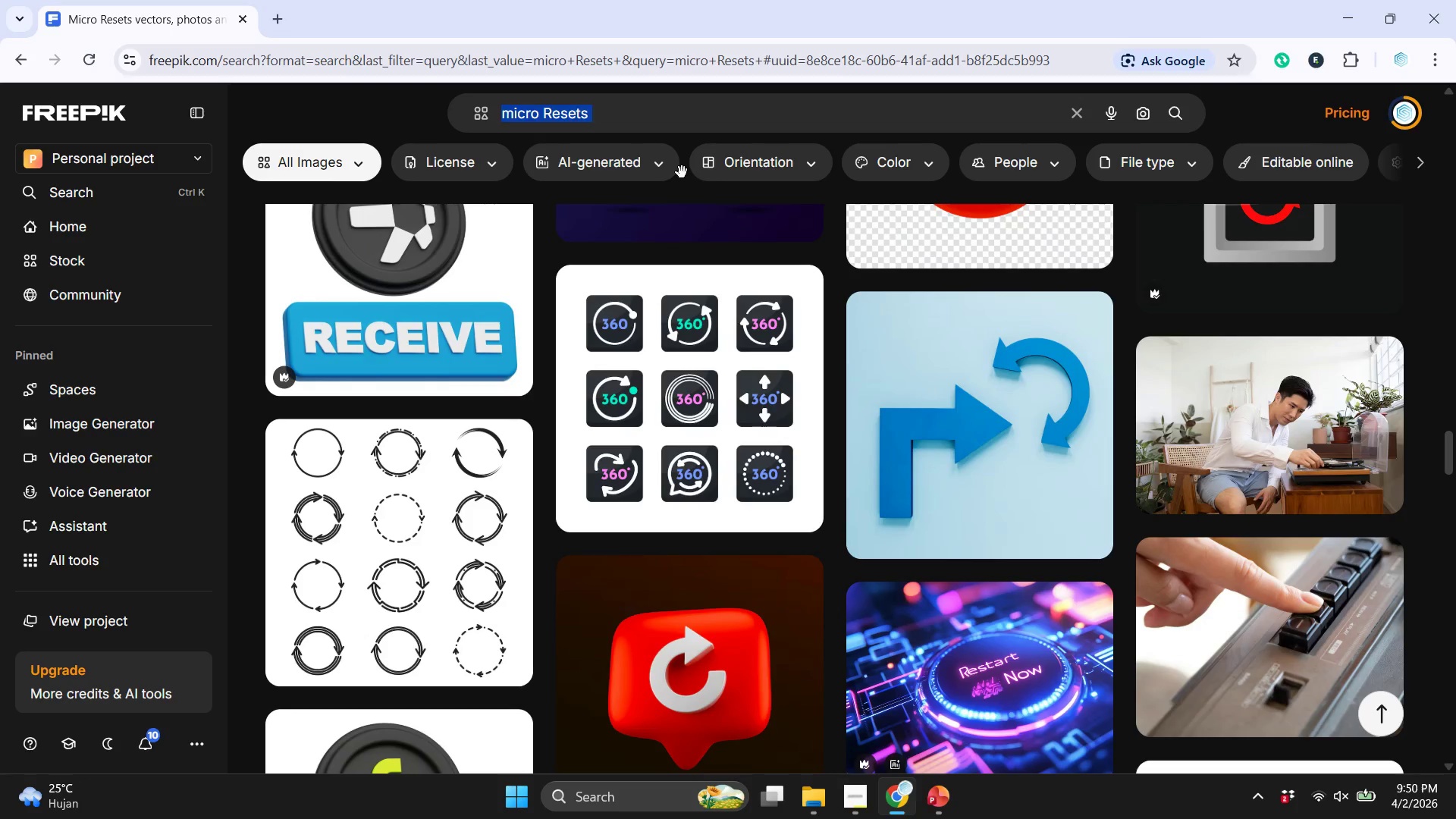 
type(js)
key(Backspace)
type(ust break)
 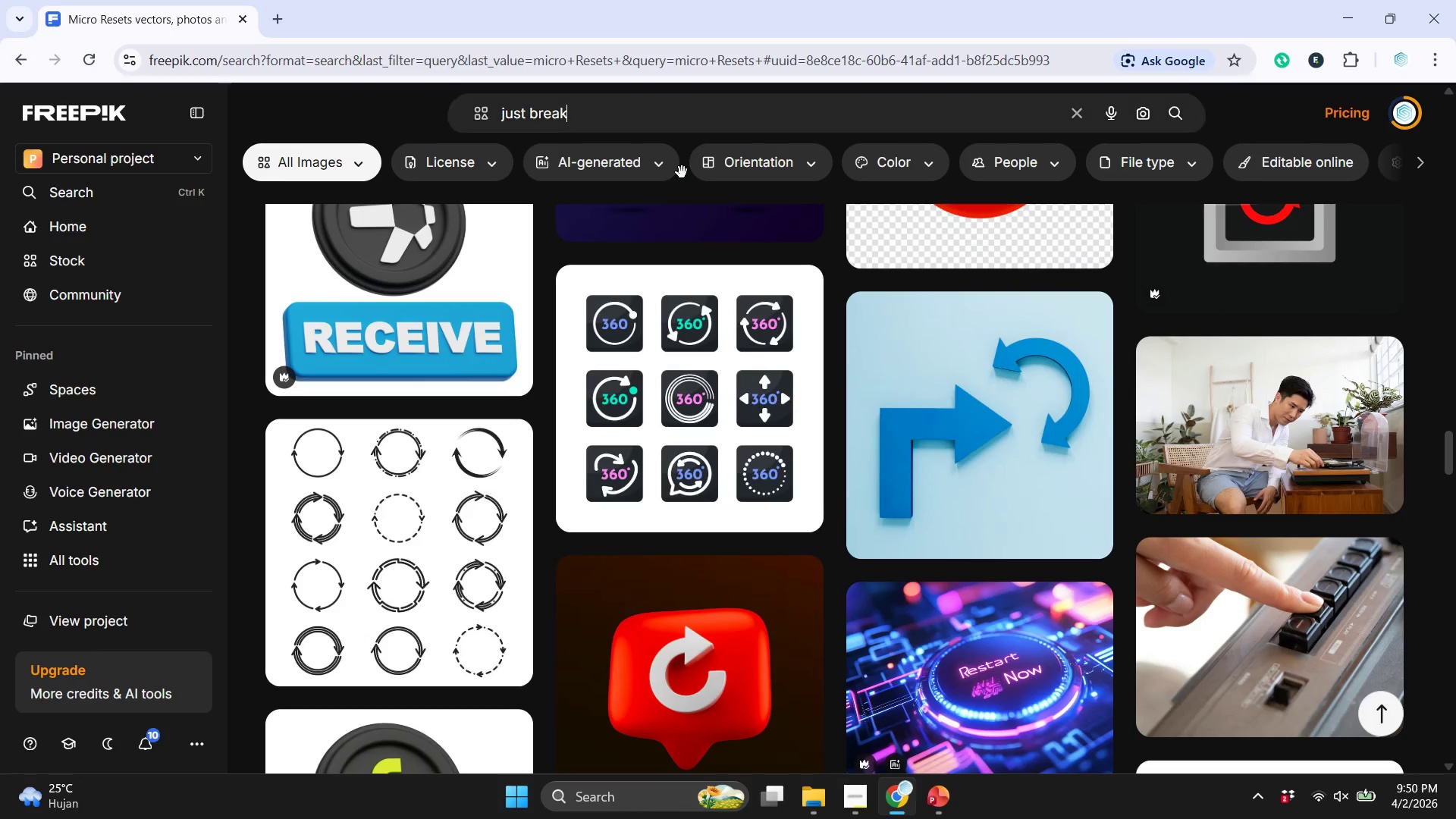 
key(Enter)
 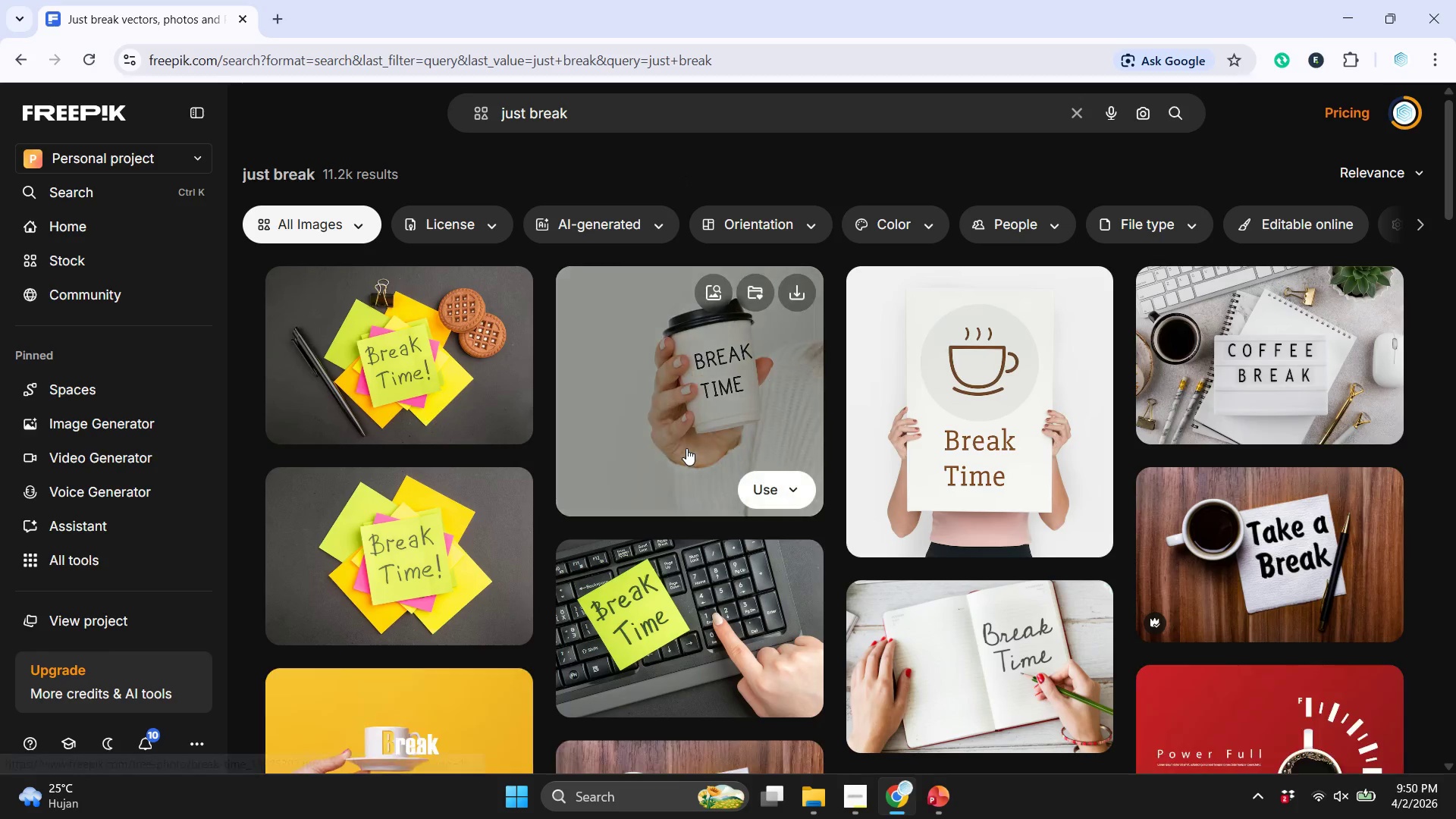 
scroll: coordinate [670, 504], scroll_direction: down, amount: 25.0
 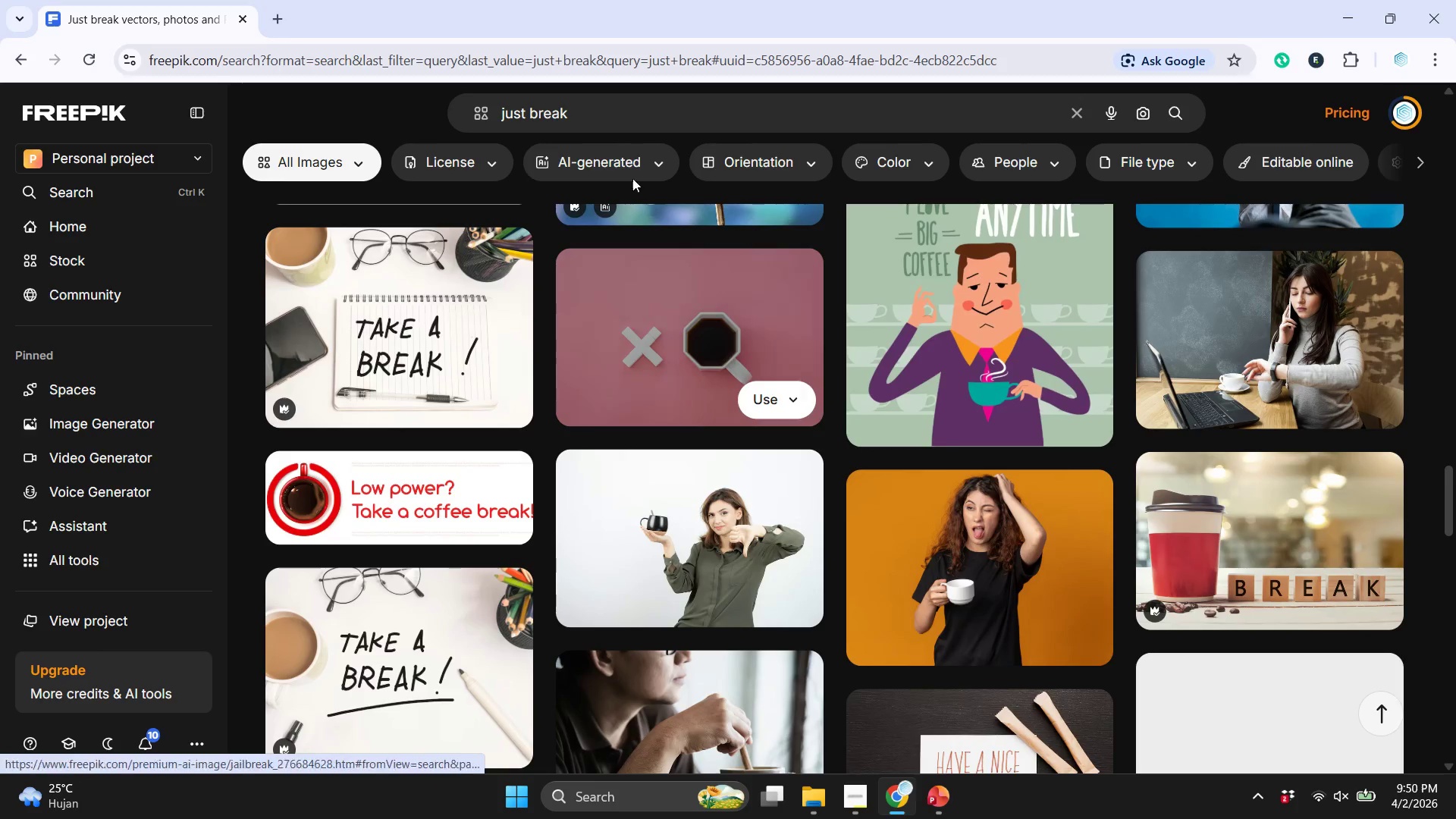 
left_click_drag(start_coordinate=[571, 114], to_coordinate=[444, 111])
 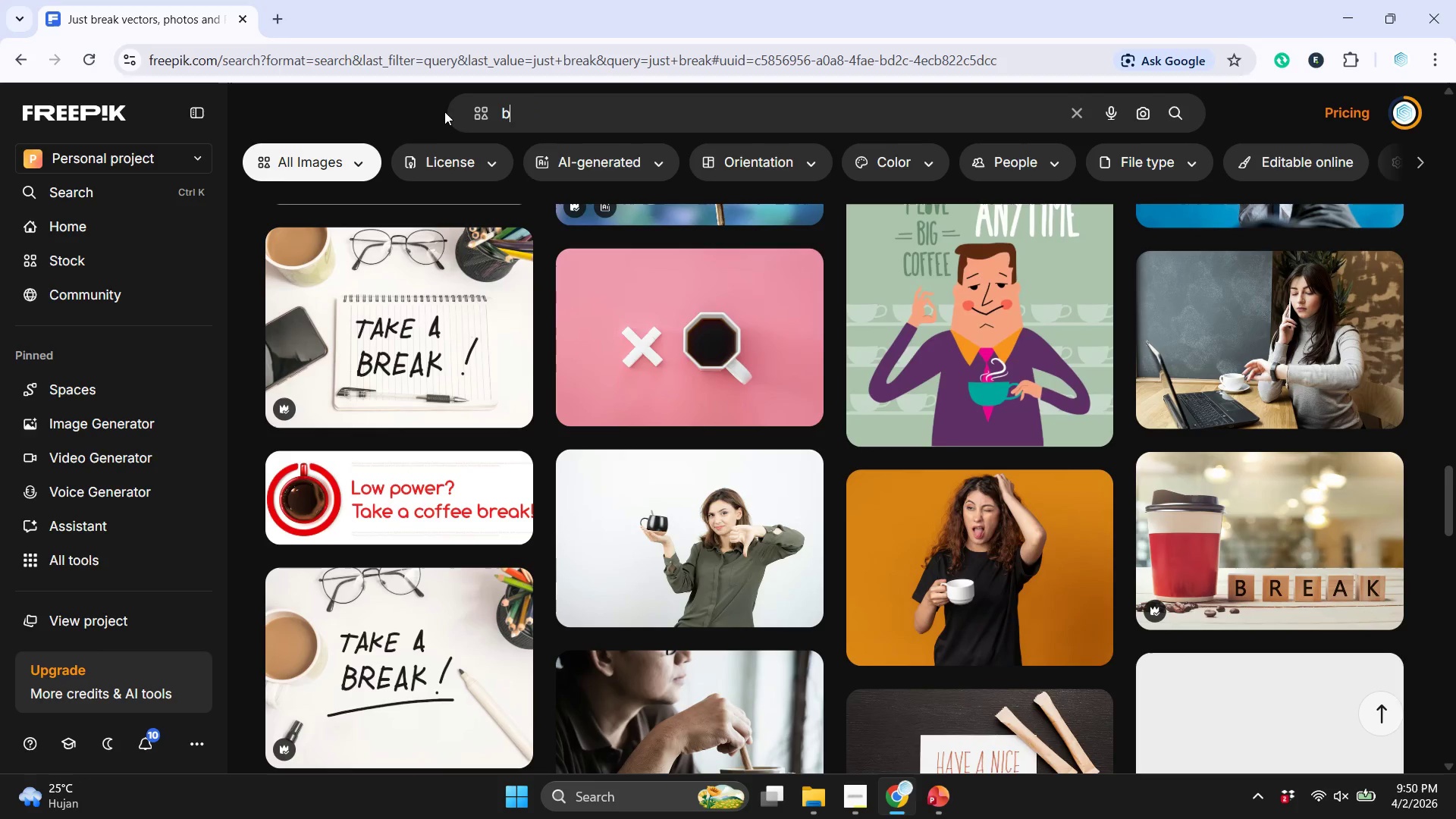 
type(body reset)
 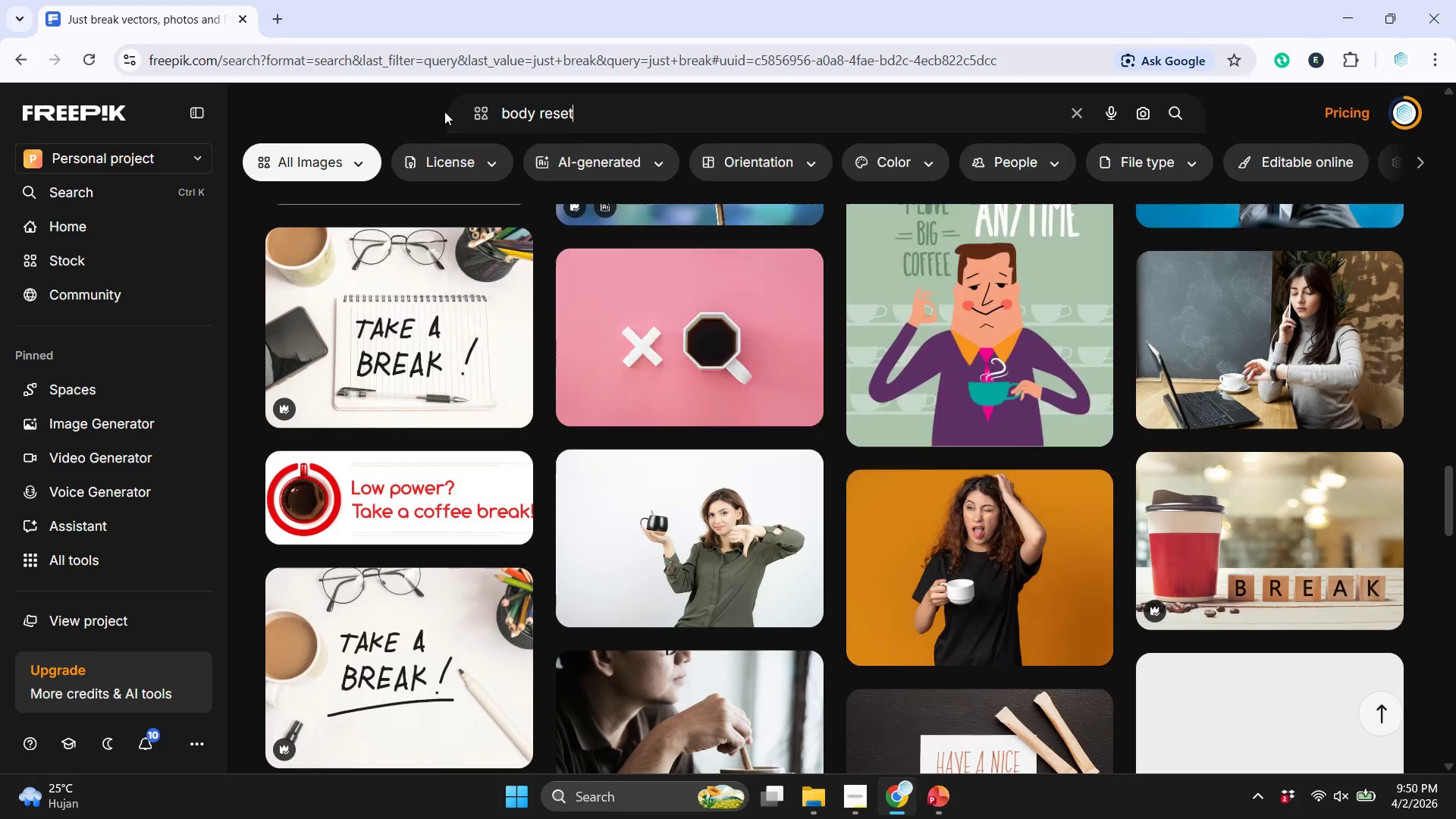 
key(Enter)
 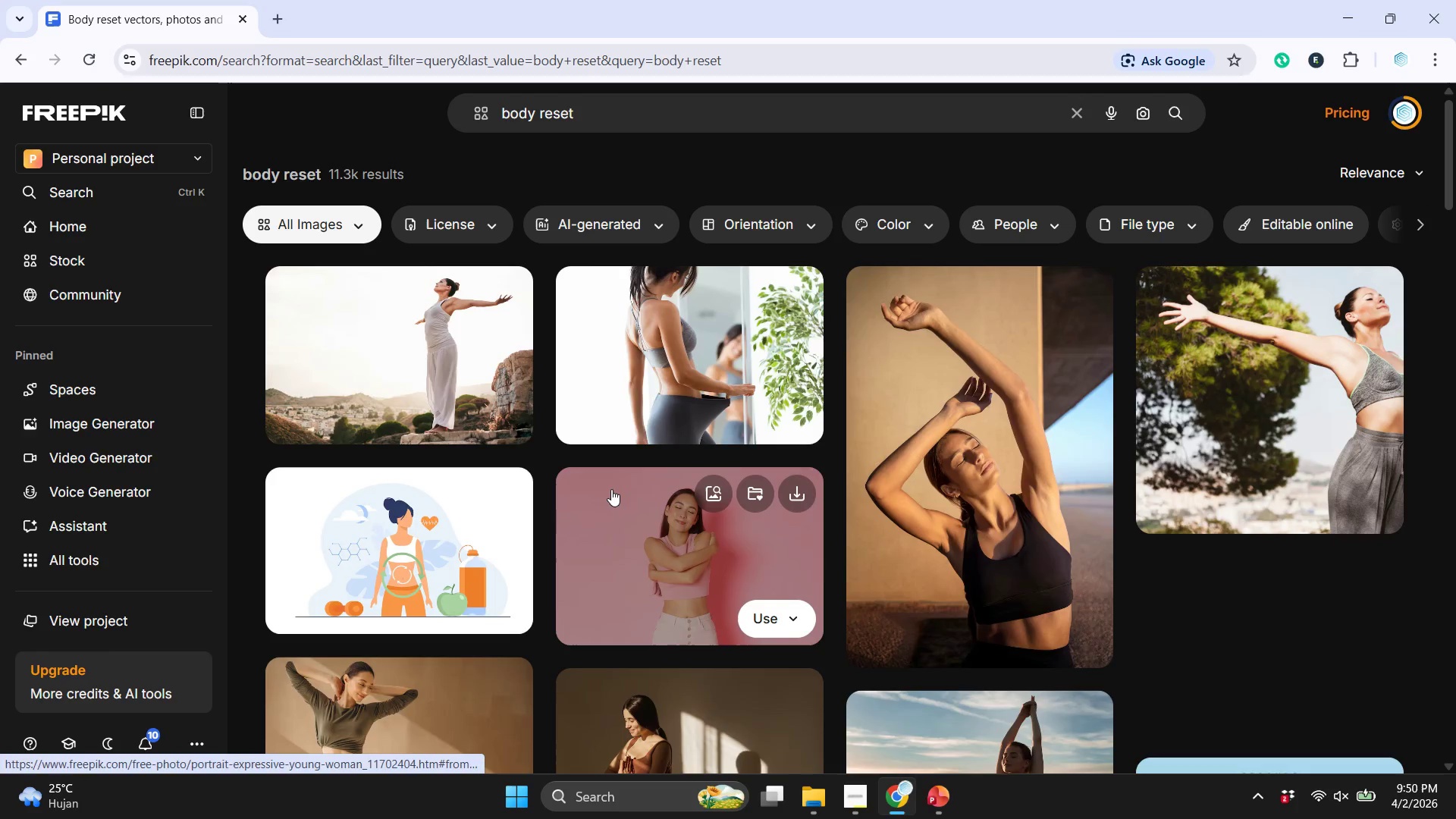 
scroll: coordinate [604, 490], scroll_direction: down, amount: 14.0
 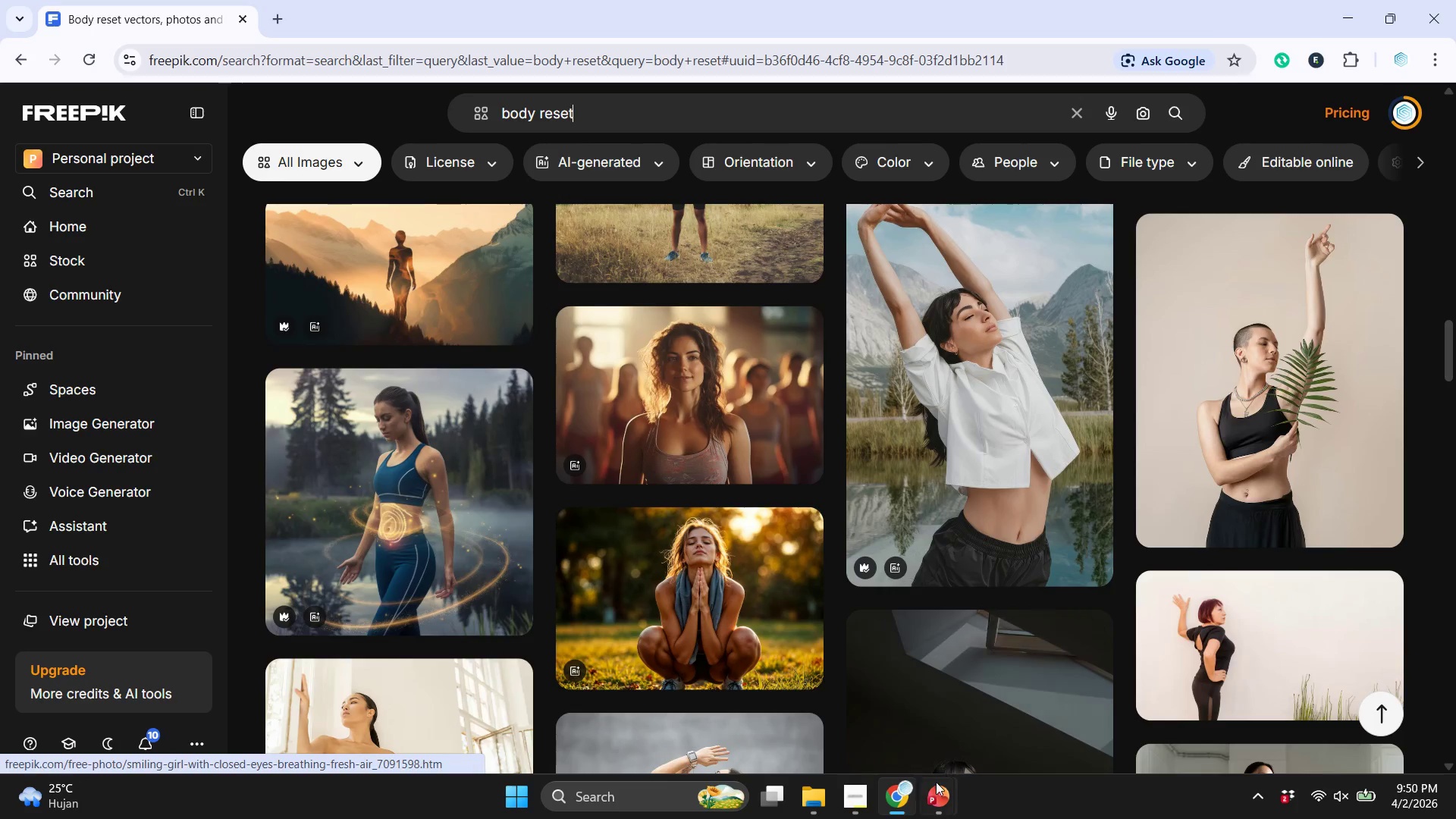 
left_click([936, 802])
 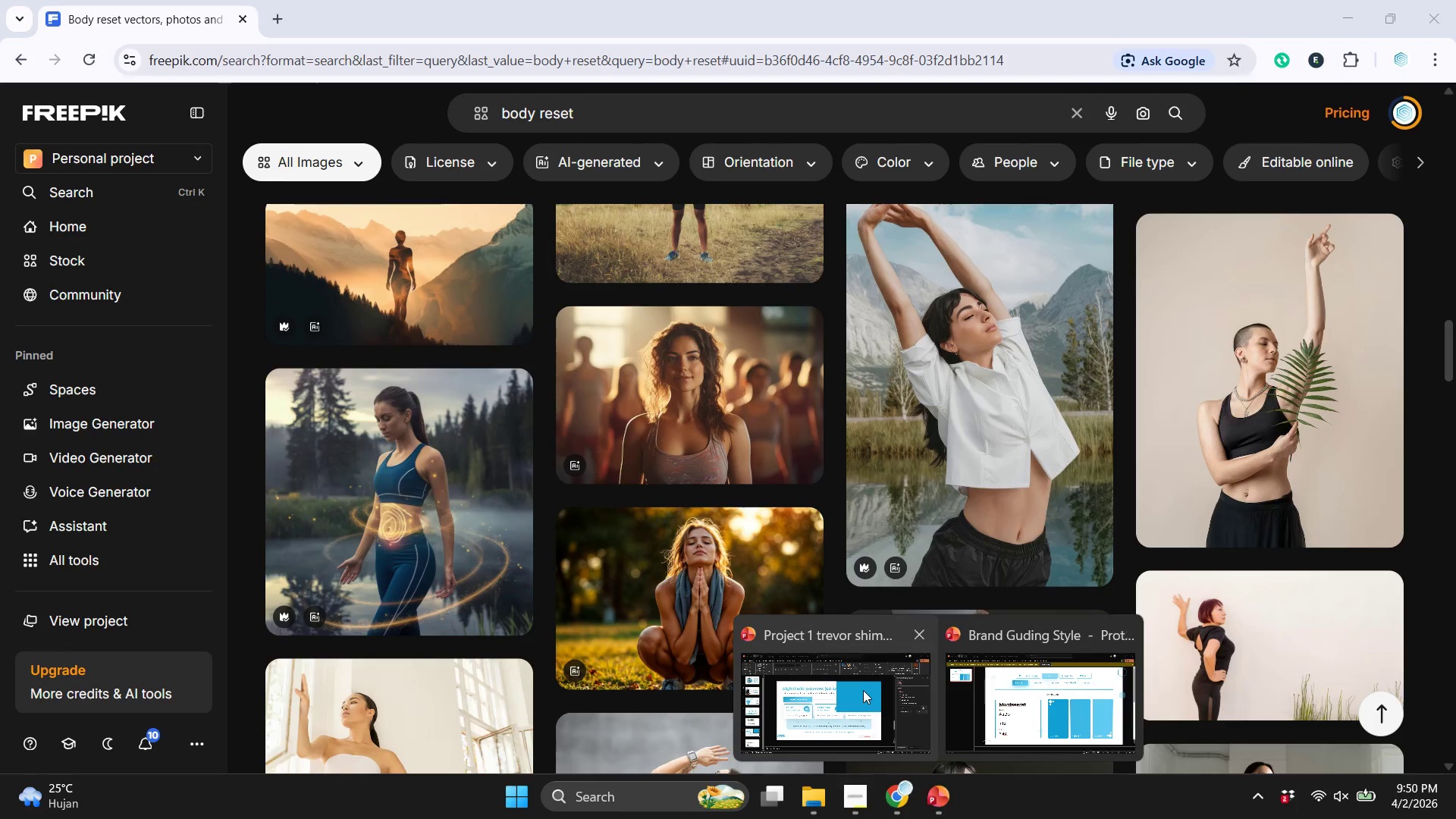 
left_click([863, 690])
 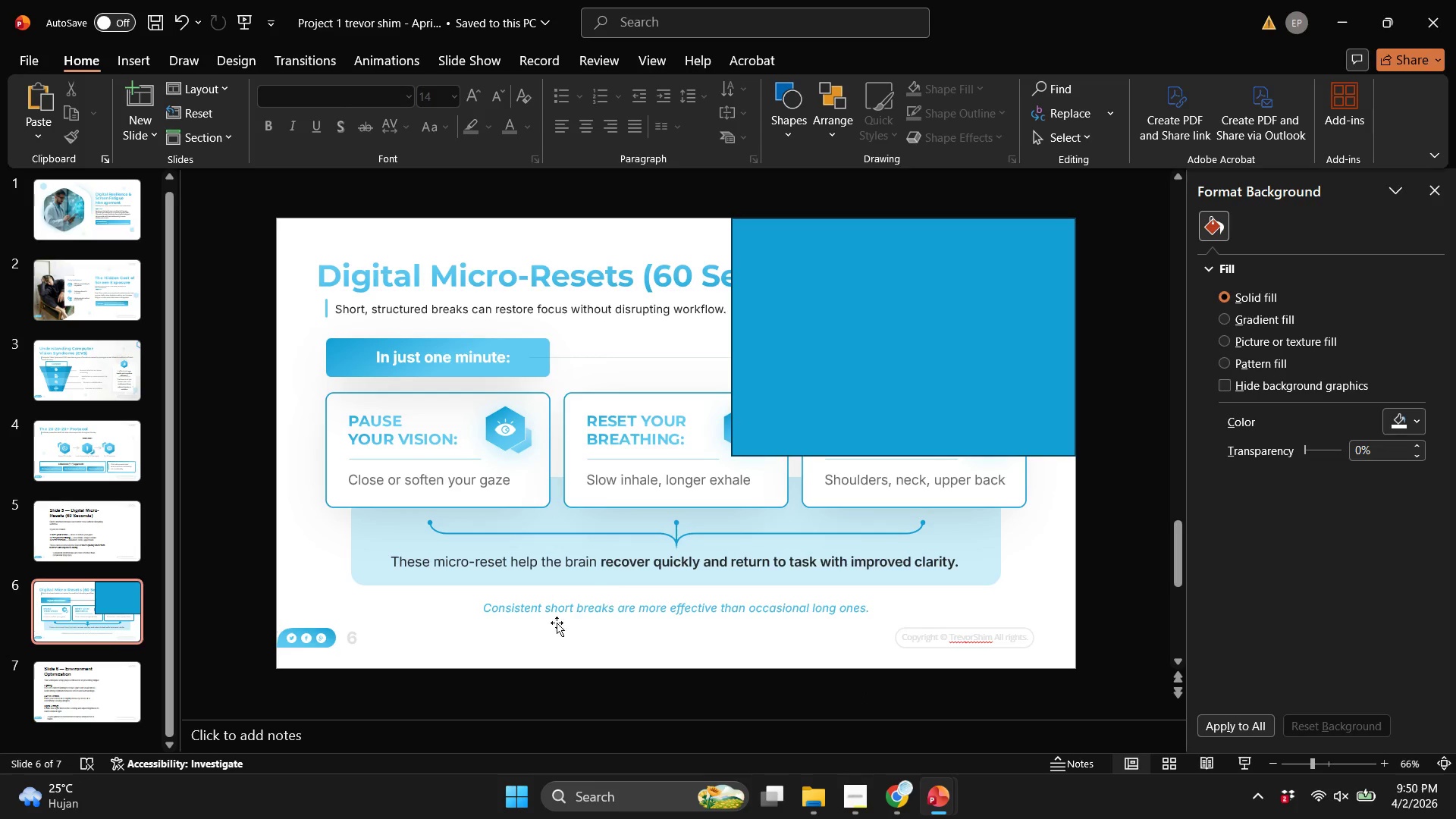 
left_click([550, 627])
 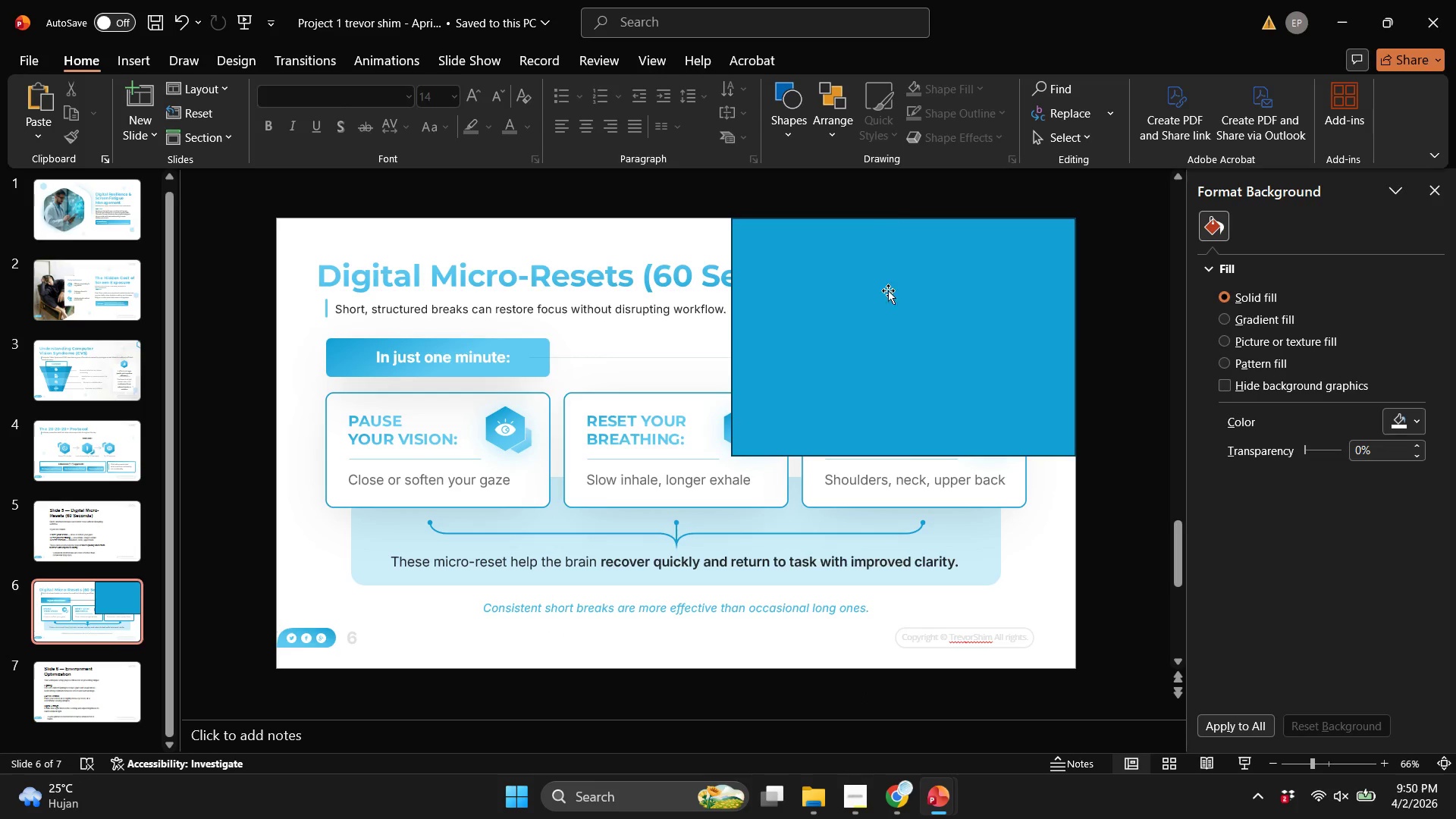 
left_click([888, 290])
 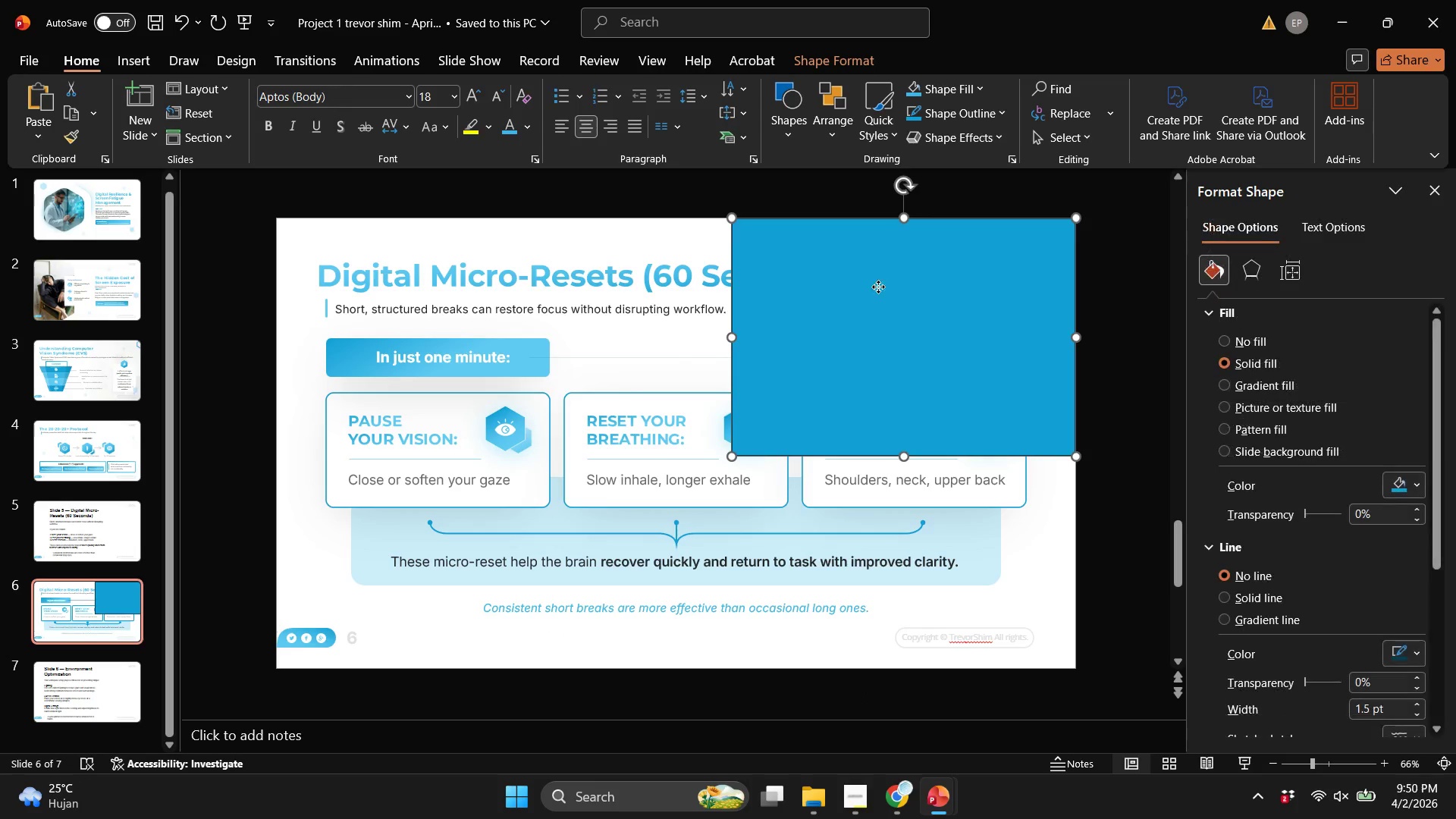 
left_click_drag(start_coordinate=[880, 282], to_coordinate=[827, 441])
 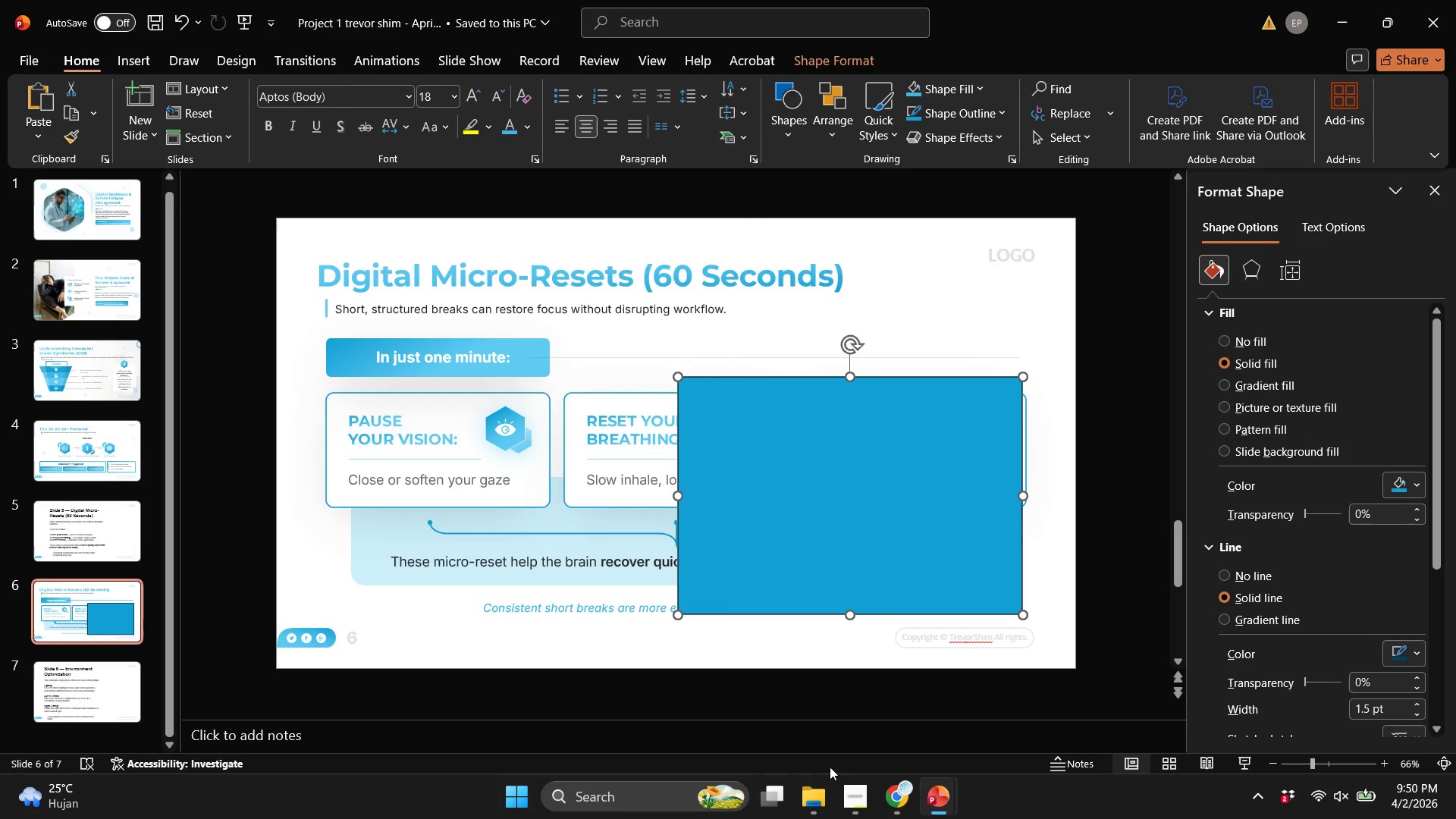 
left_click([890, 790])
 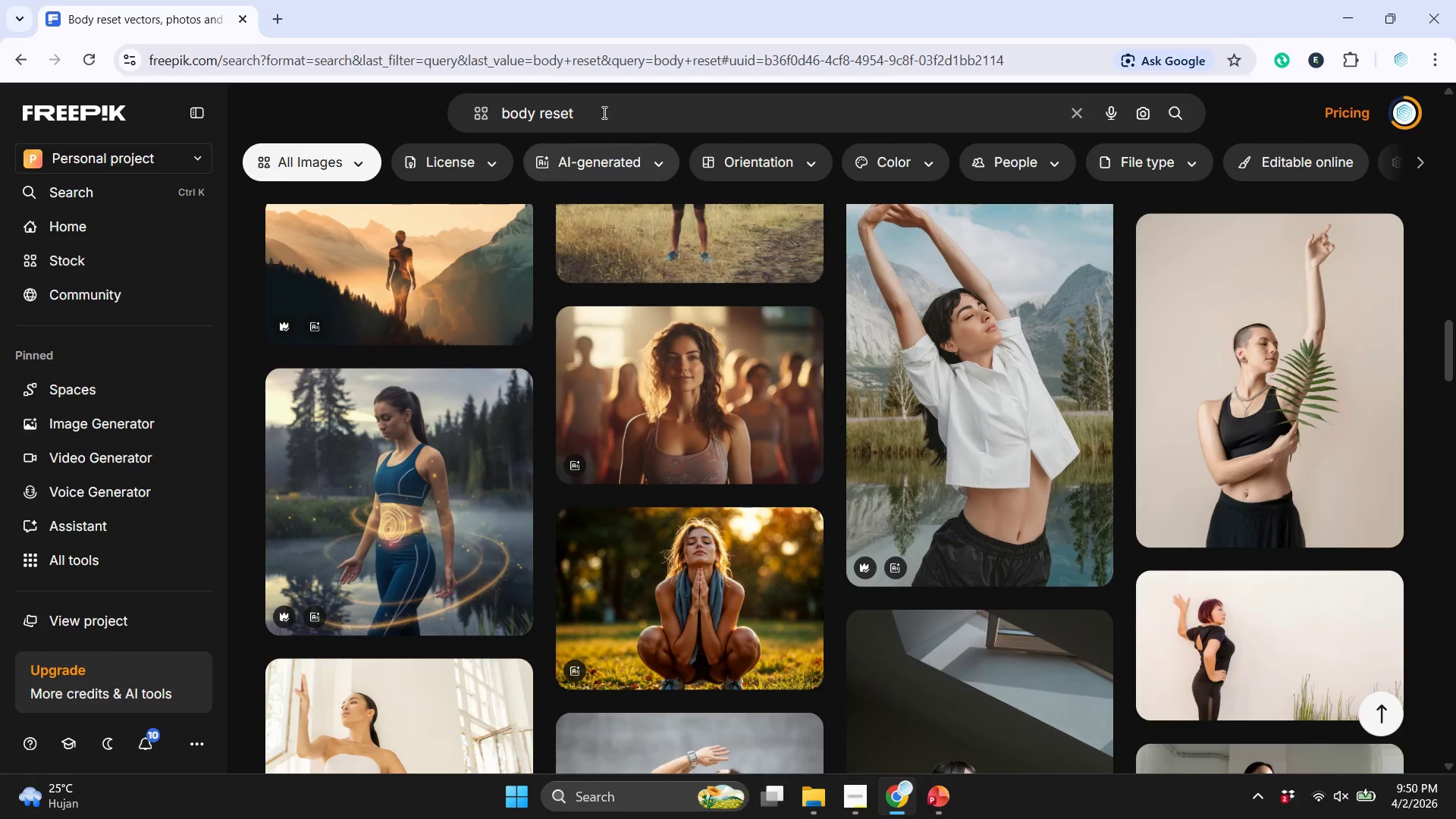 
left_click_drag(start_coordinate=[601, 111], to_coordinate=[394, 115])
 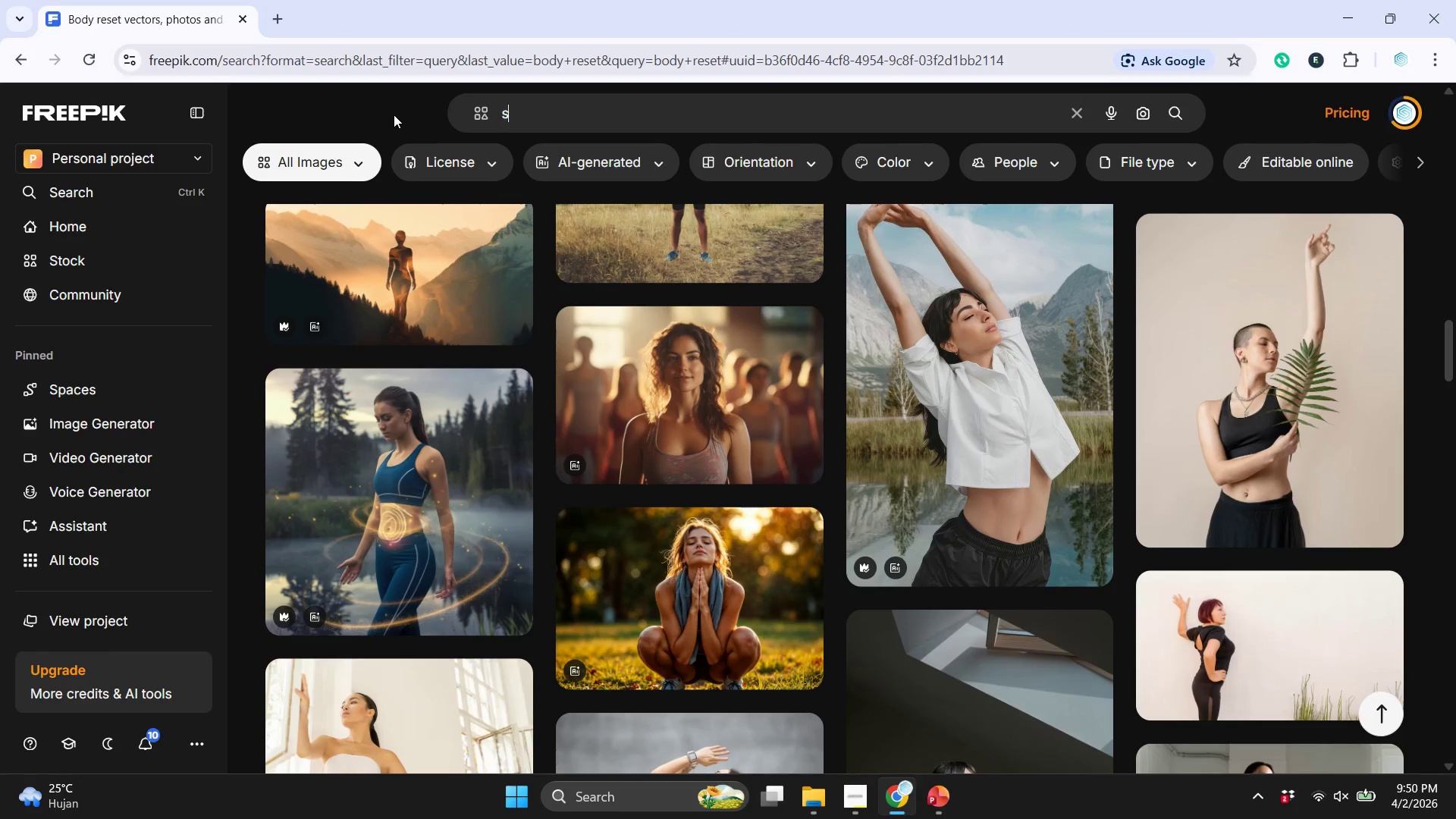 
type(short break)
 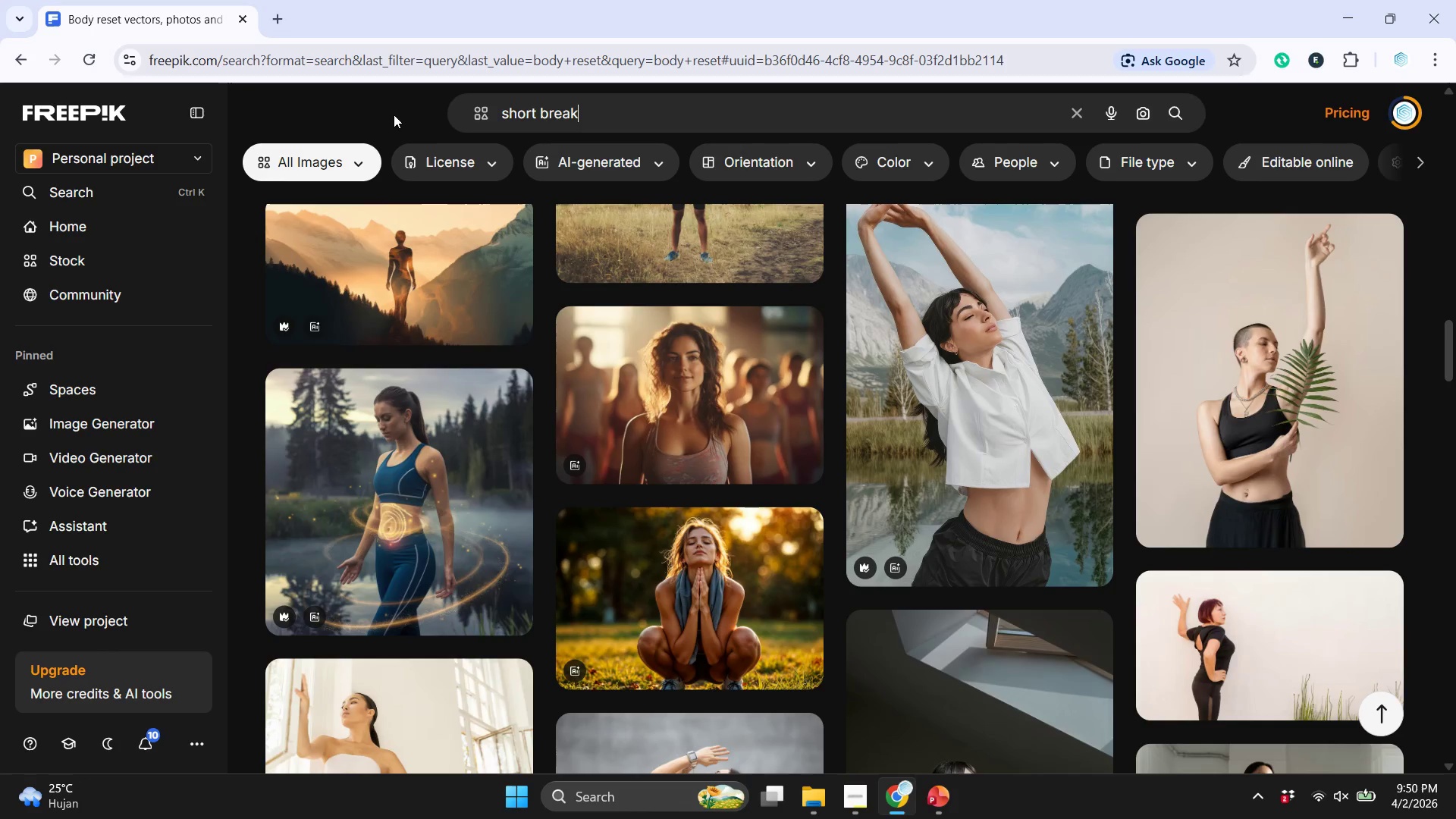 
key(Enter)
 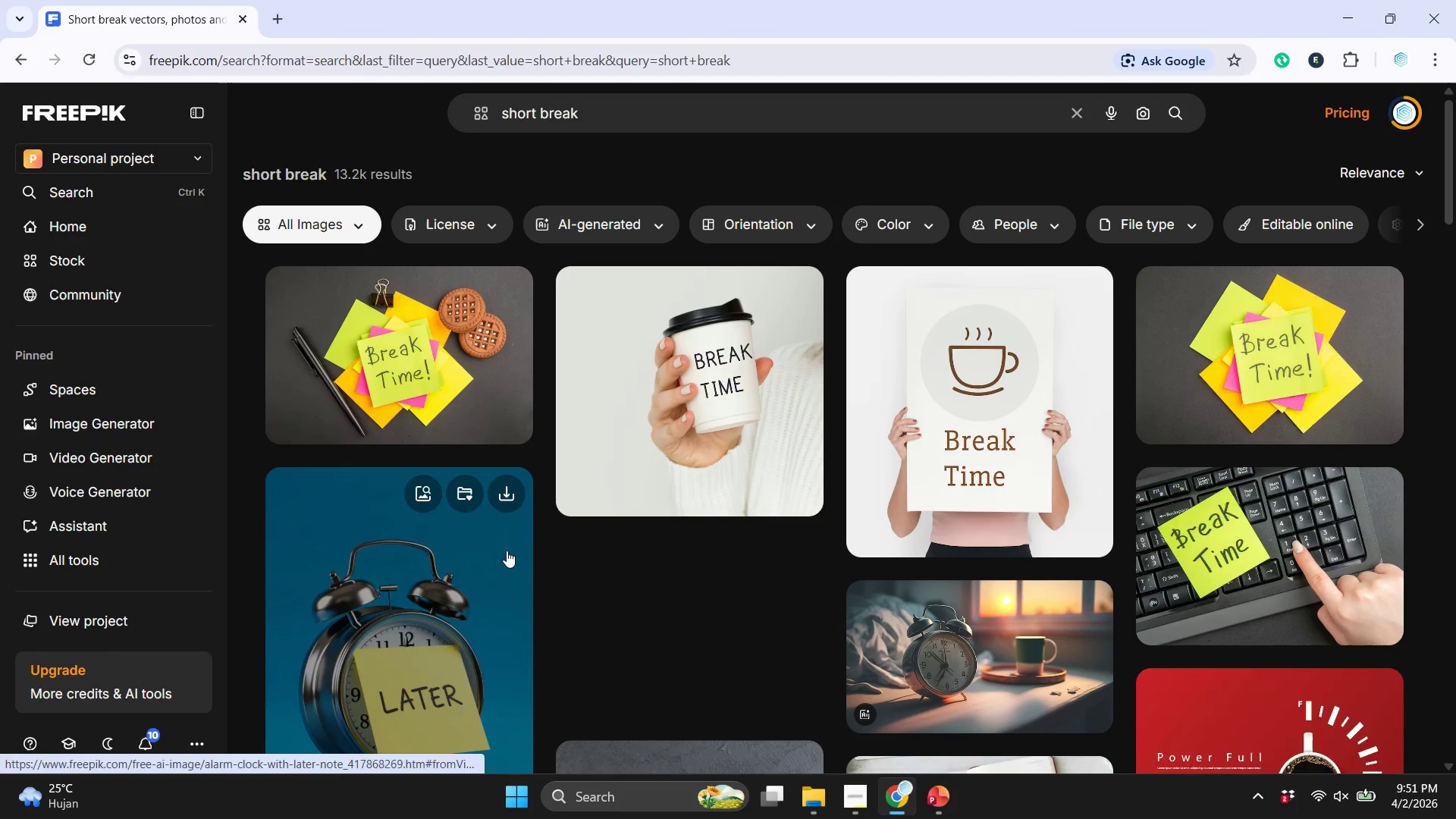 
scroll: coordinate [902, 595], scroll_direction: down, amount: 28.0
 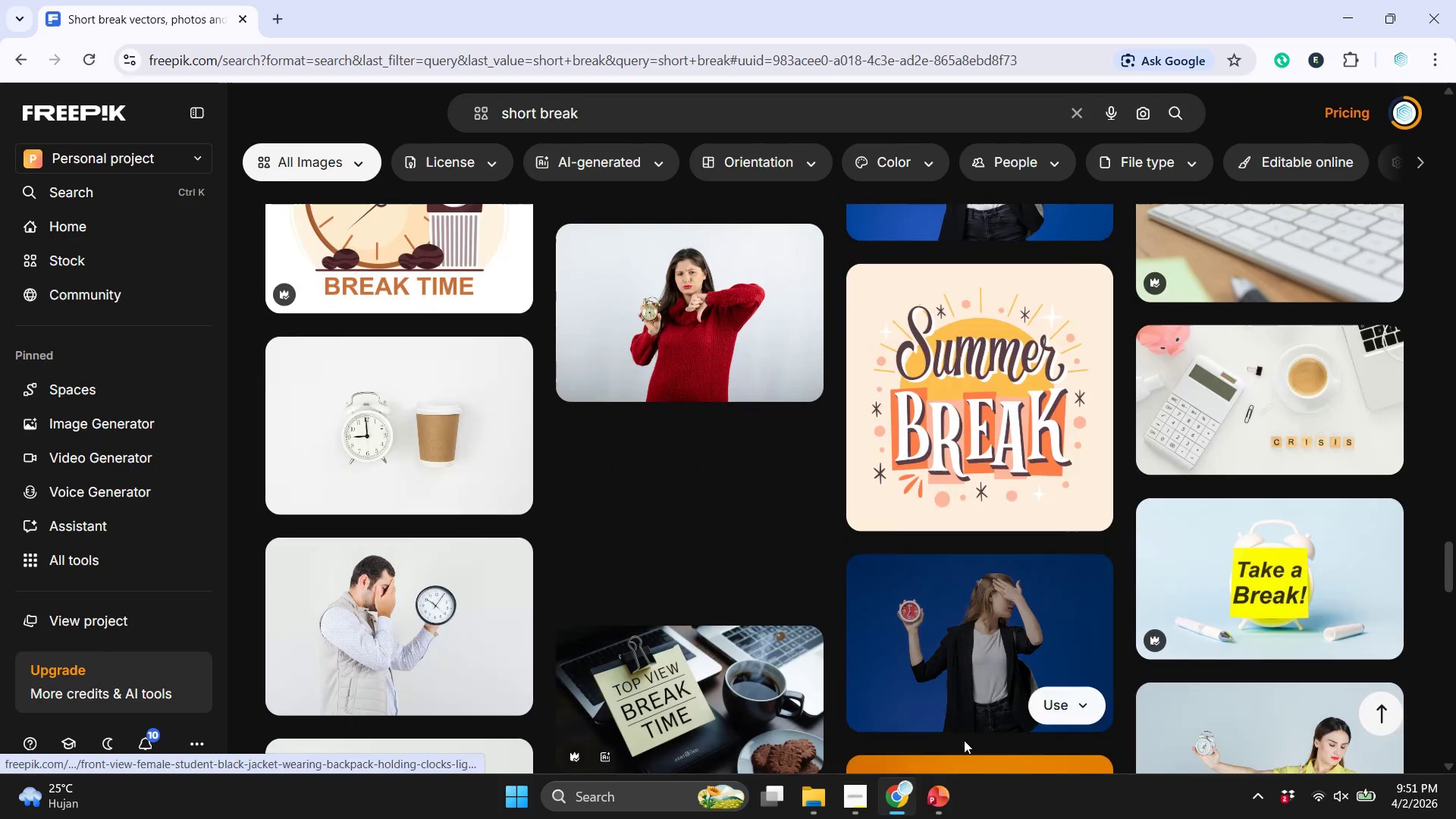 
left_click([949, 774])
 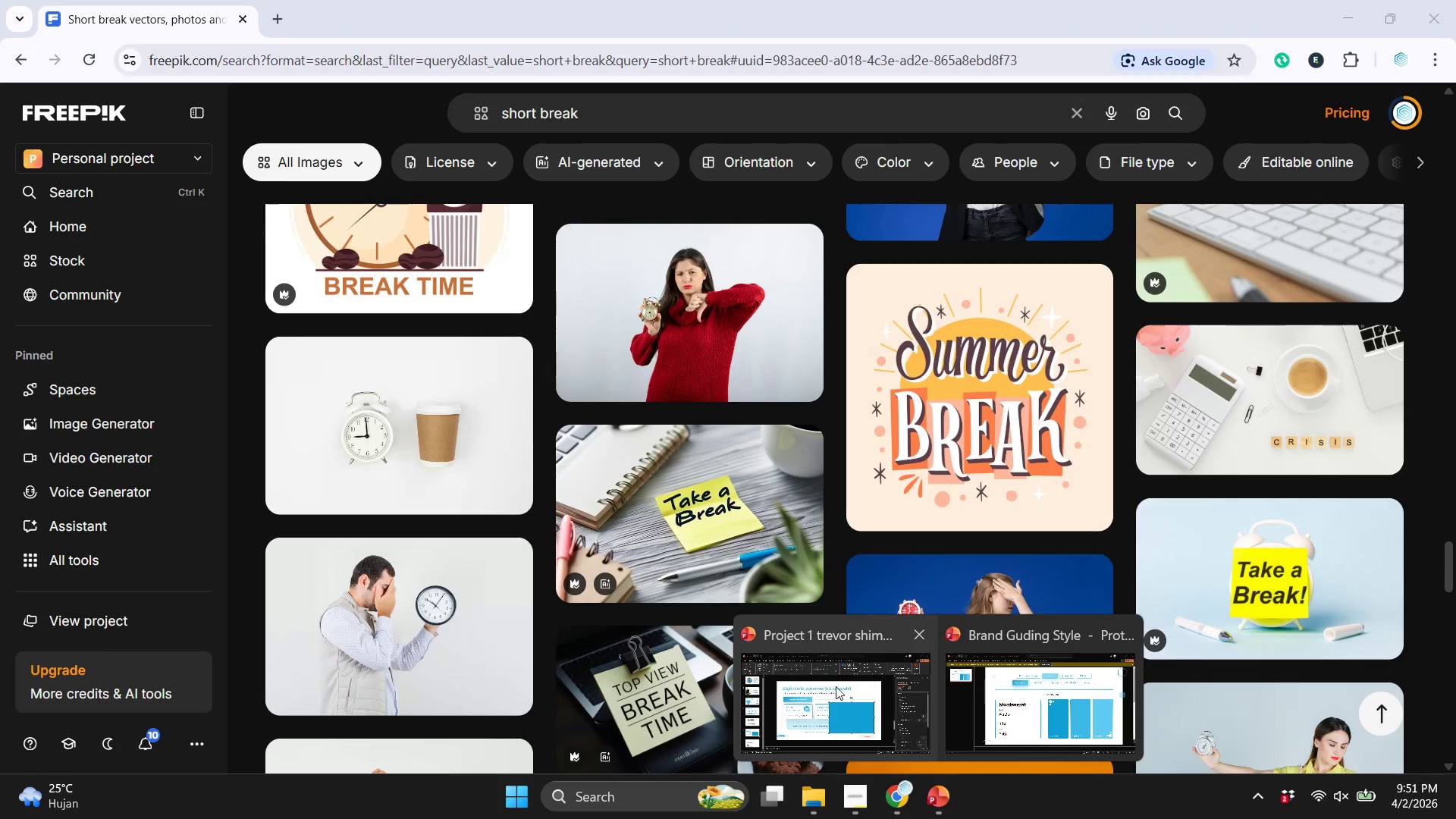 
left_click([839, 687])
 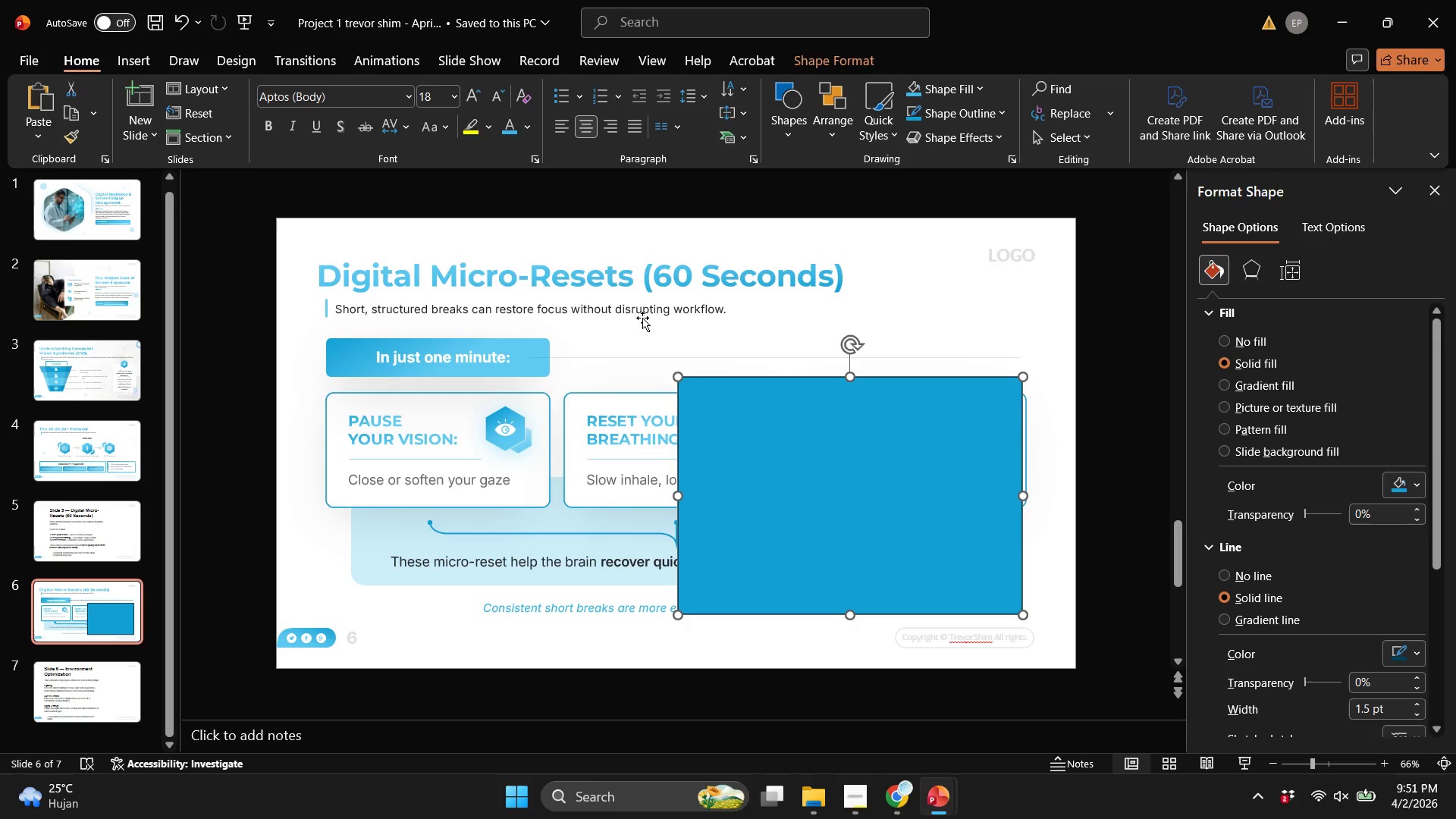 
left_click([641, 306])
 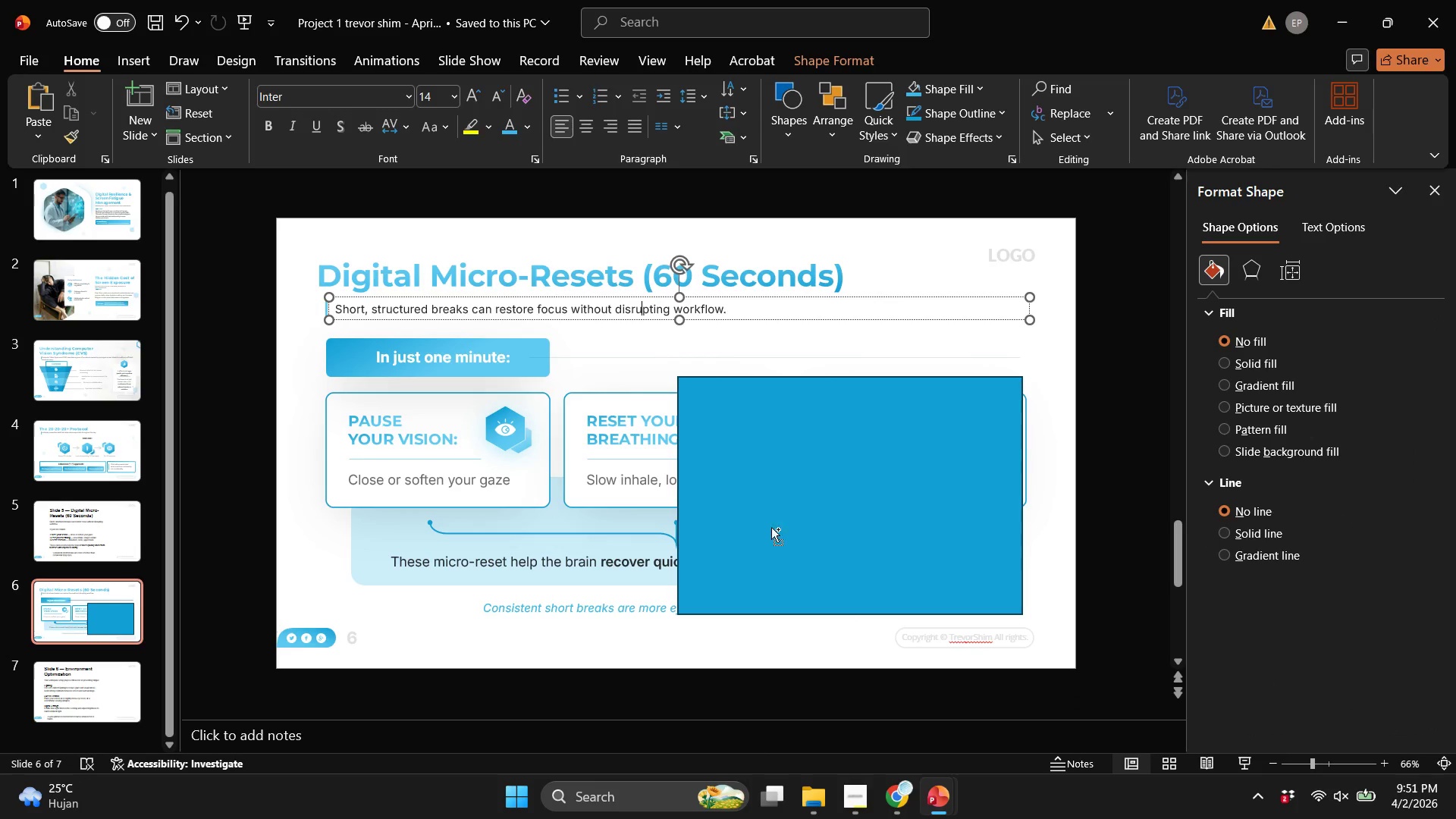 
key(Control+A)
 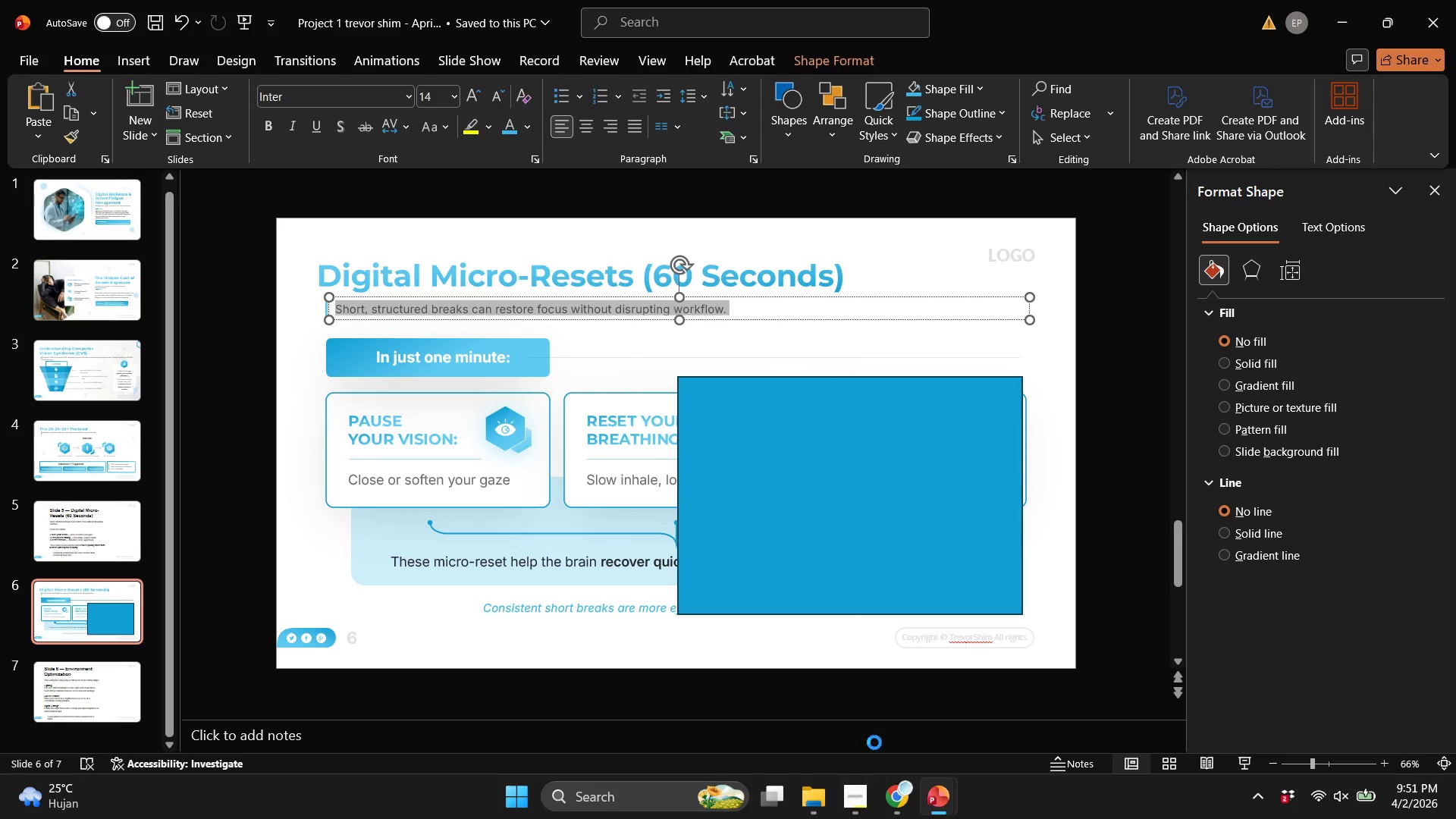 
key(Control+C)
 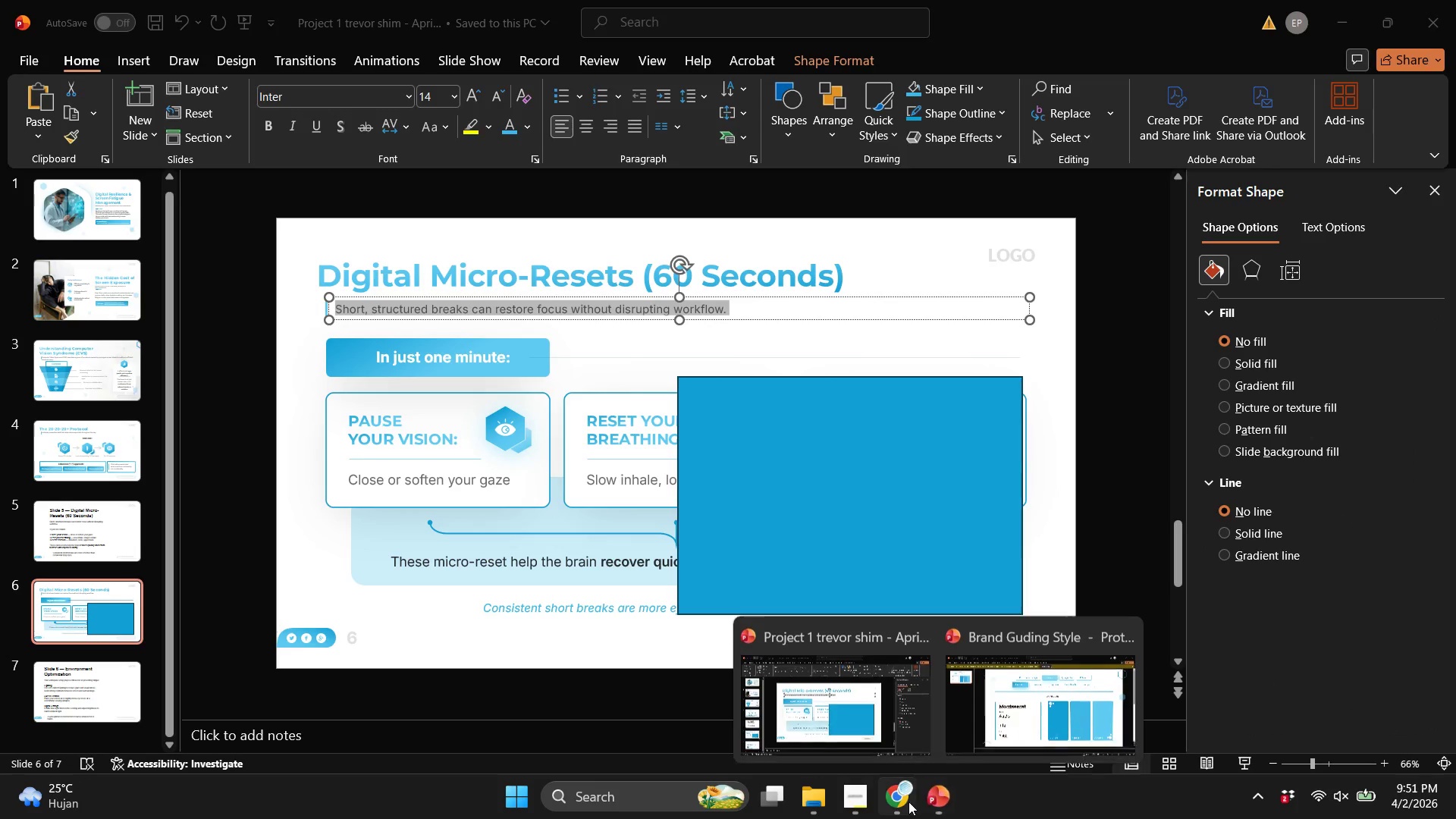 
double_click([908, 802])
 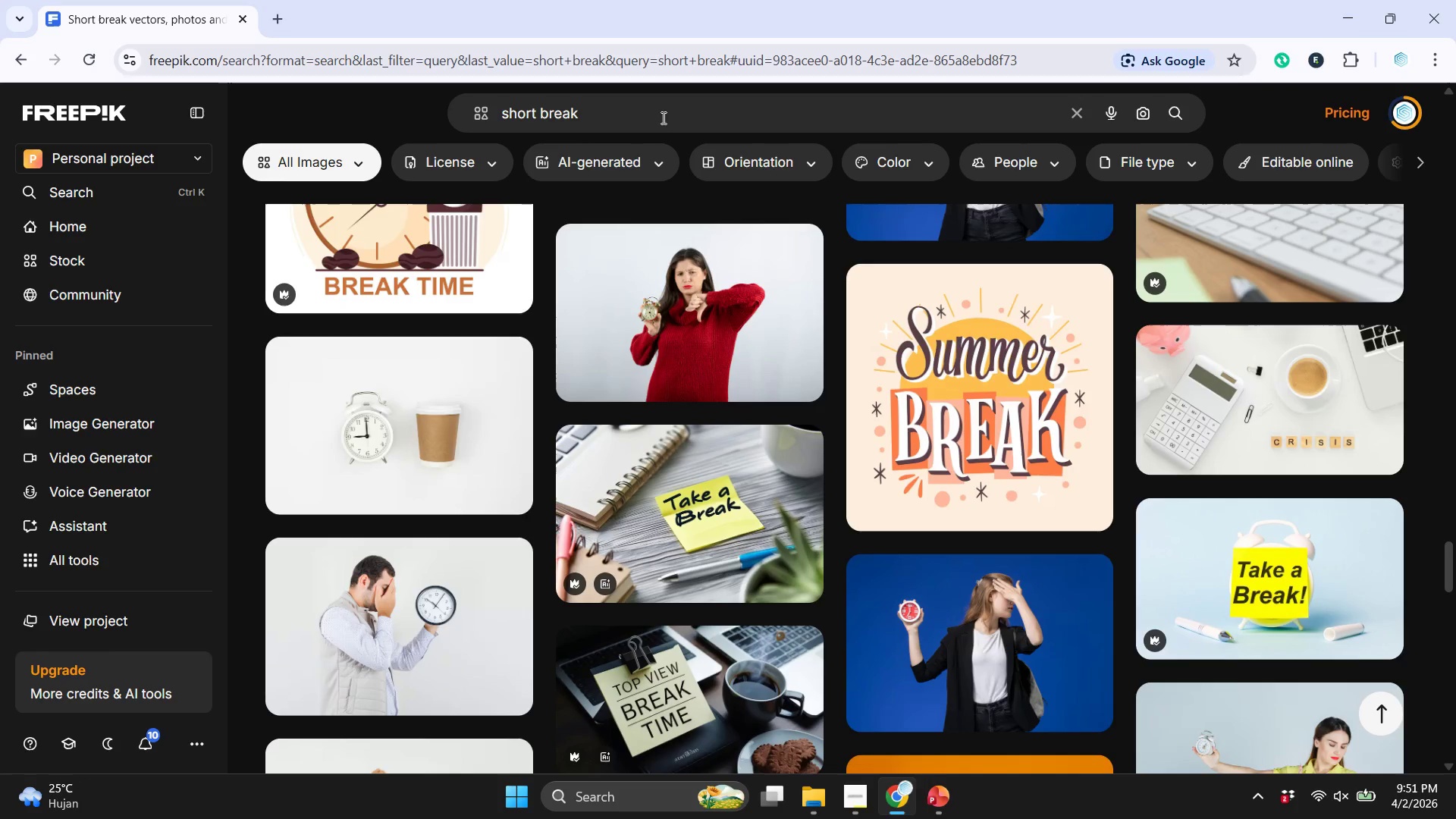 
key(Control+ControlLeft)
 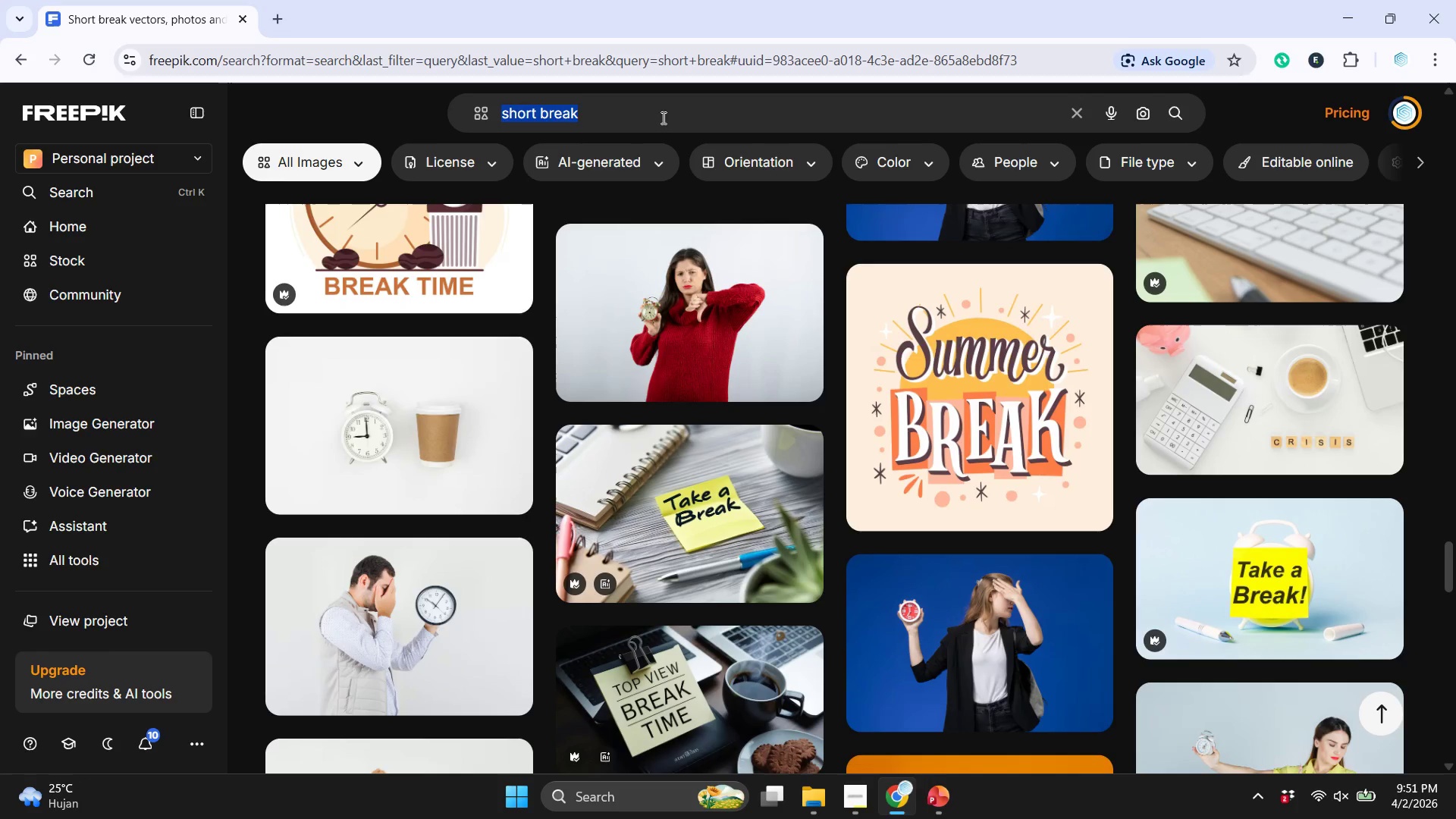 
key(Control+A)
 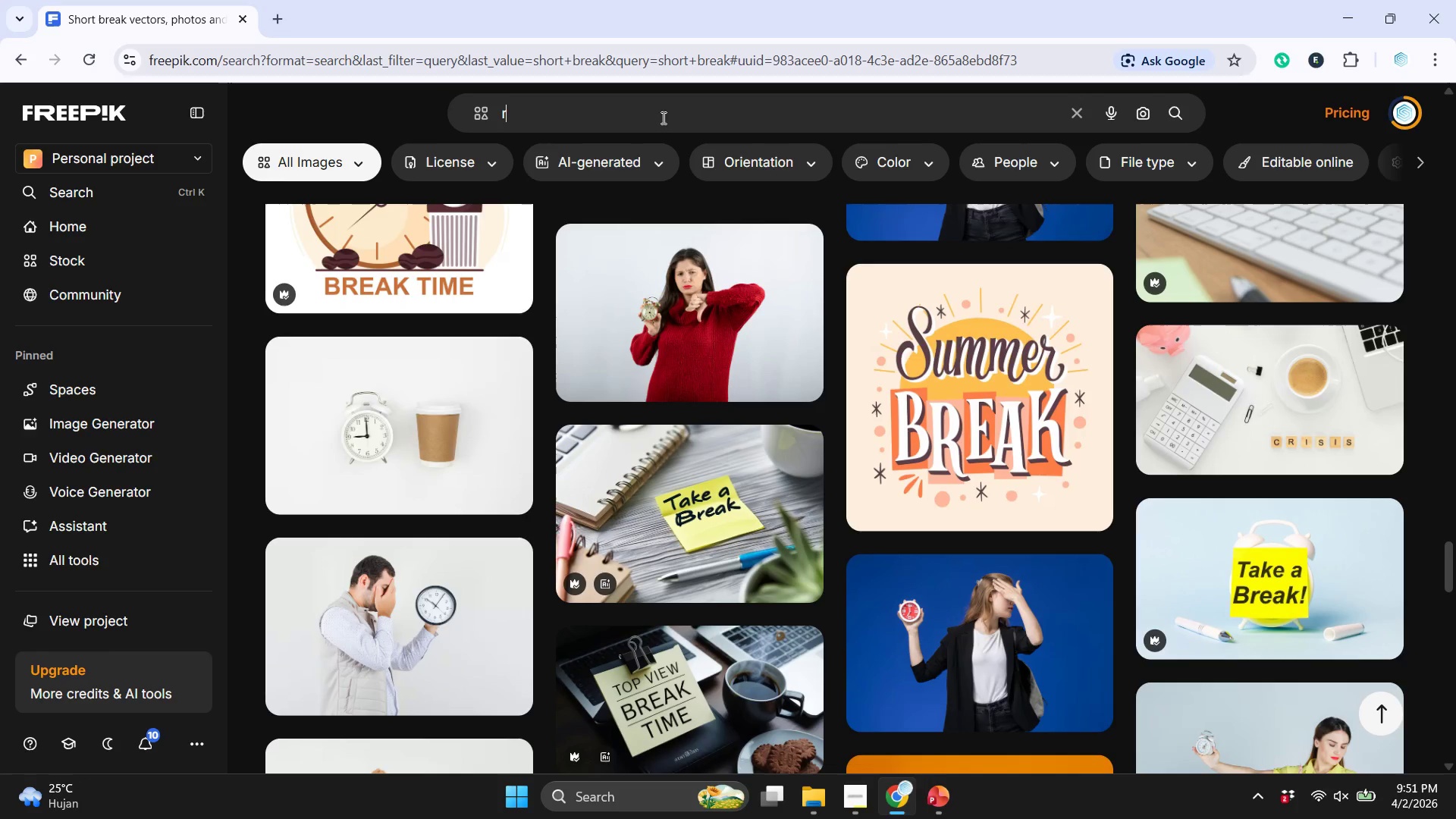 
type(restore focus)
 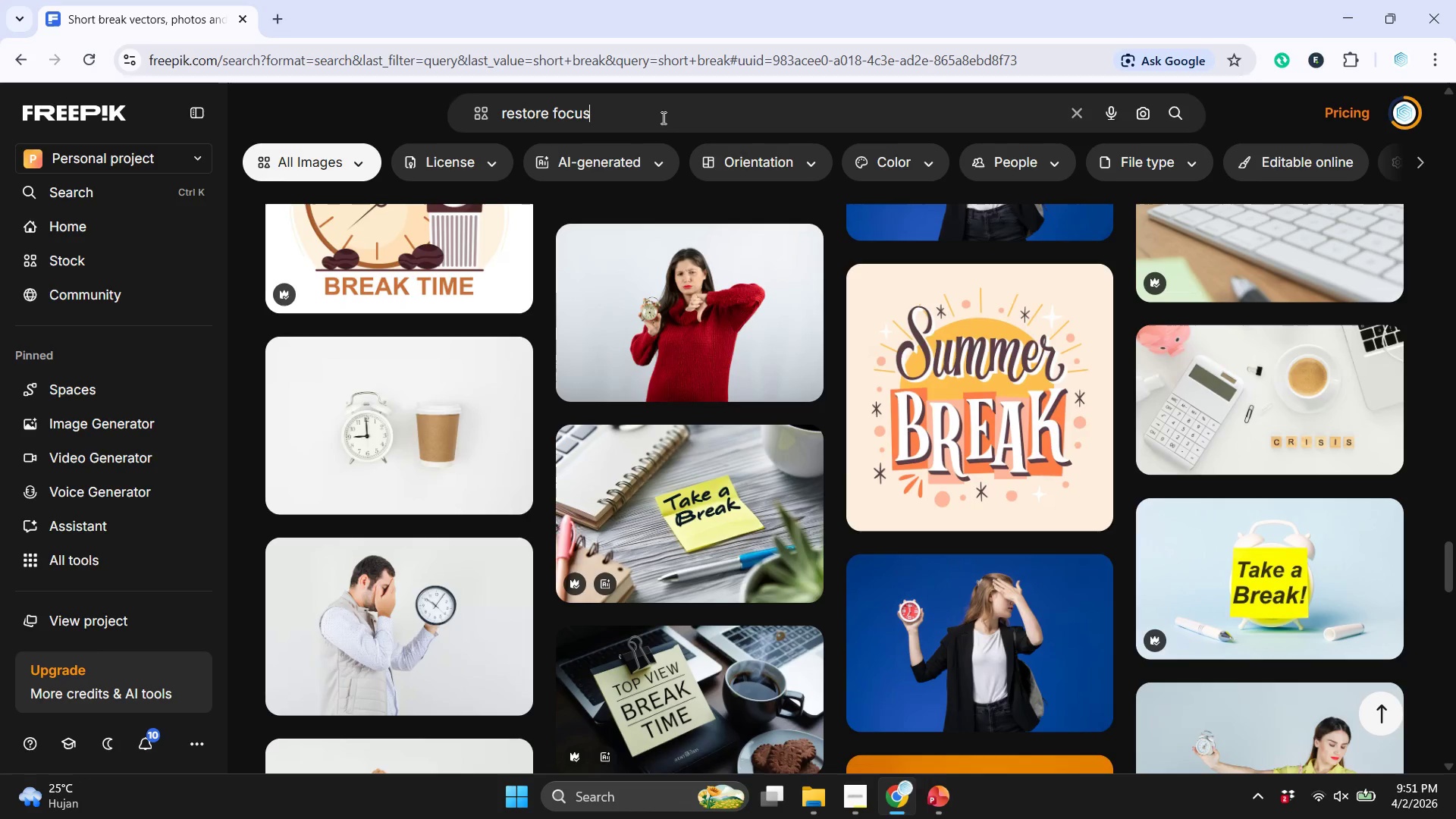 
key(Enter)
 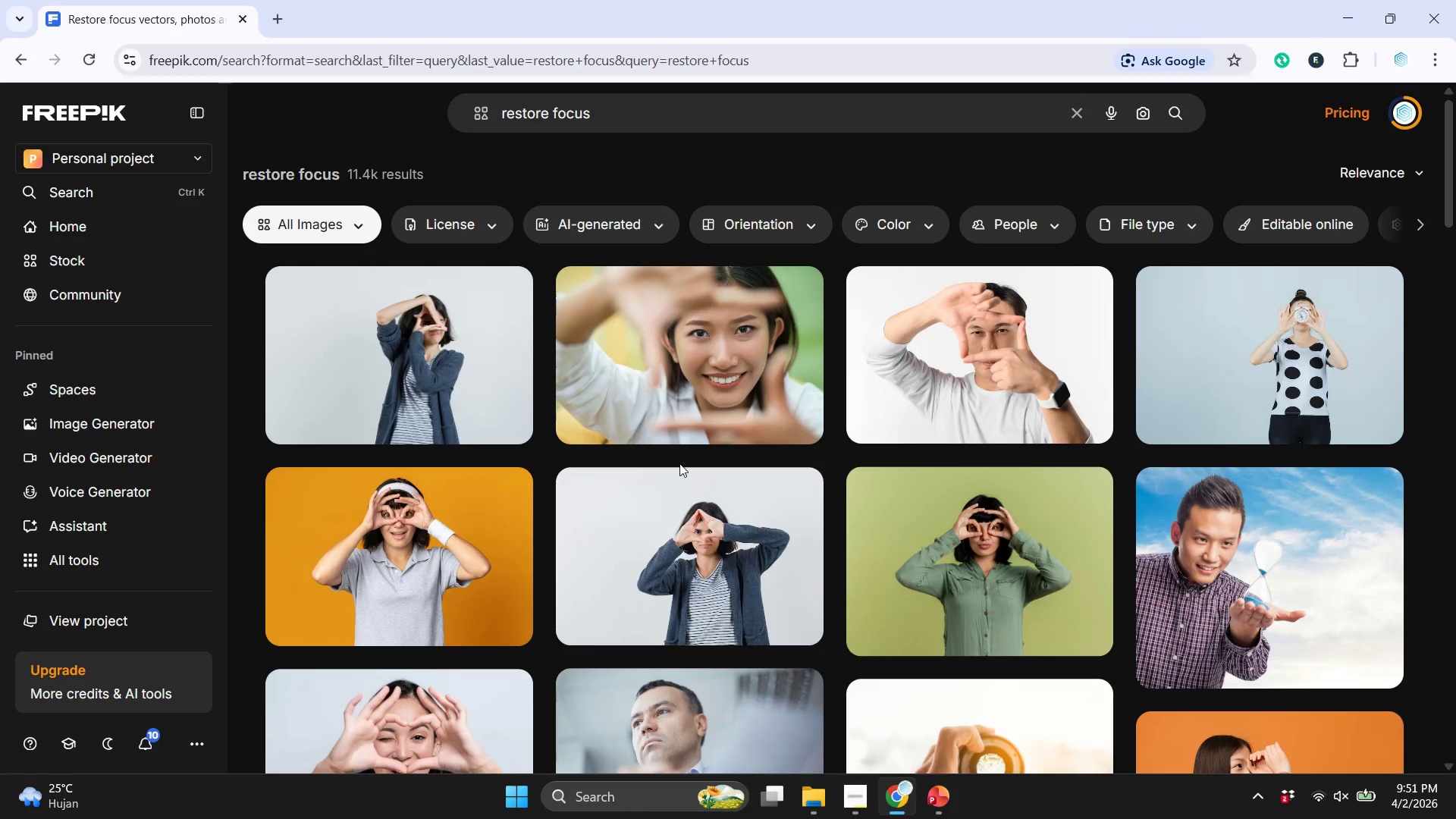 
scroll: coordinate [905, 626], scroll_direction: down, amount: 25.0
 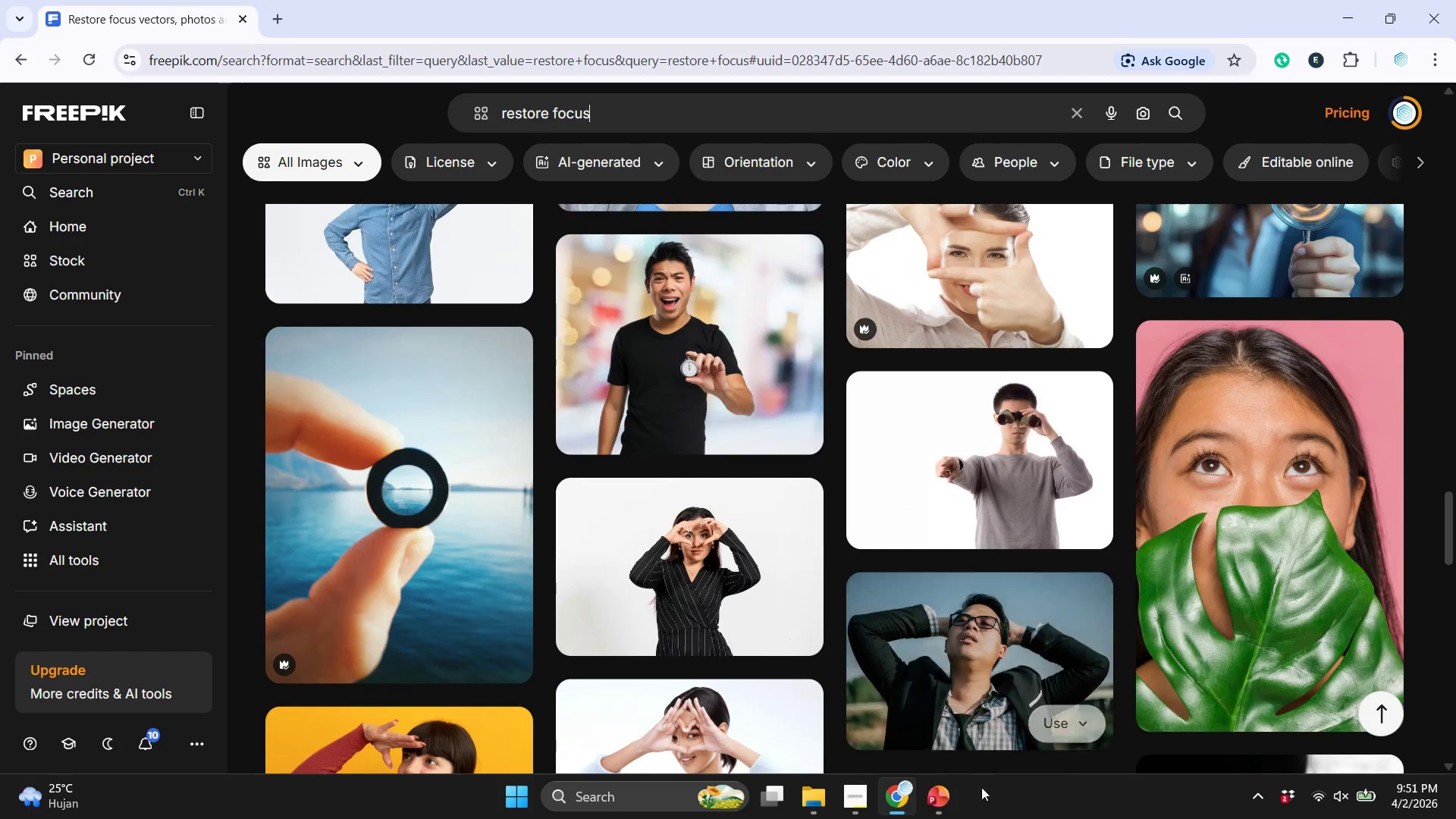 
left_click([959, 799])
 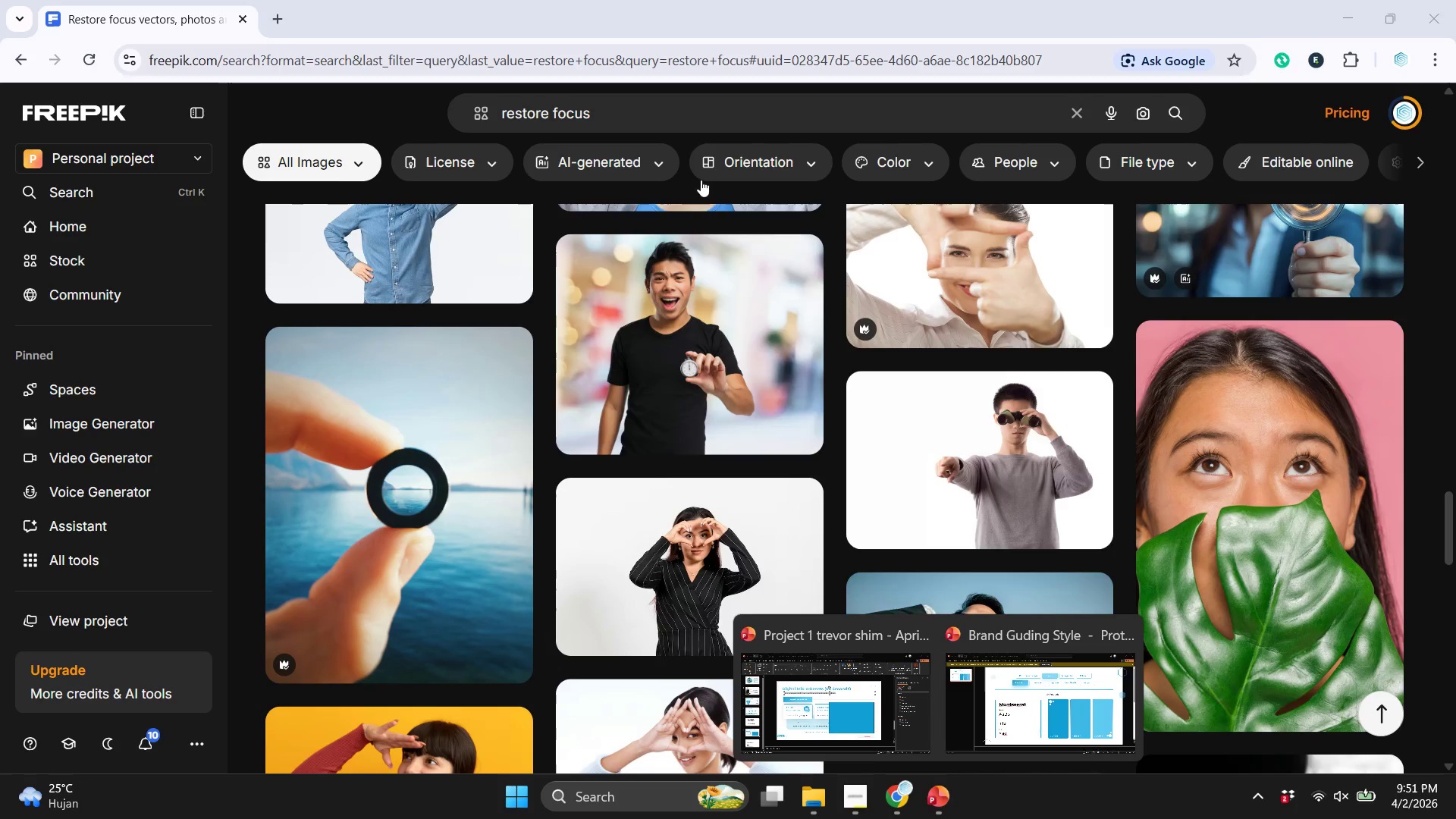 
left_click([664, 105])
 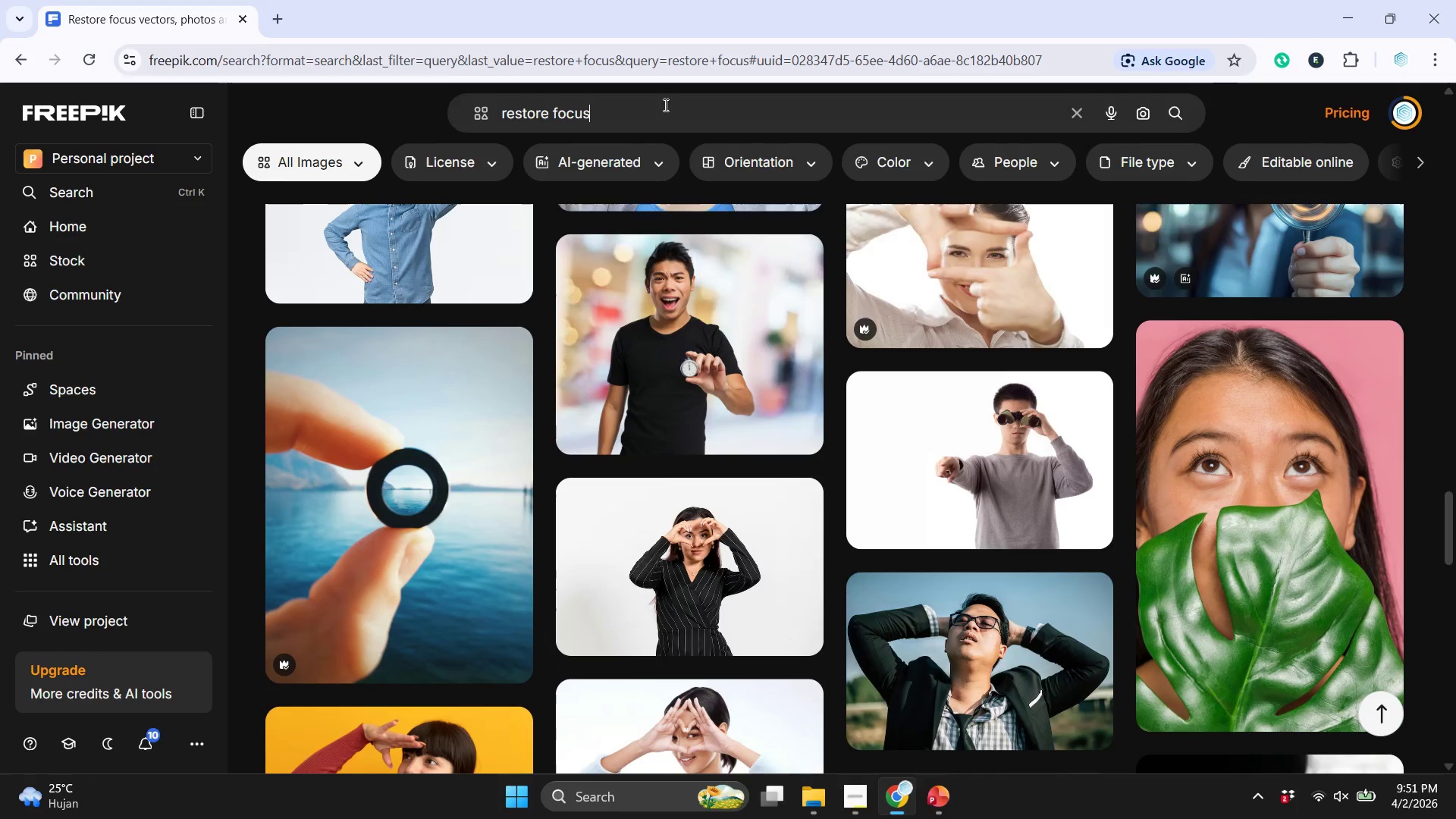 
key(Control+A)
 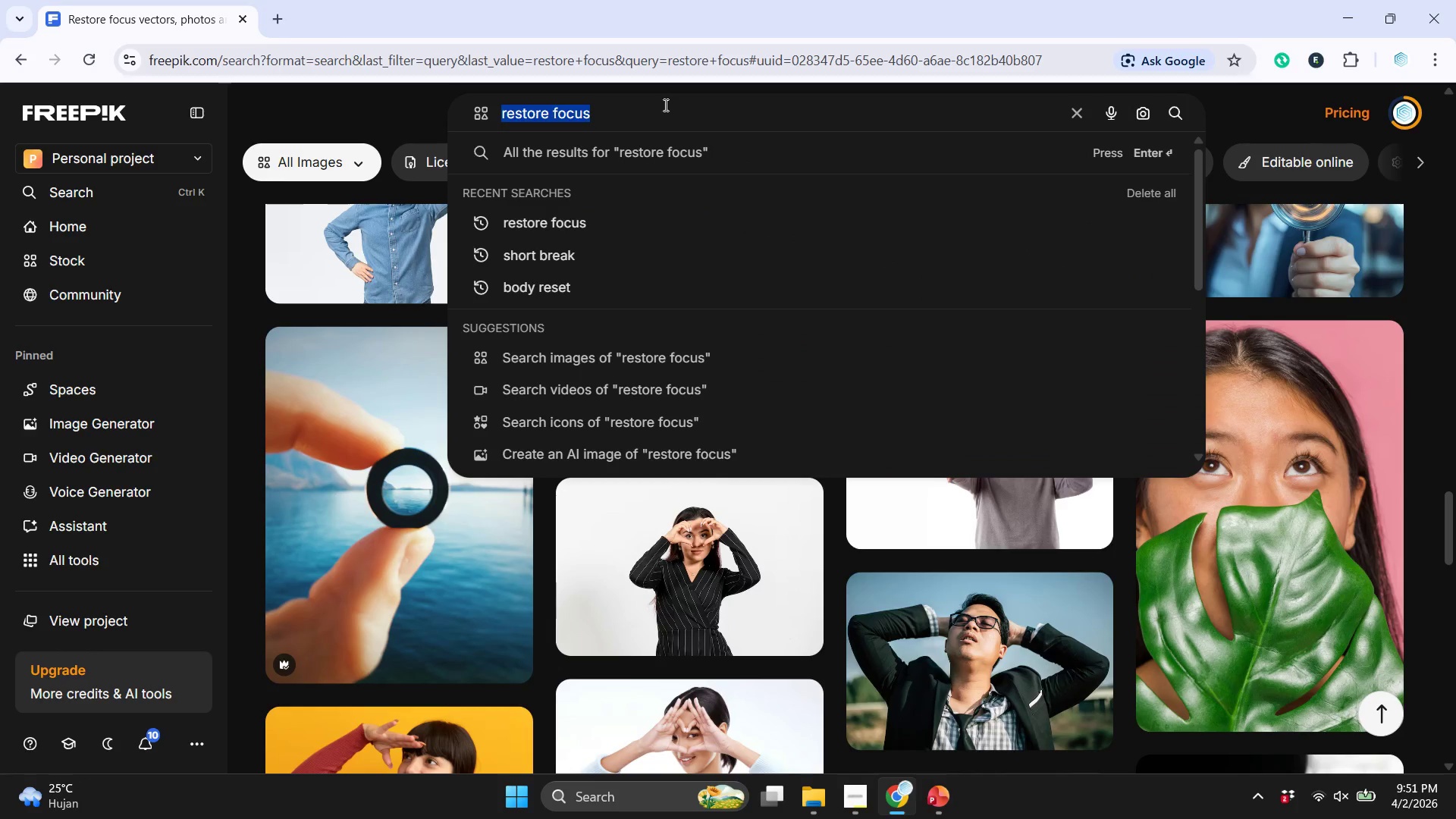 
key(Control+V)
 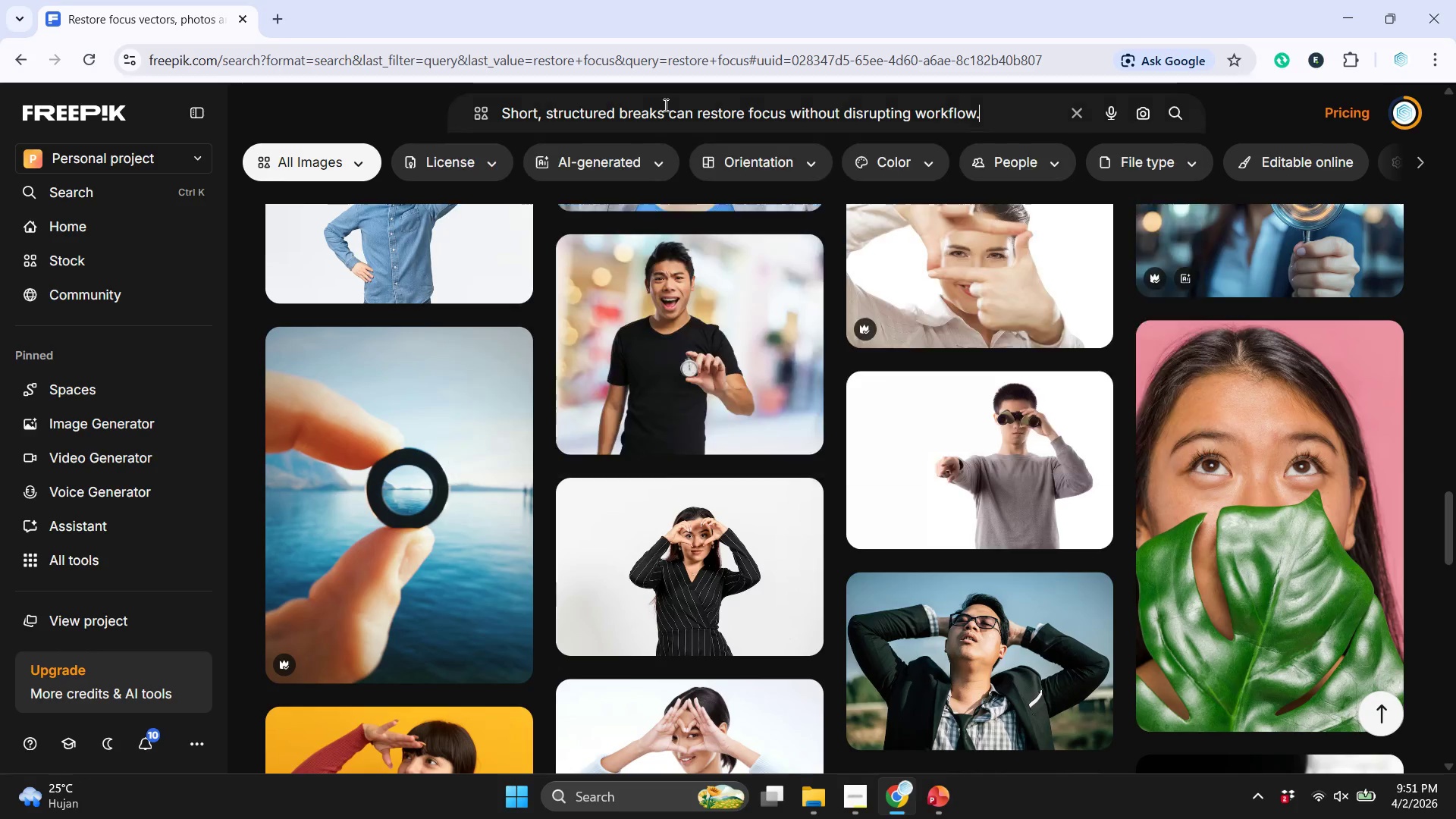 
key(Enter)
 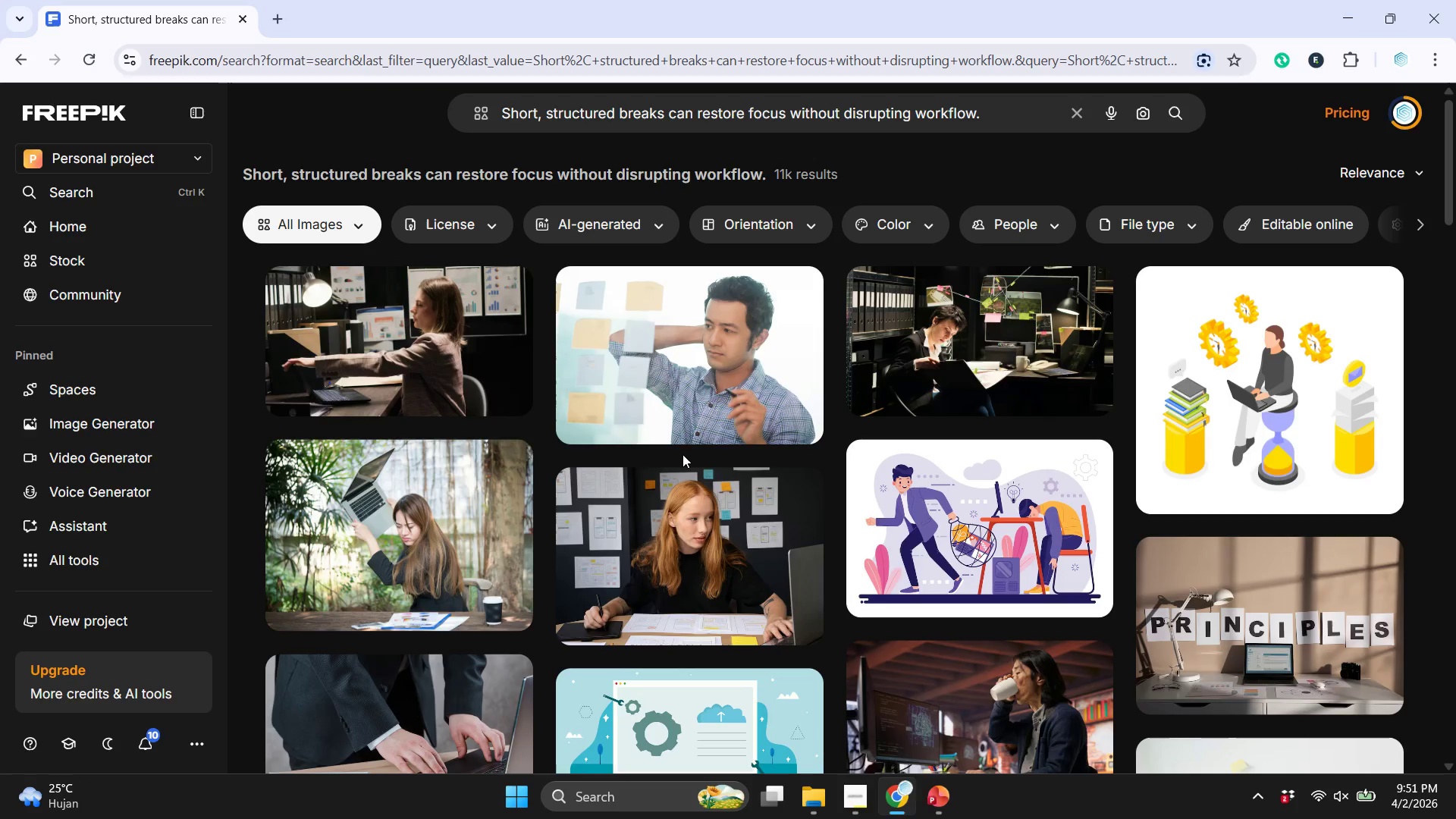 
scroll: coordinate [657, 497], scroll_direction: down, amount: 24.0
 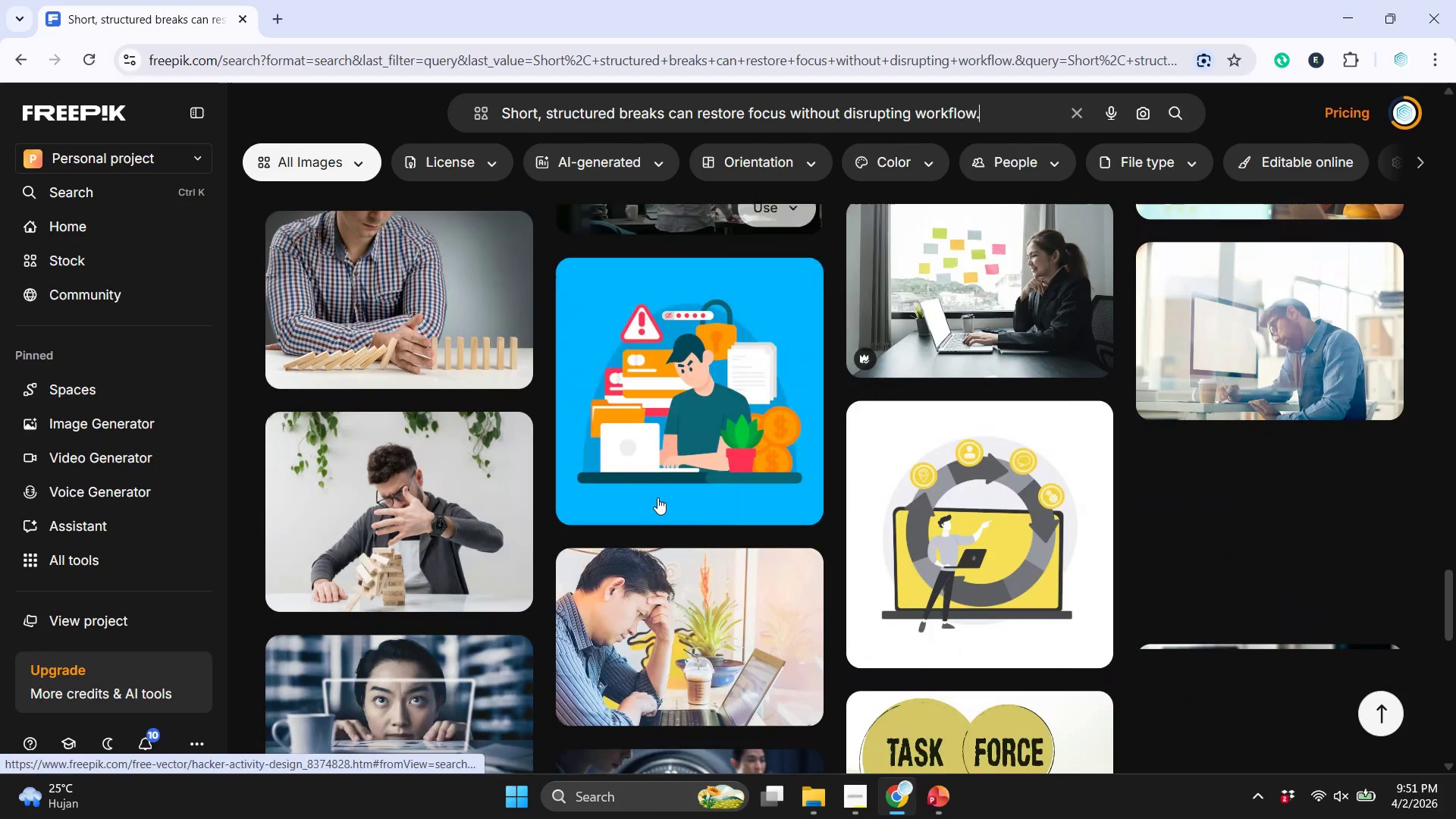 
scroll: coordinate [657, 497], scroll_direction: up, amount: 4.0
 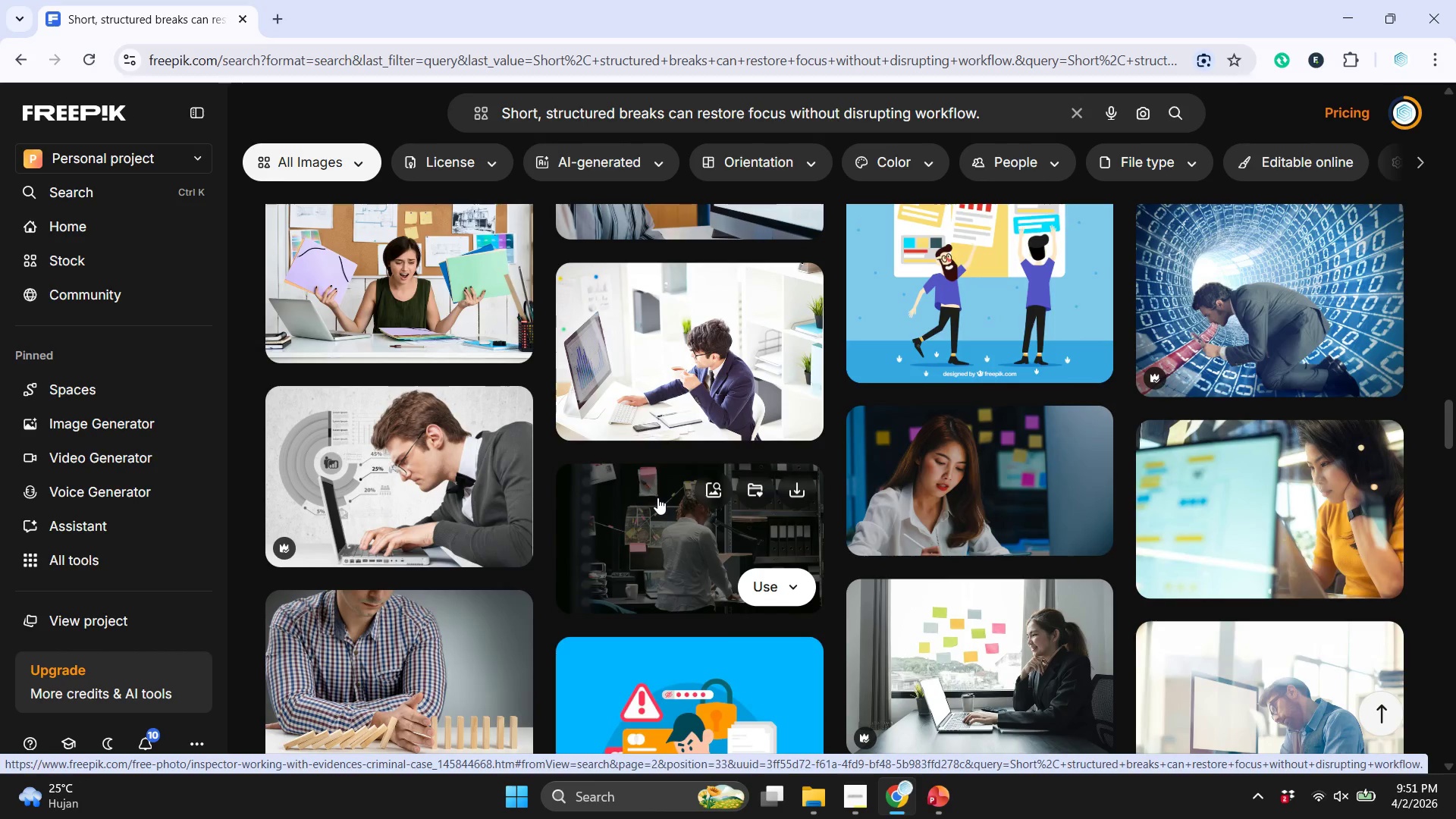 
scroll: coordinate [657, 497], scroll_direction: down, amount: 24.0
 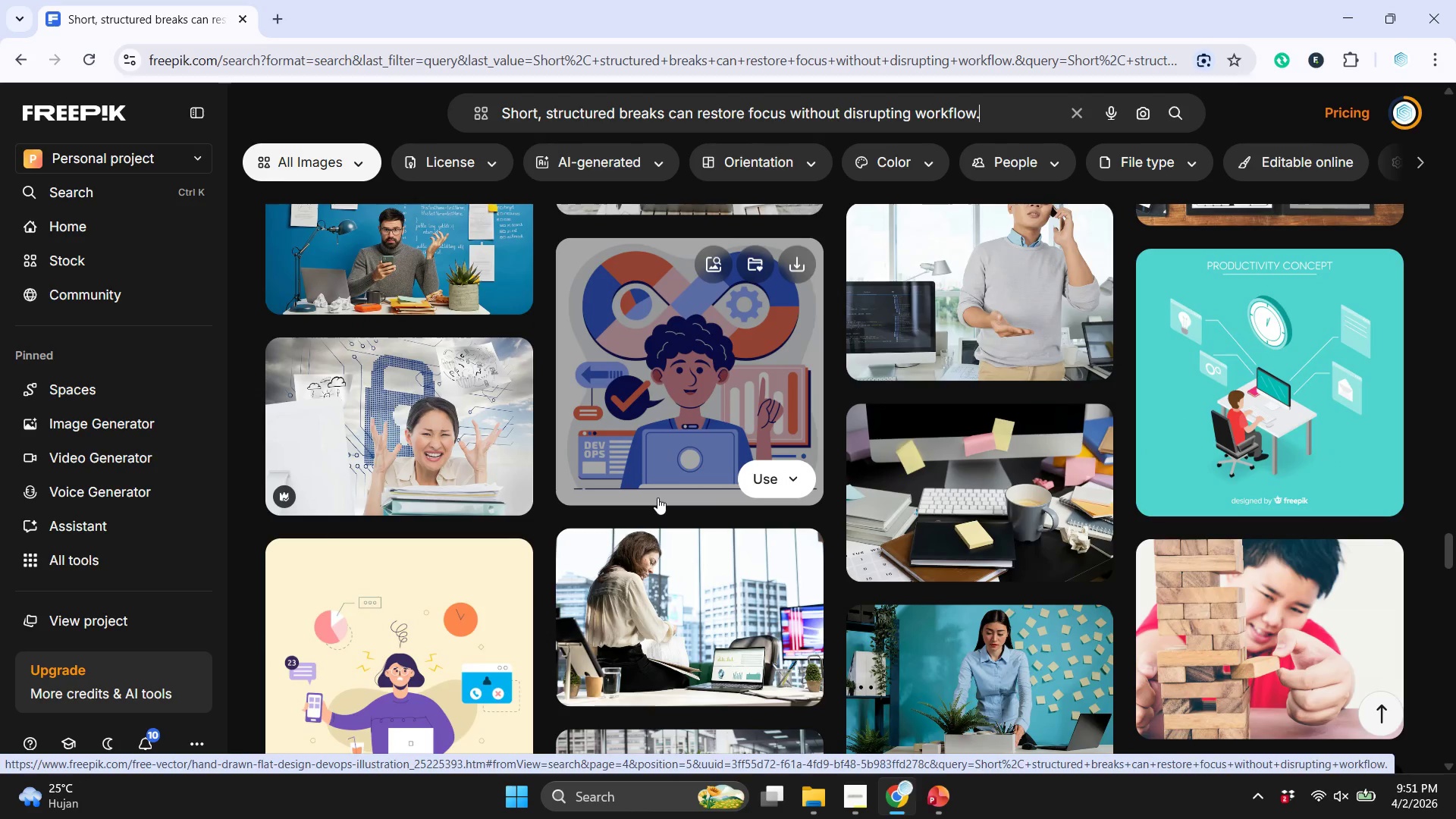 
scroll: coordinate [657, 497], scroll_direction: down, amount: 1.0
 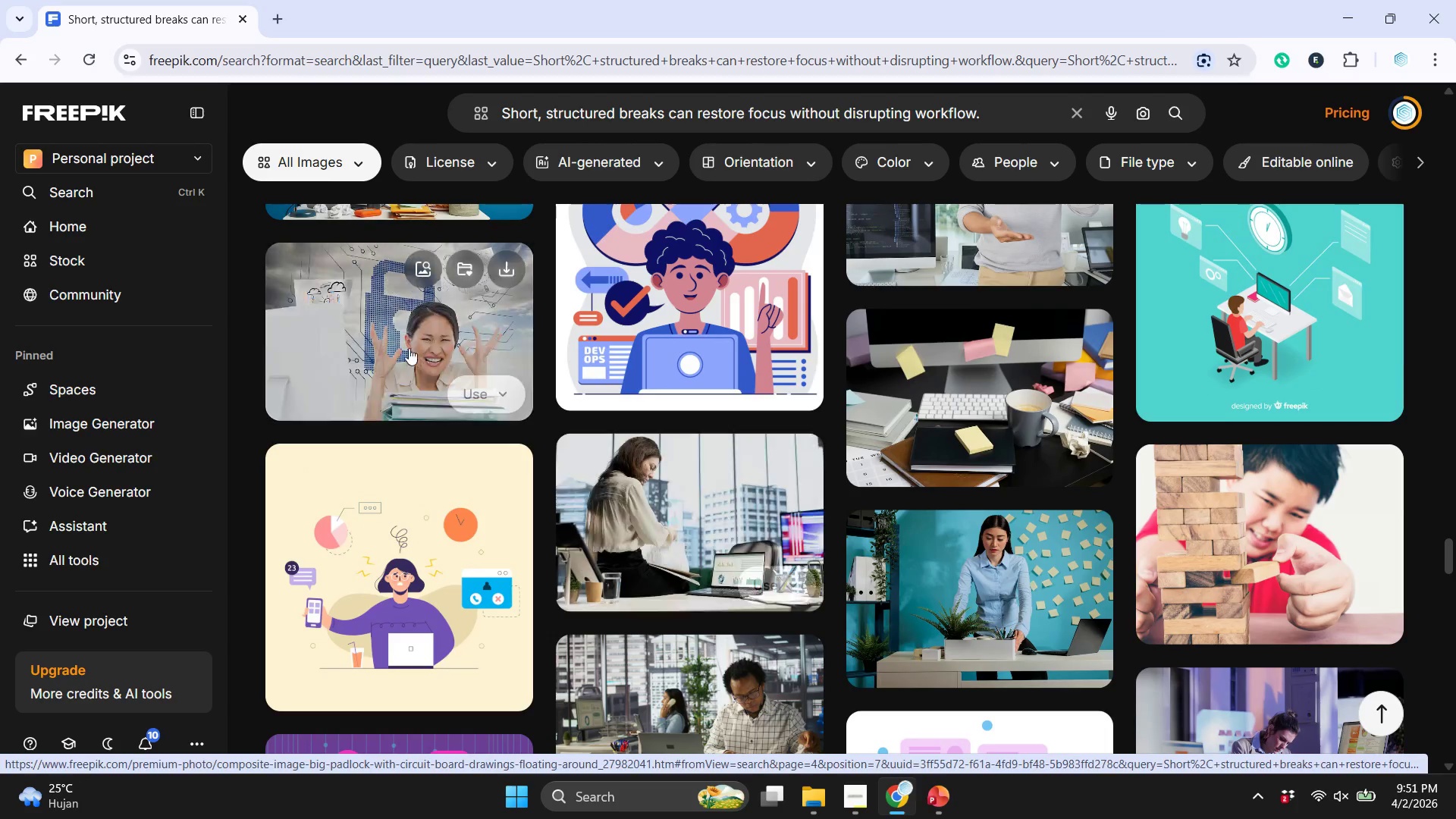 
left_click([346, 309])
 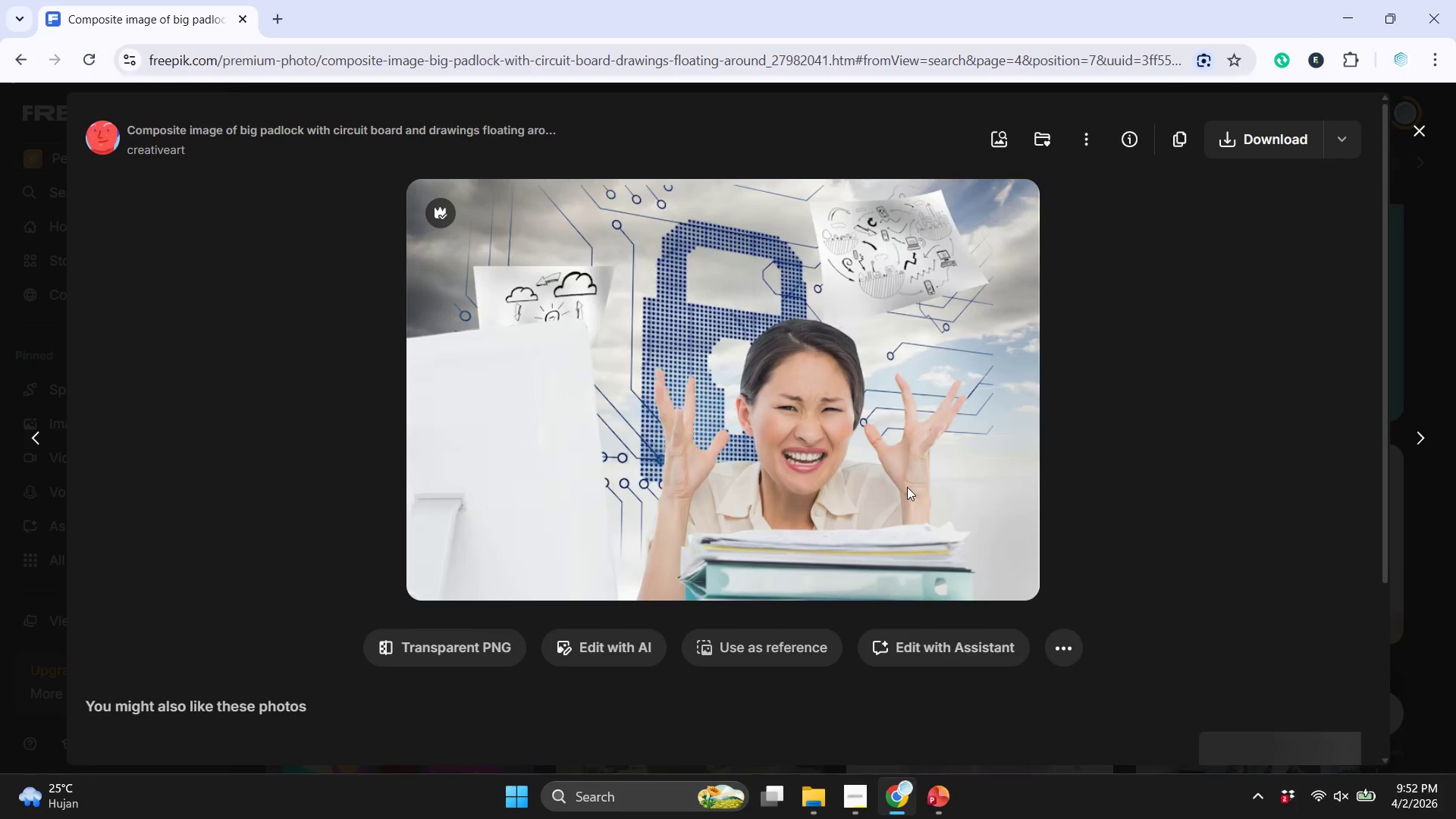 
scroll: coordinate [905, 487], scroll_direction: down, amount: 5.0
 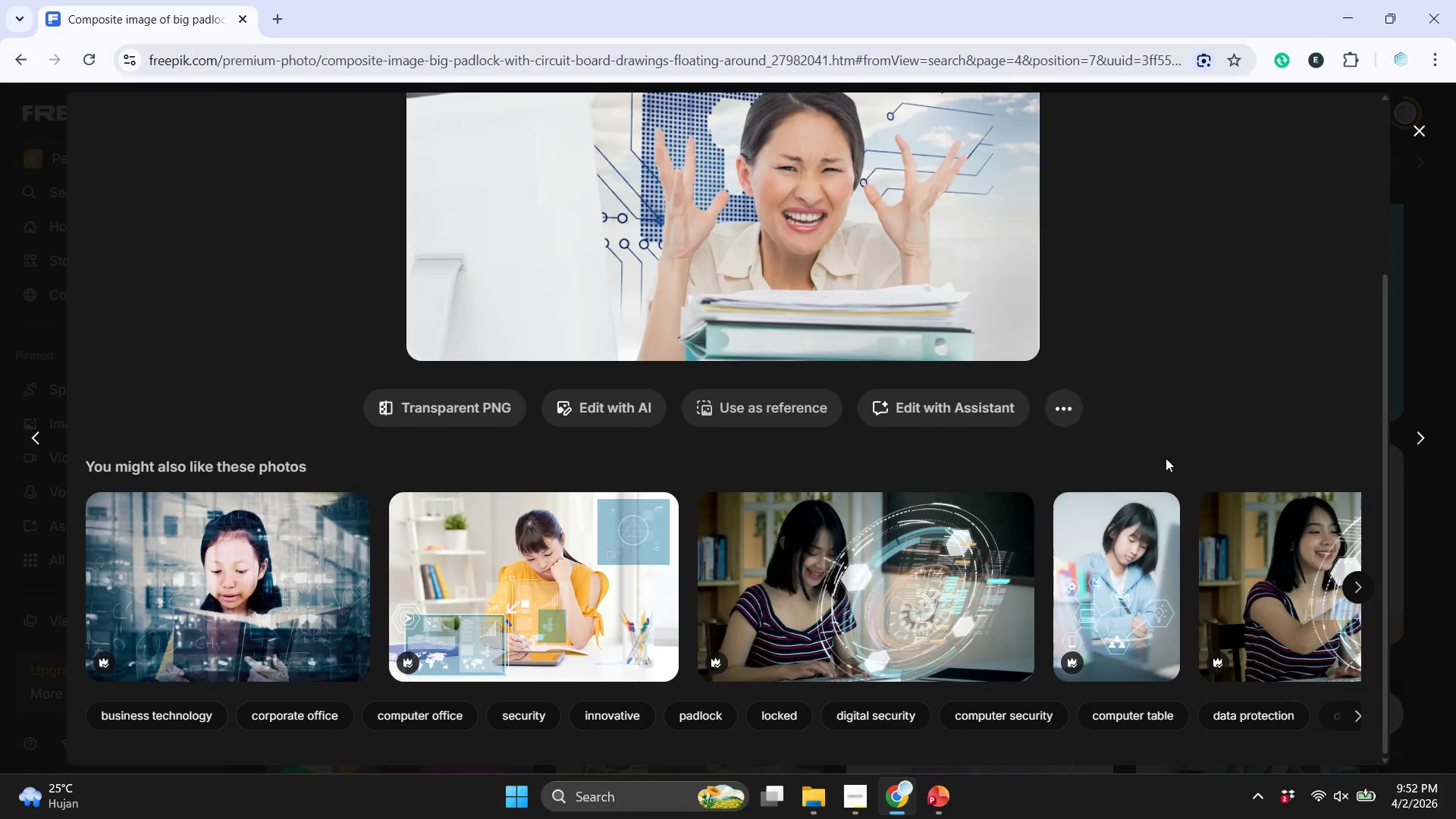 
scroll: coordinate [1384, 414], scroll_direction: up, amount: 4.0
 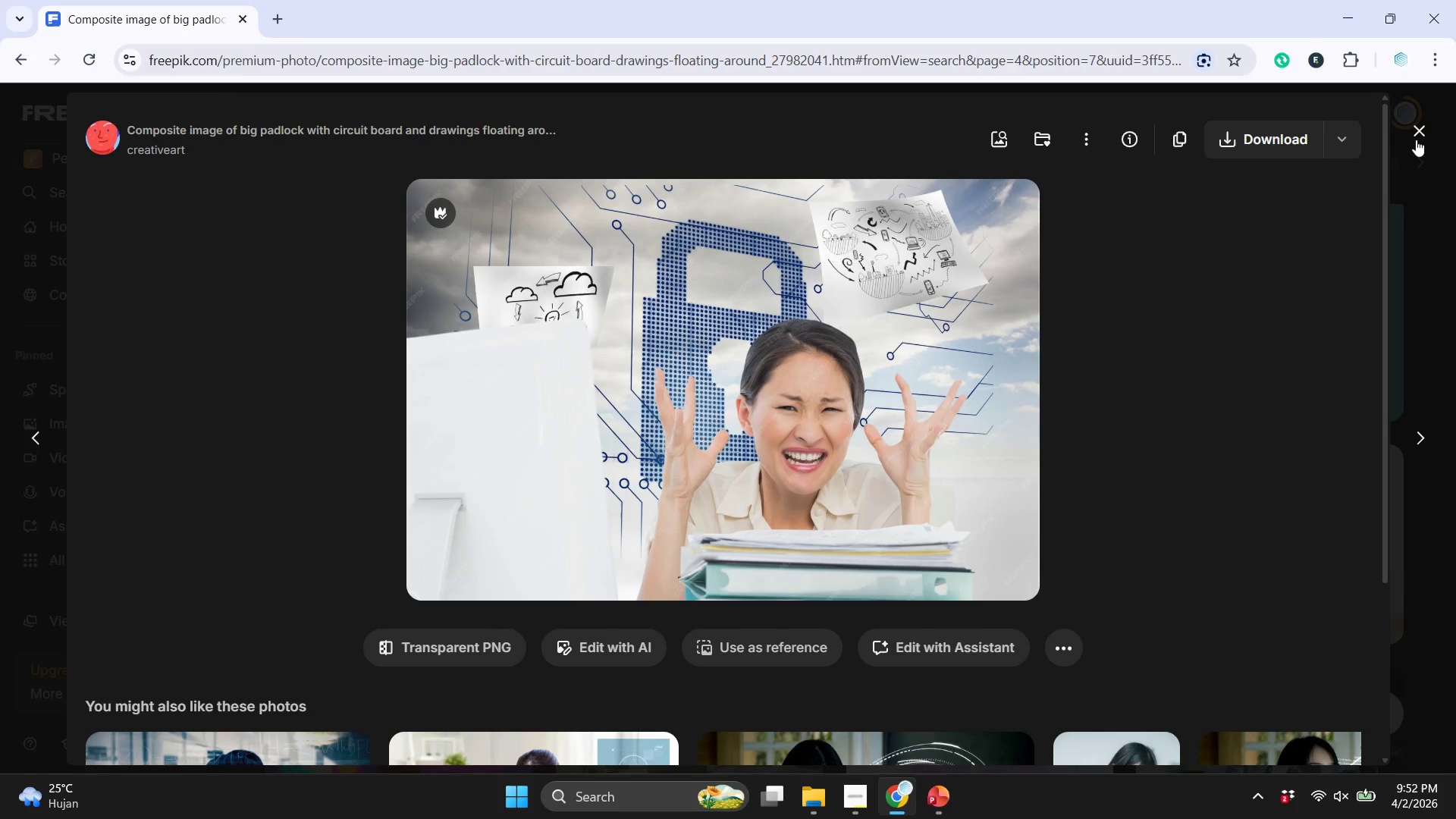 
left_click([1416, 140])
 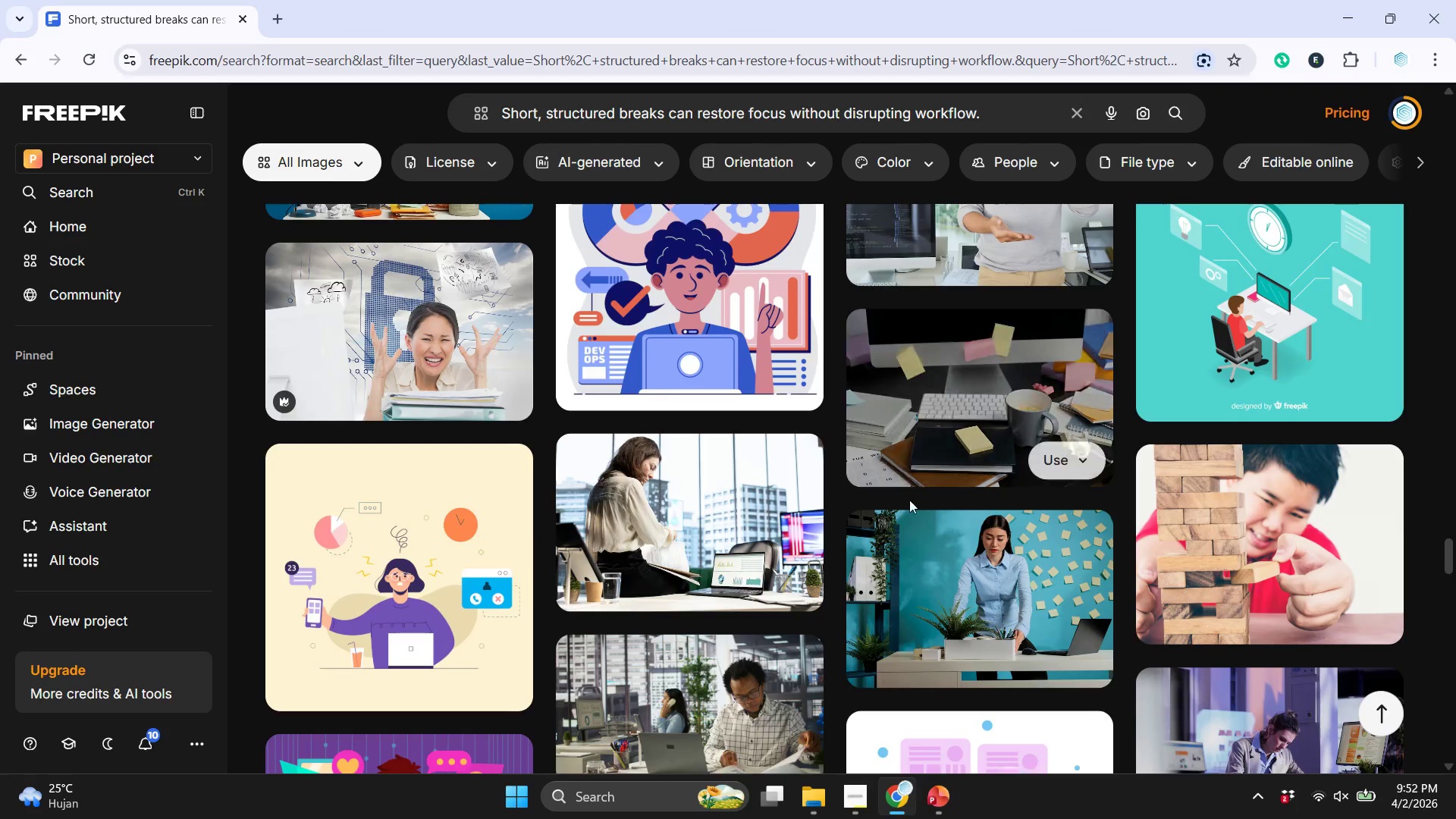 
scroll: coordinate [902, 510], scroll_direction: down, amount: 20.0
 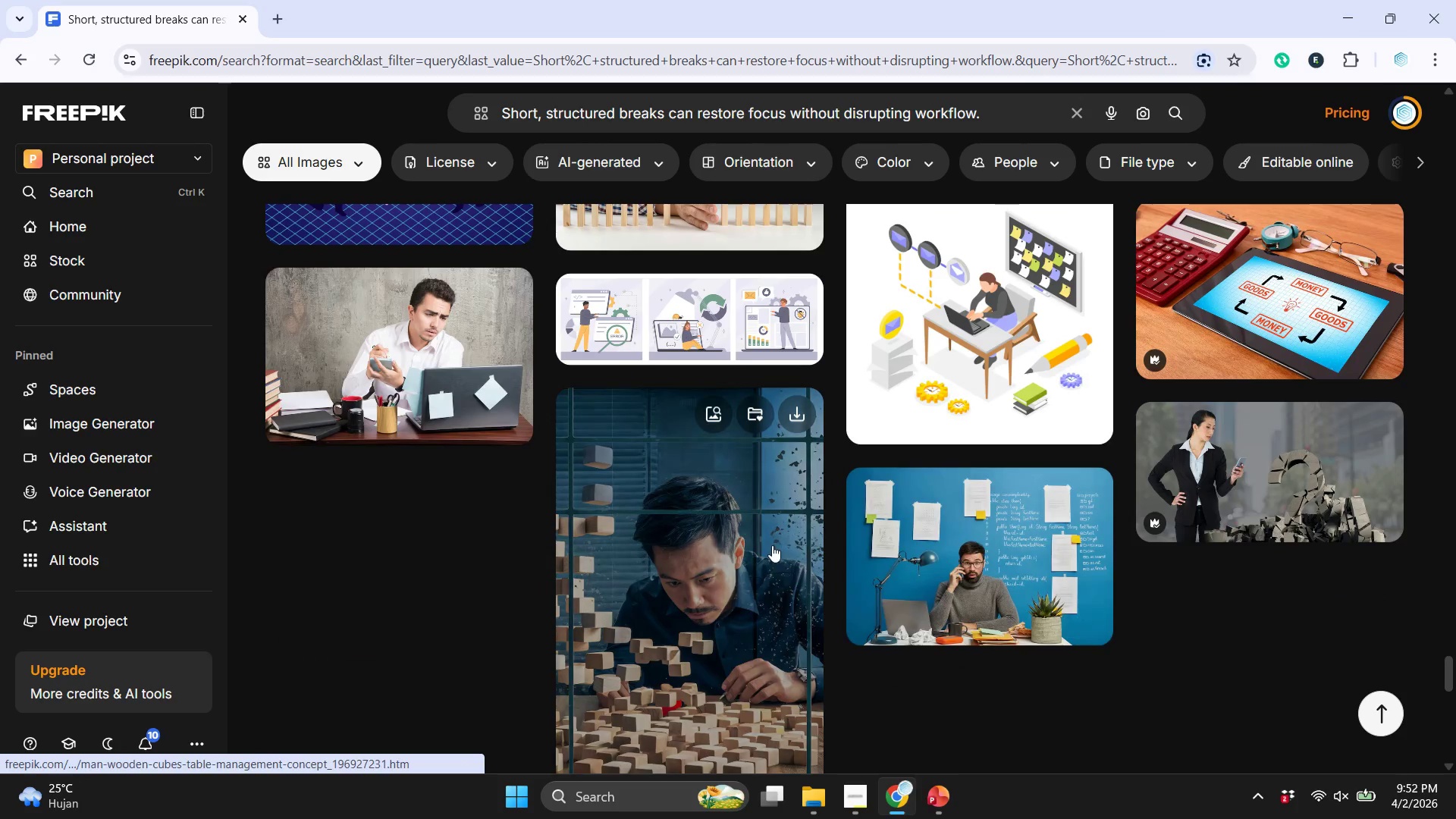 
scroll: coordinate [772, 535], scroll_direction: up, amount: 5.0
 